 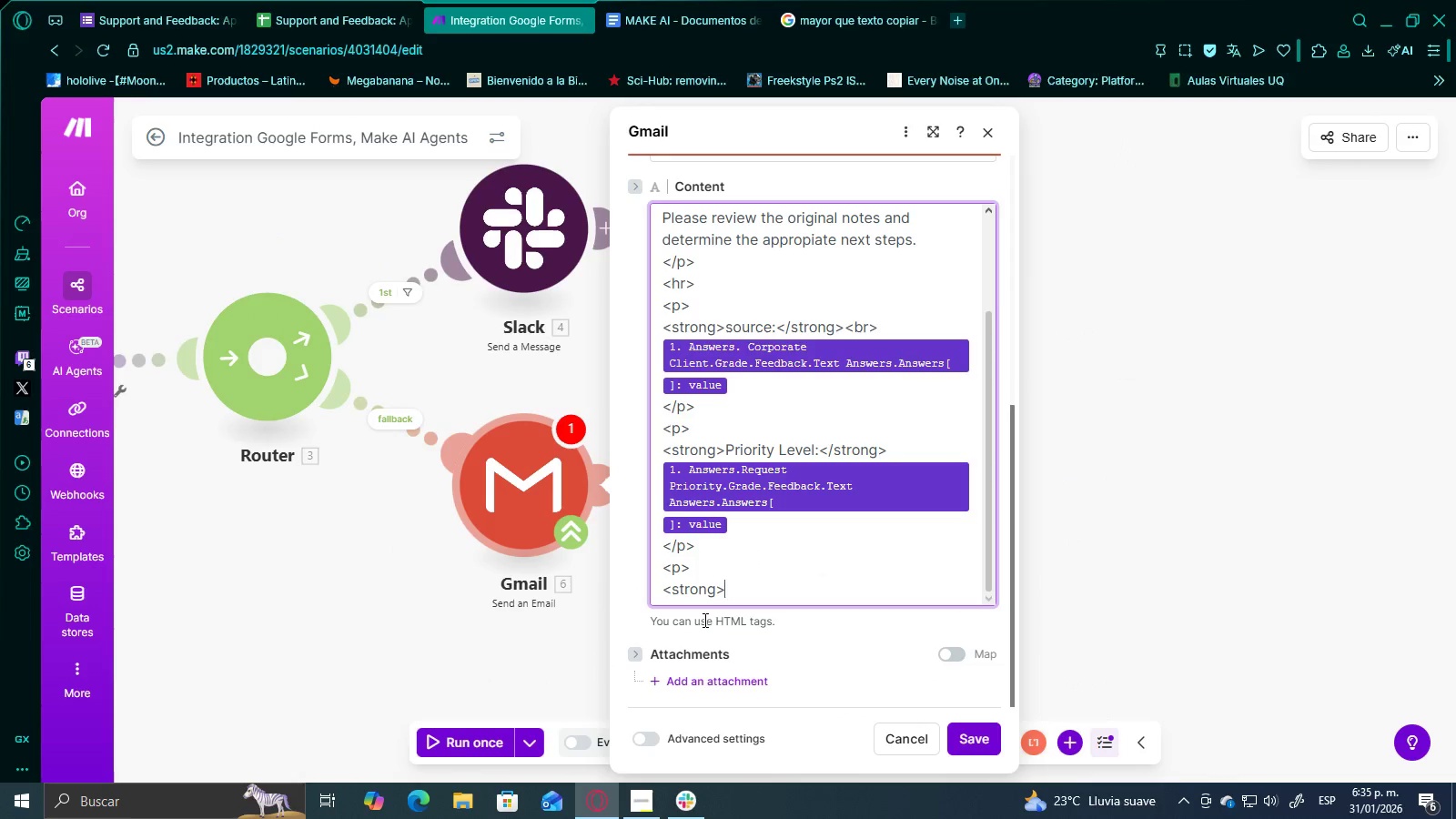 
scroll: coordinate [752, 491], scroll_direction: down, amount: 2.0
 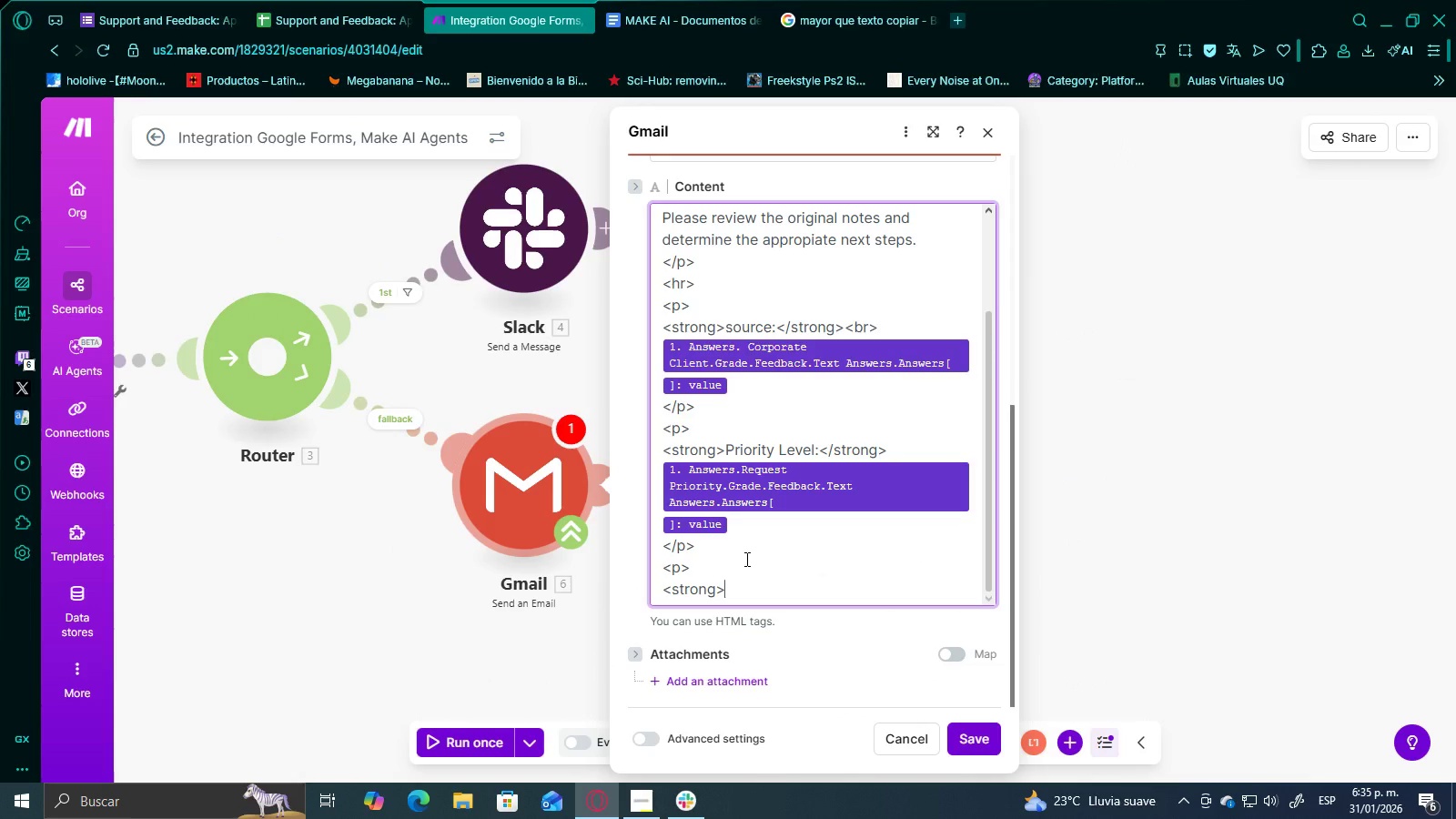 
type(Reported Issue>)
 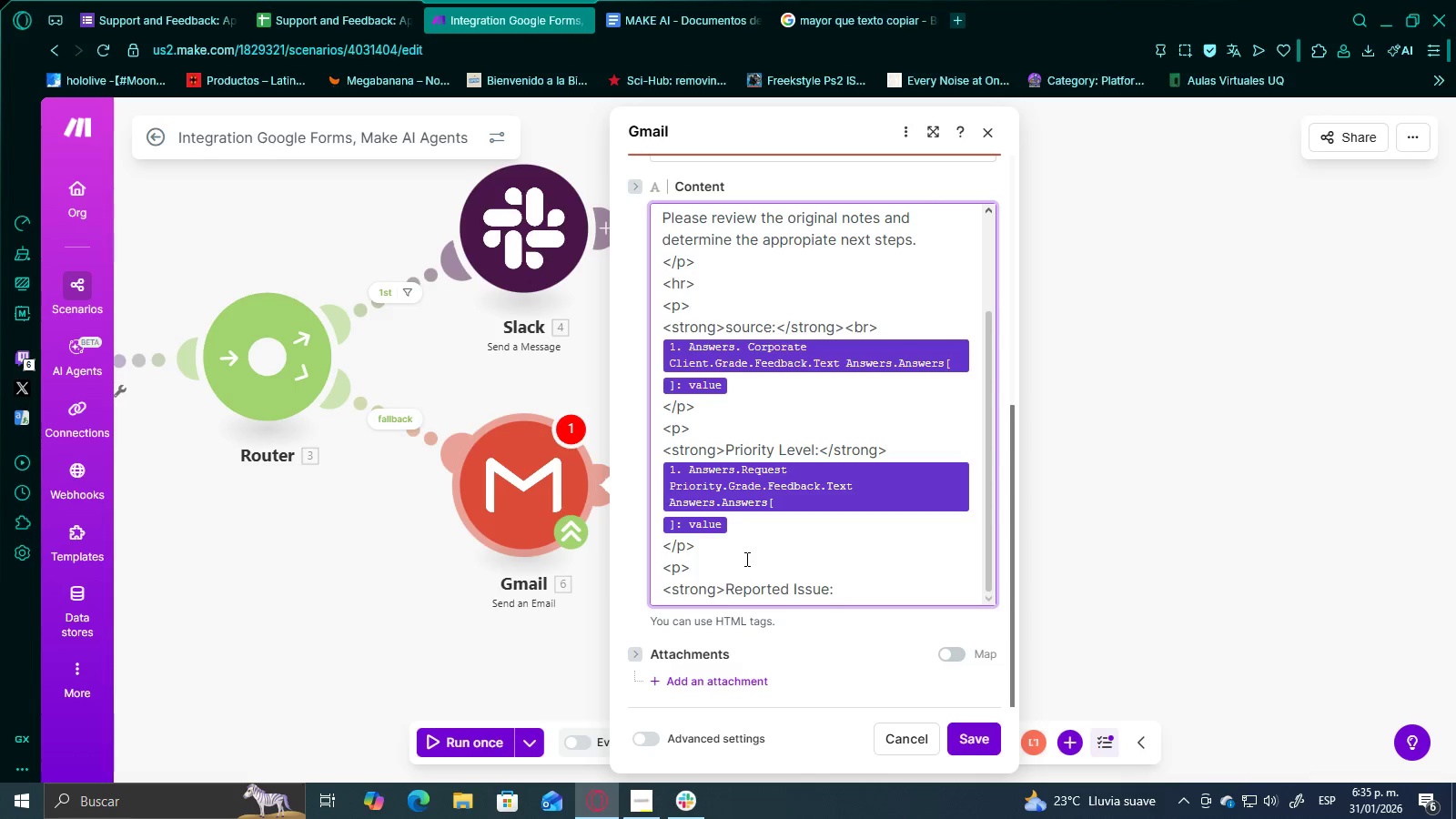 
key(Control+V)
 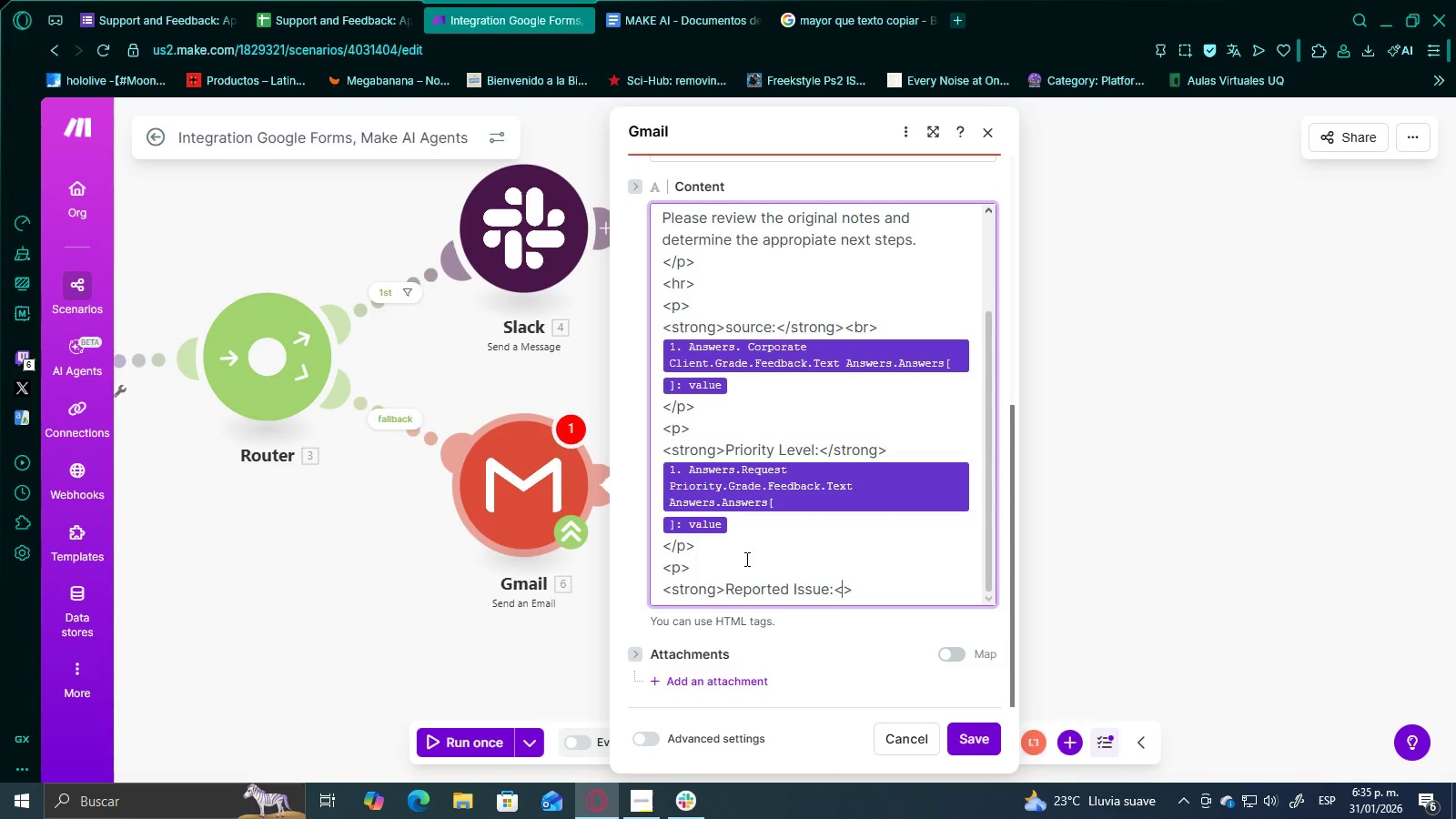 
key(ArrowLeft)
 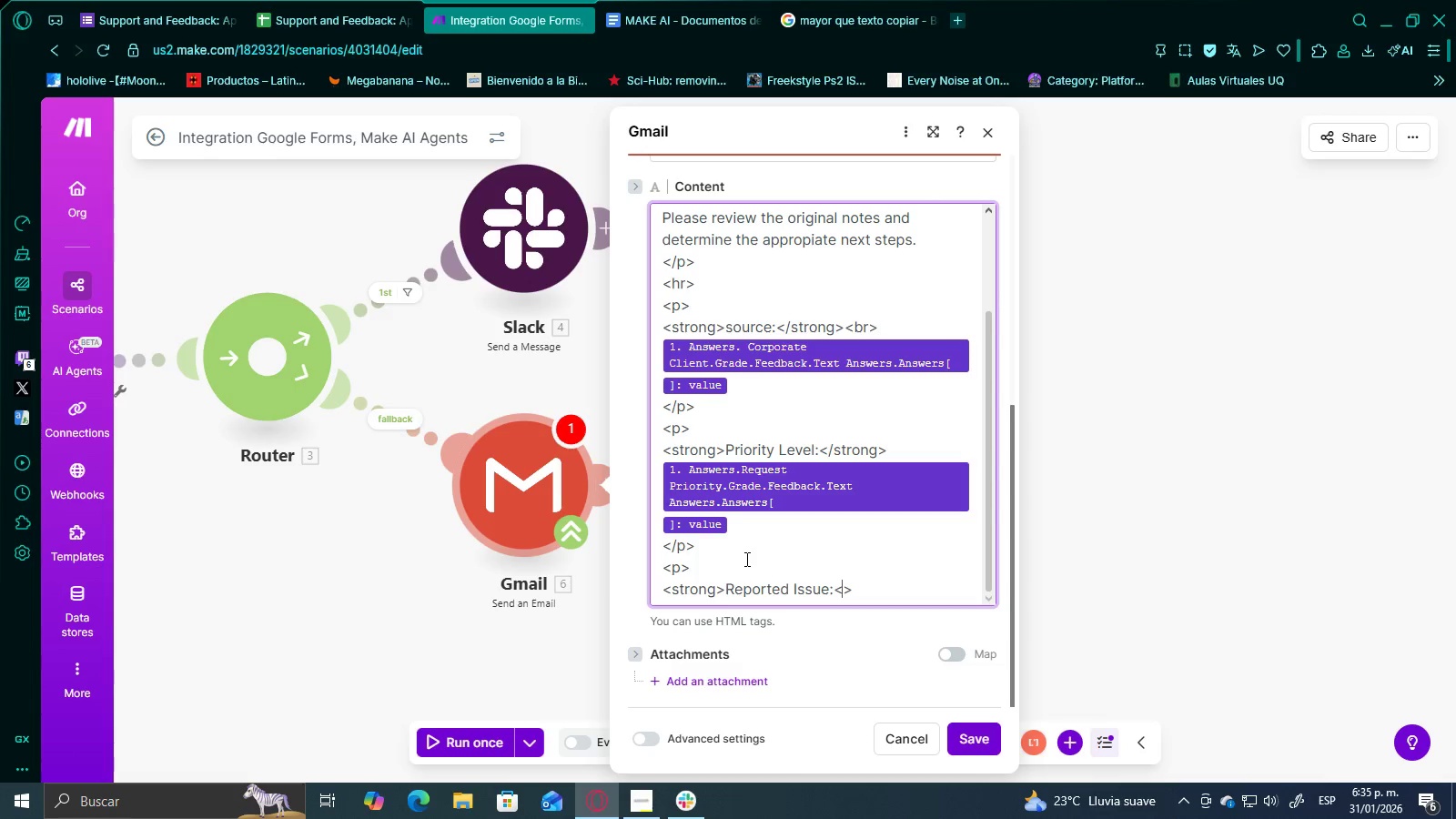 
type(&strong)
 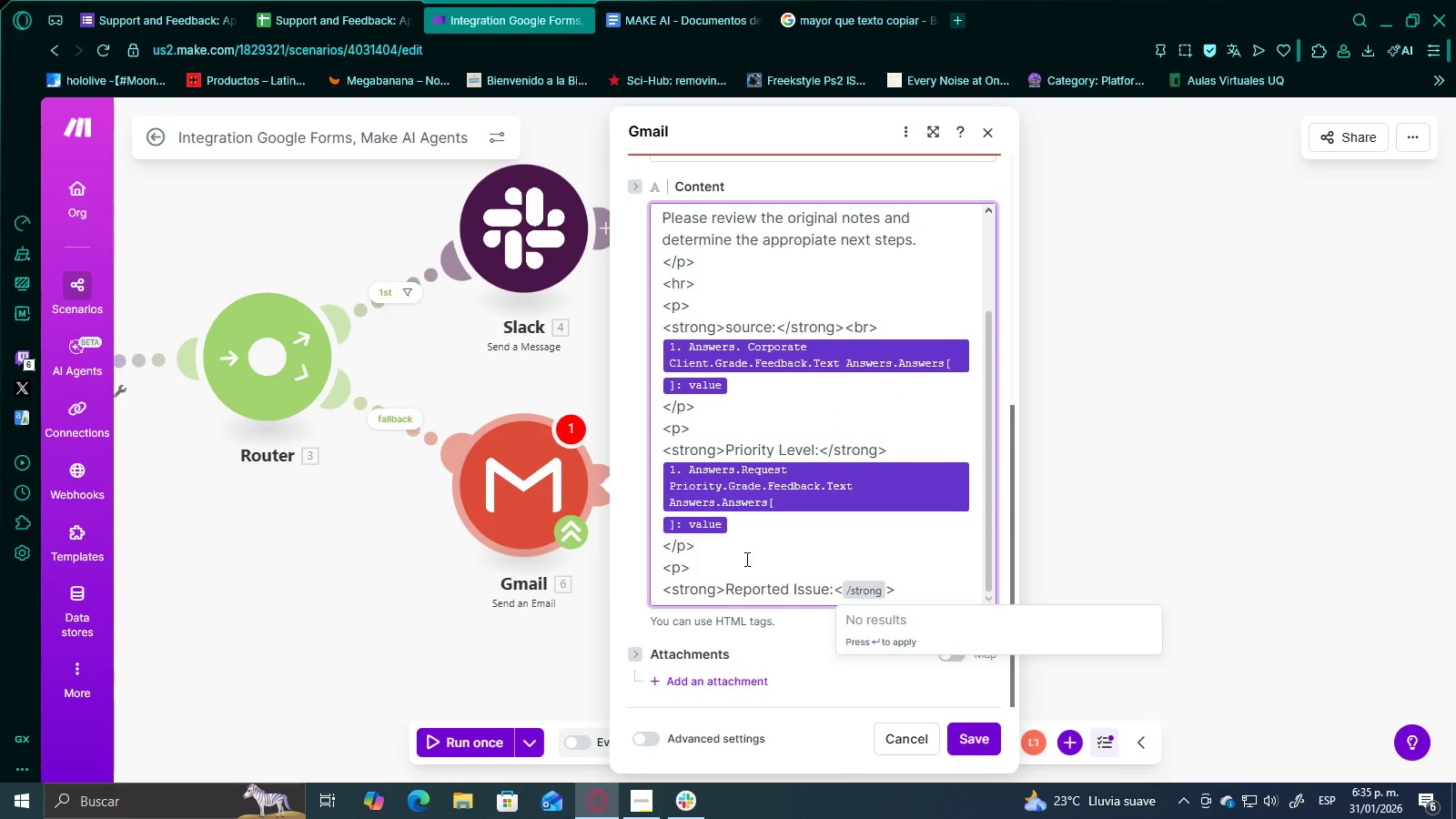 
key(ArrowRight)
 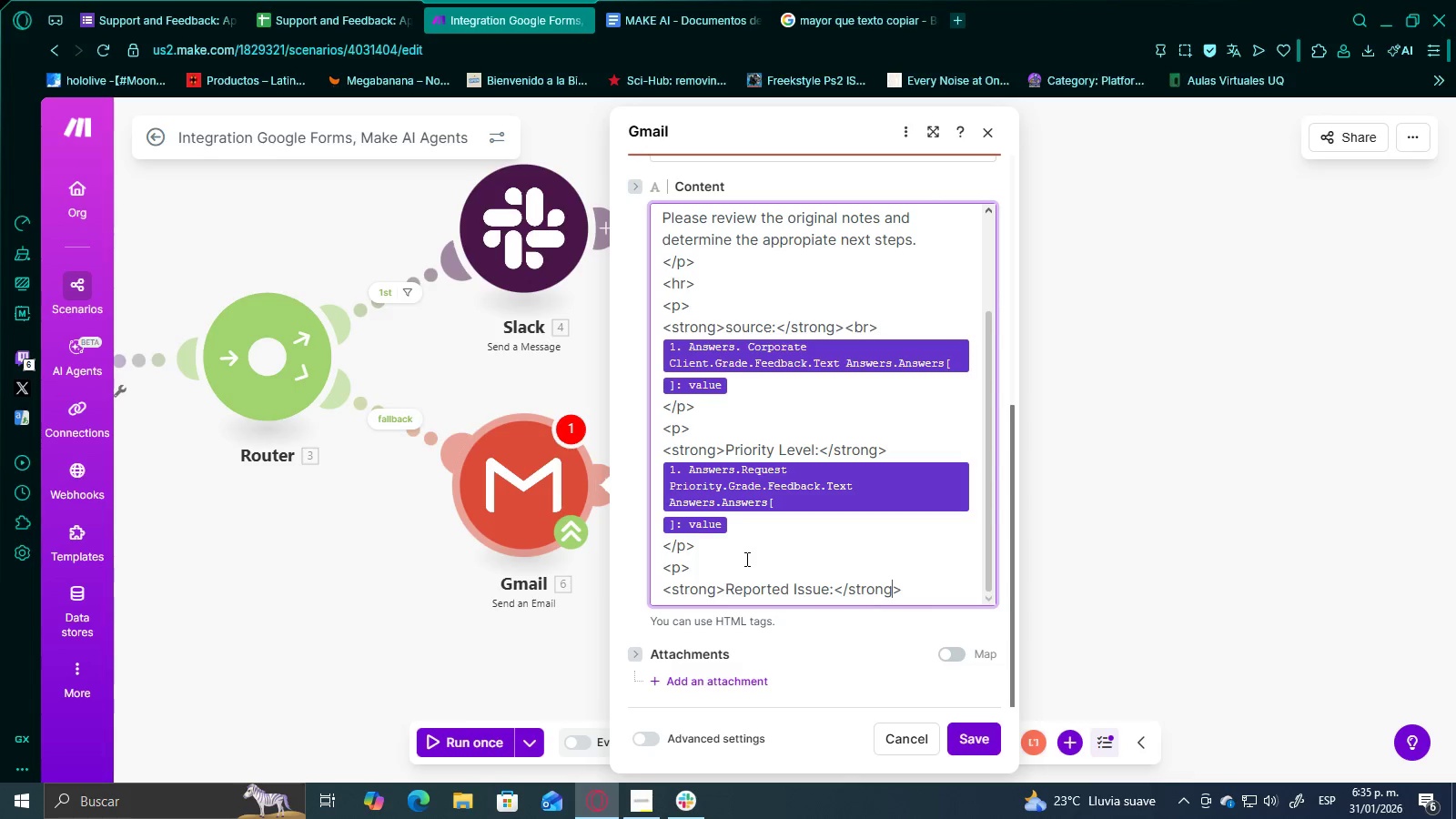 
key(ArrowRight)
 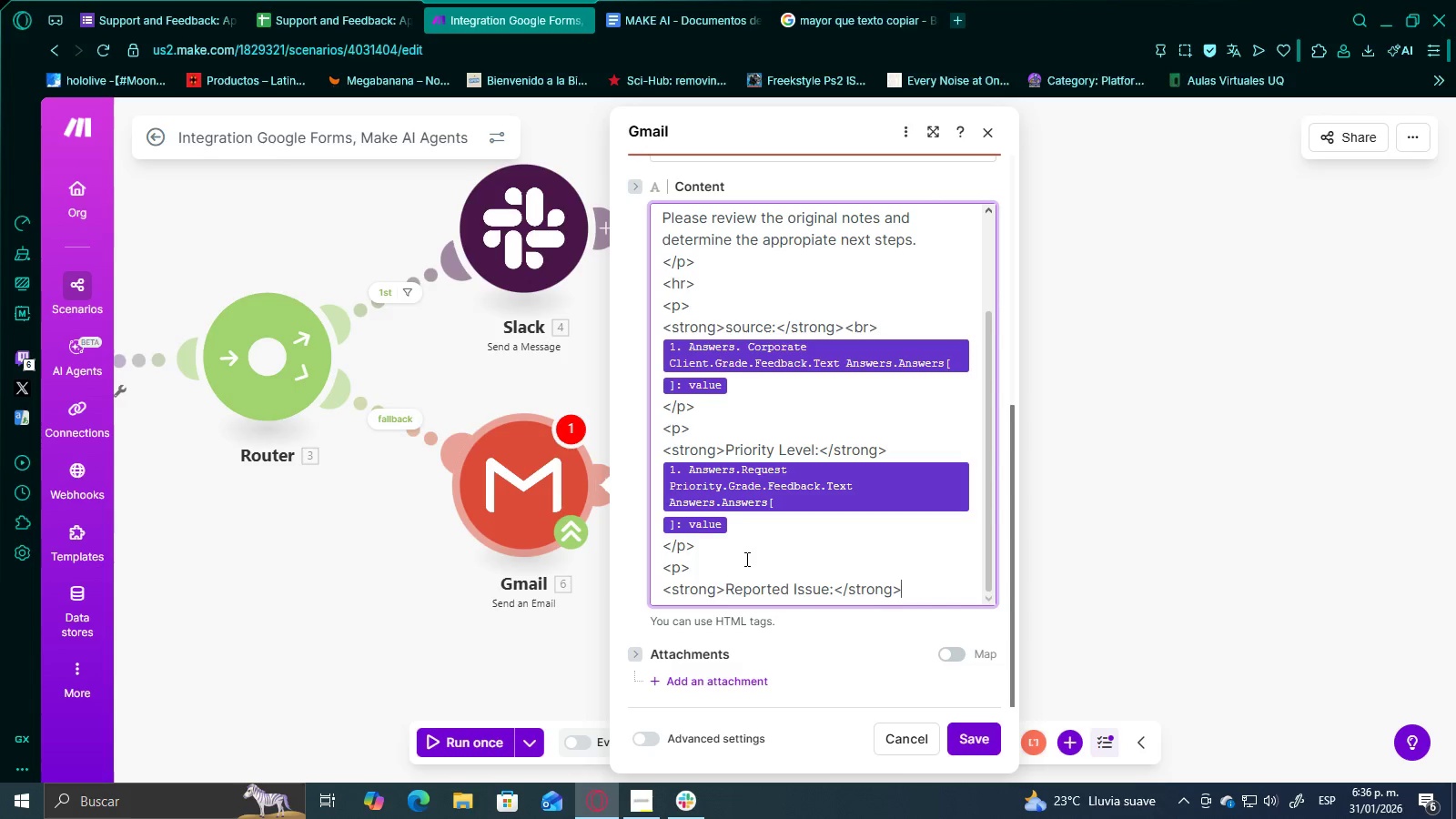 
key(Enter)
 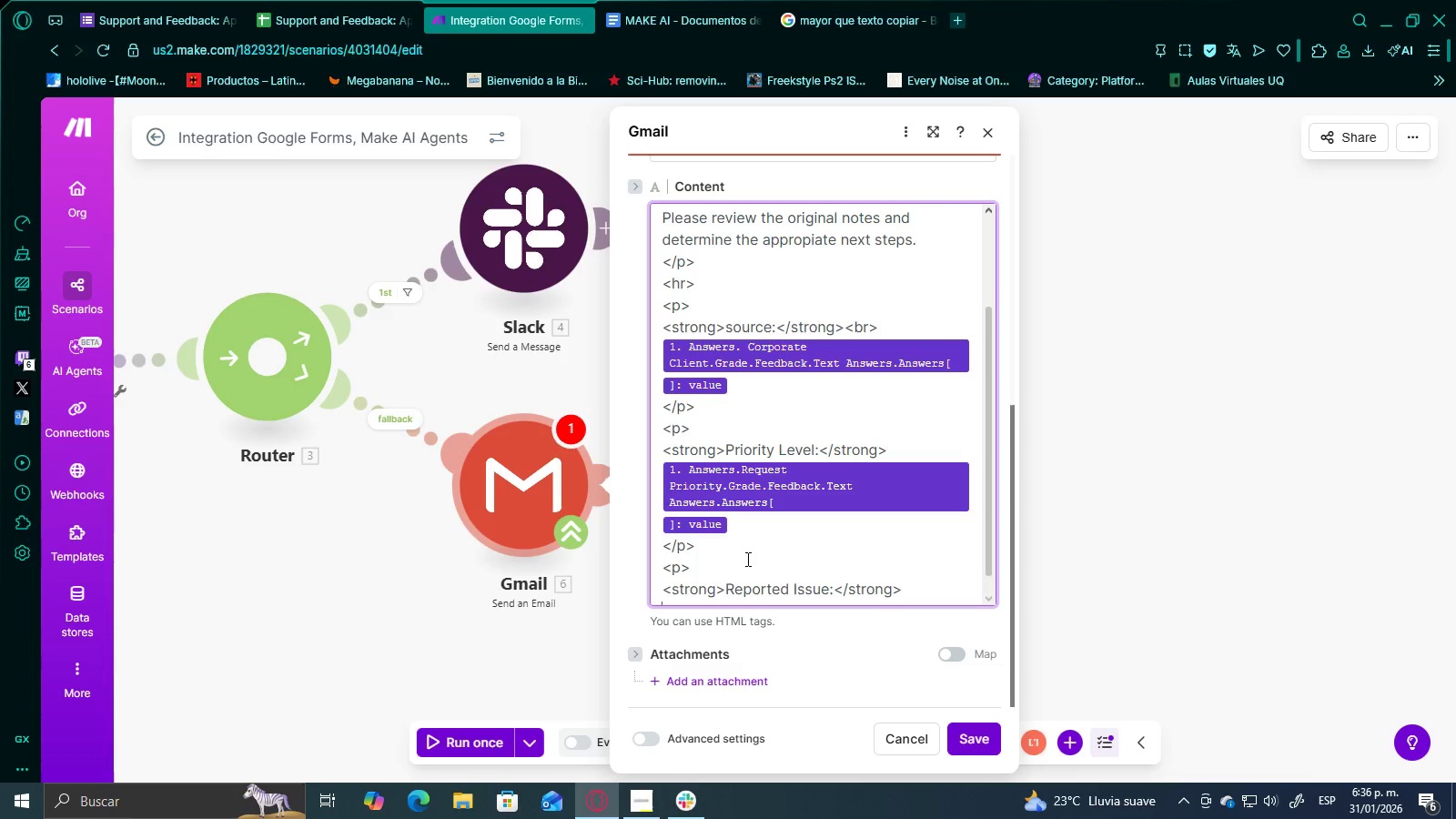 
scroll: coordinate [810, 528], scroll_direction: down, amount: 3.0
 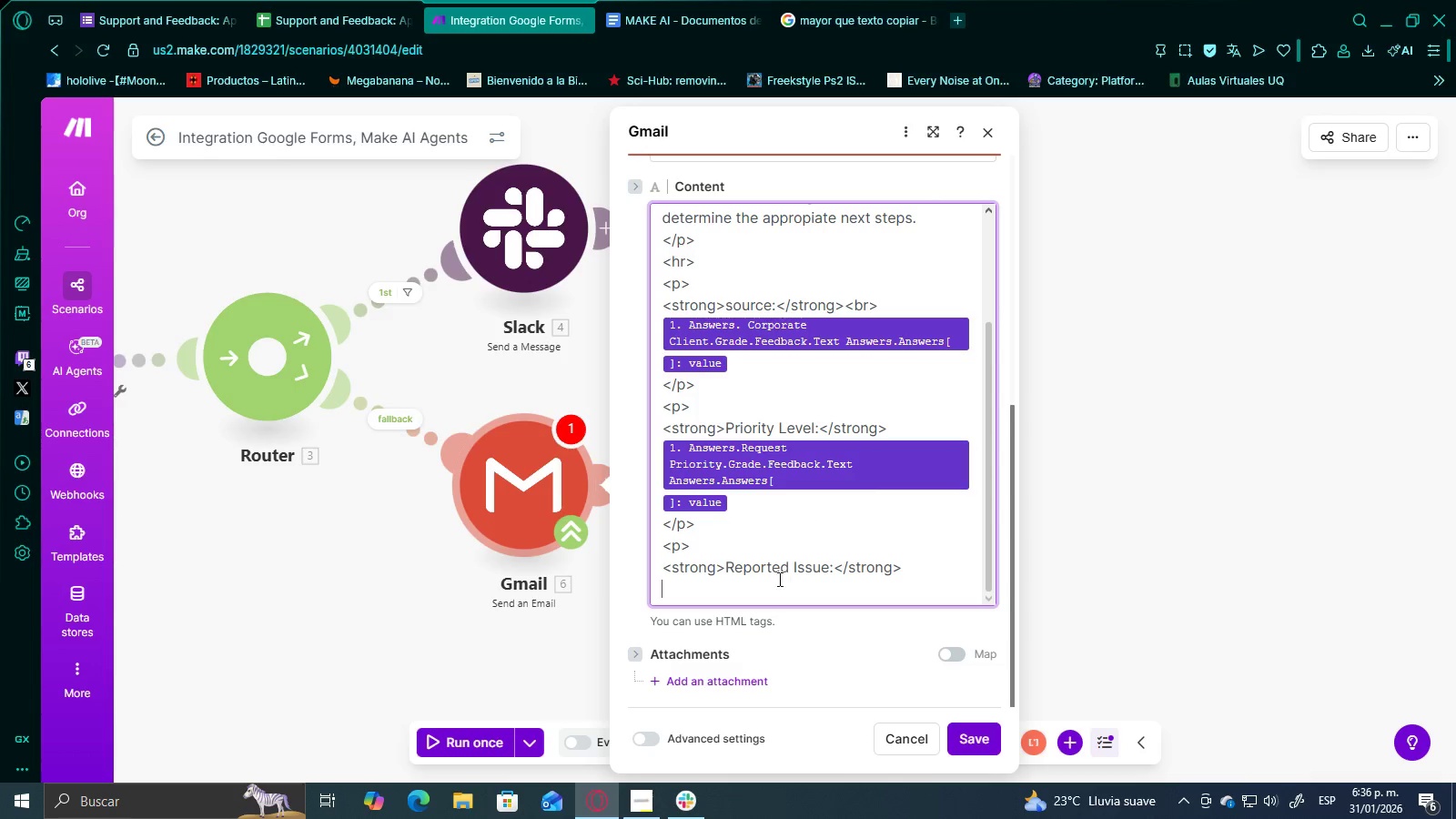 
left_click([751, 584])
 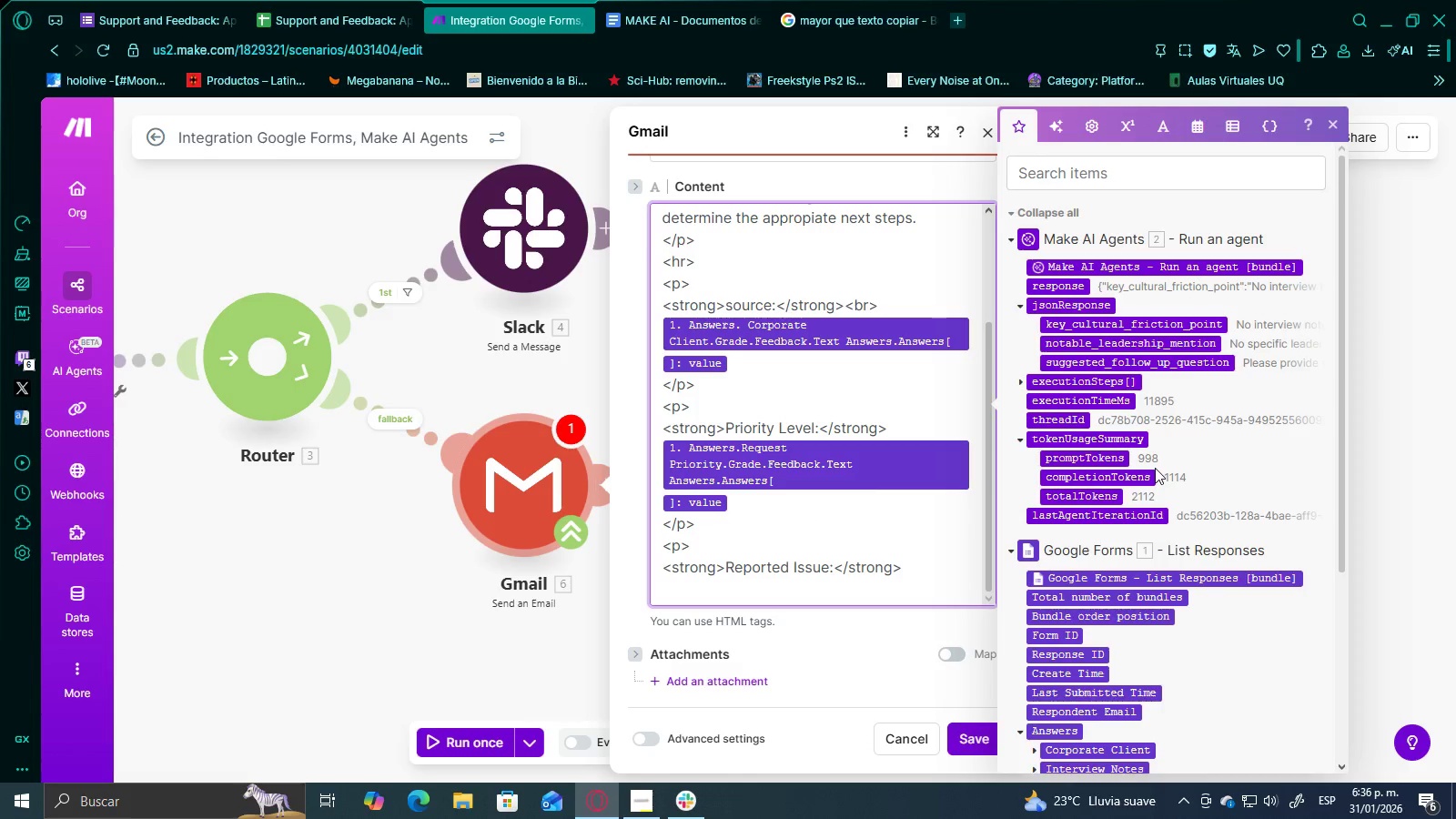 
scroll: coordinate [1114, 541], scroll_direction: down, amount: 4.0
 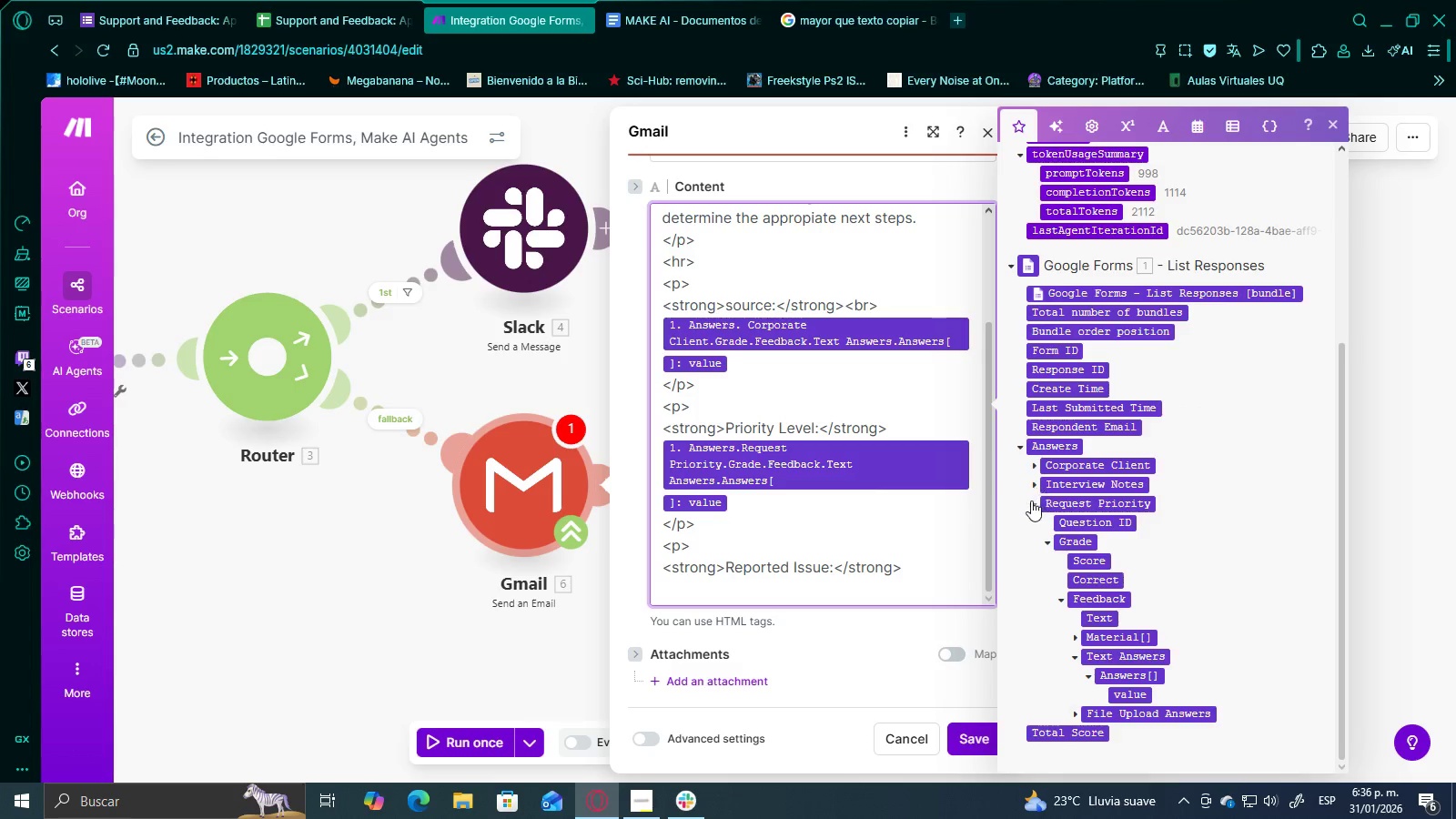 
left_click([1031, 501])
 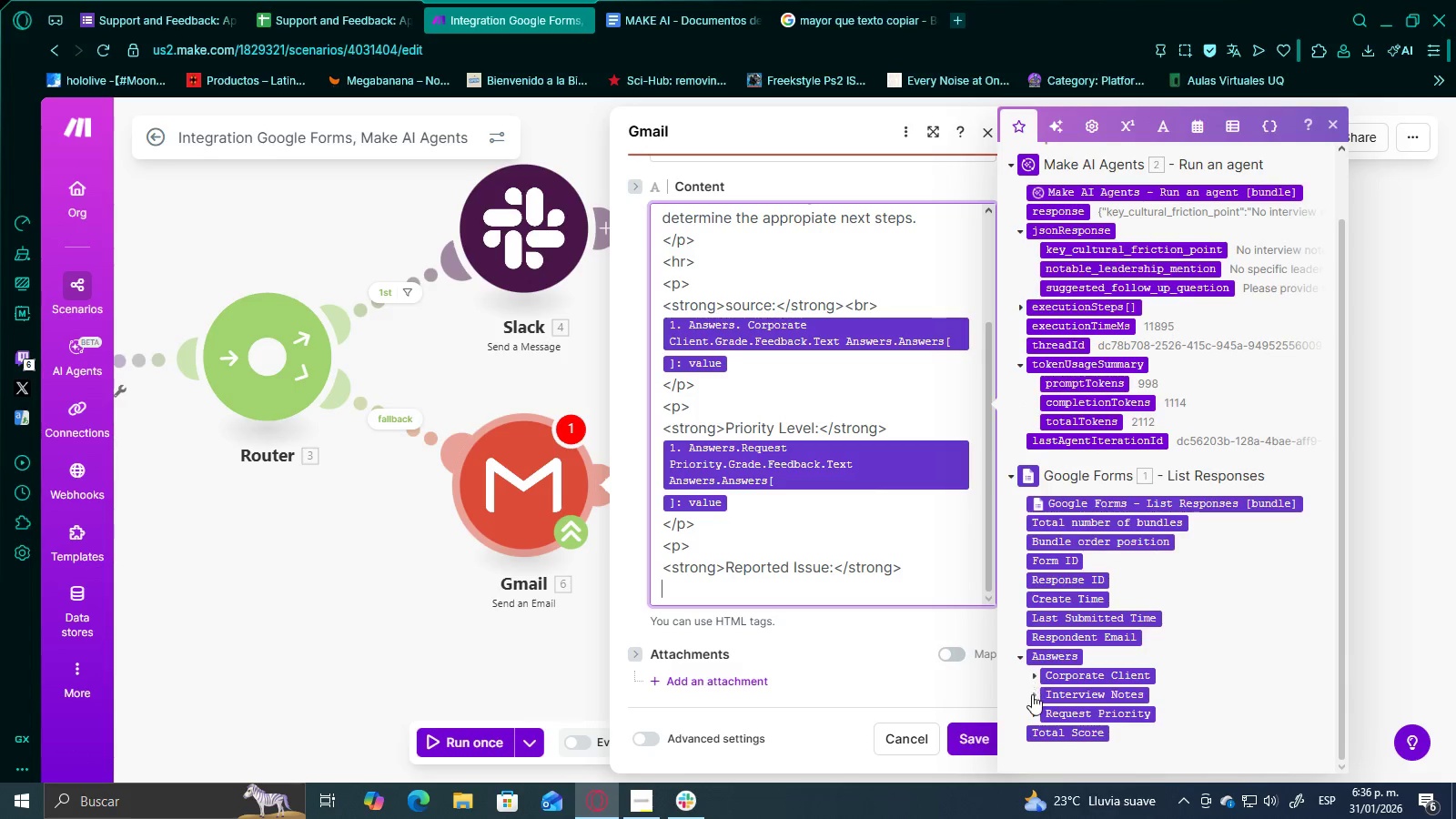 
left_click([1034, 692])
 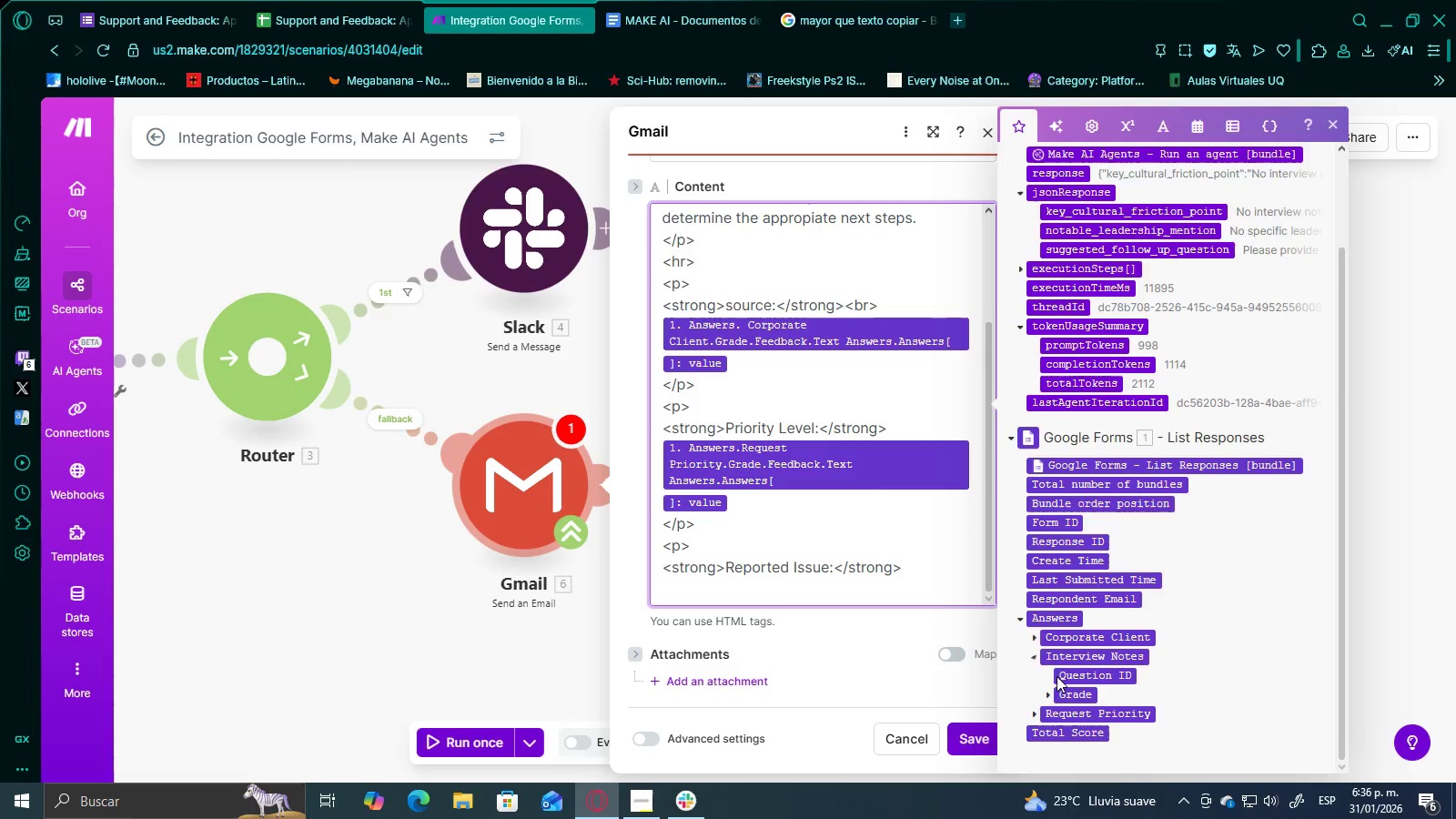 
scroll: coordinate [1128, 640], scroll_direction: down, amount: 4.0
 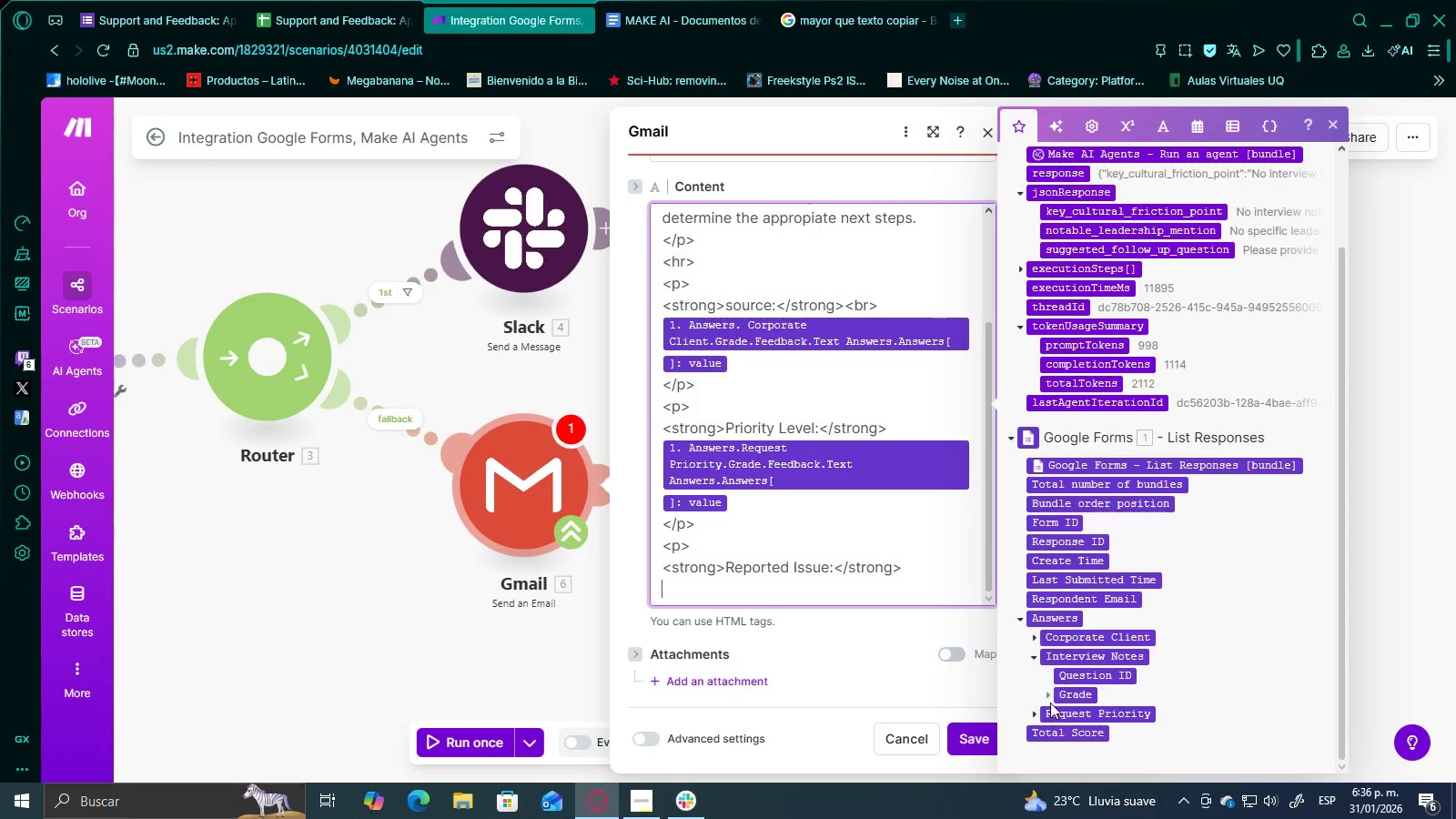 
left_click([1048, 702])
 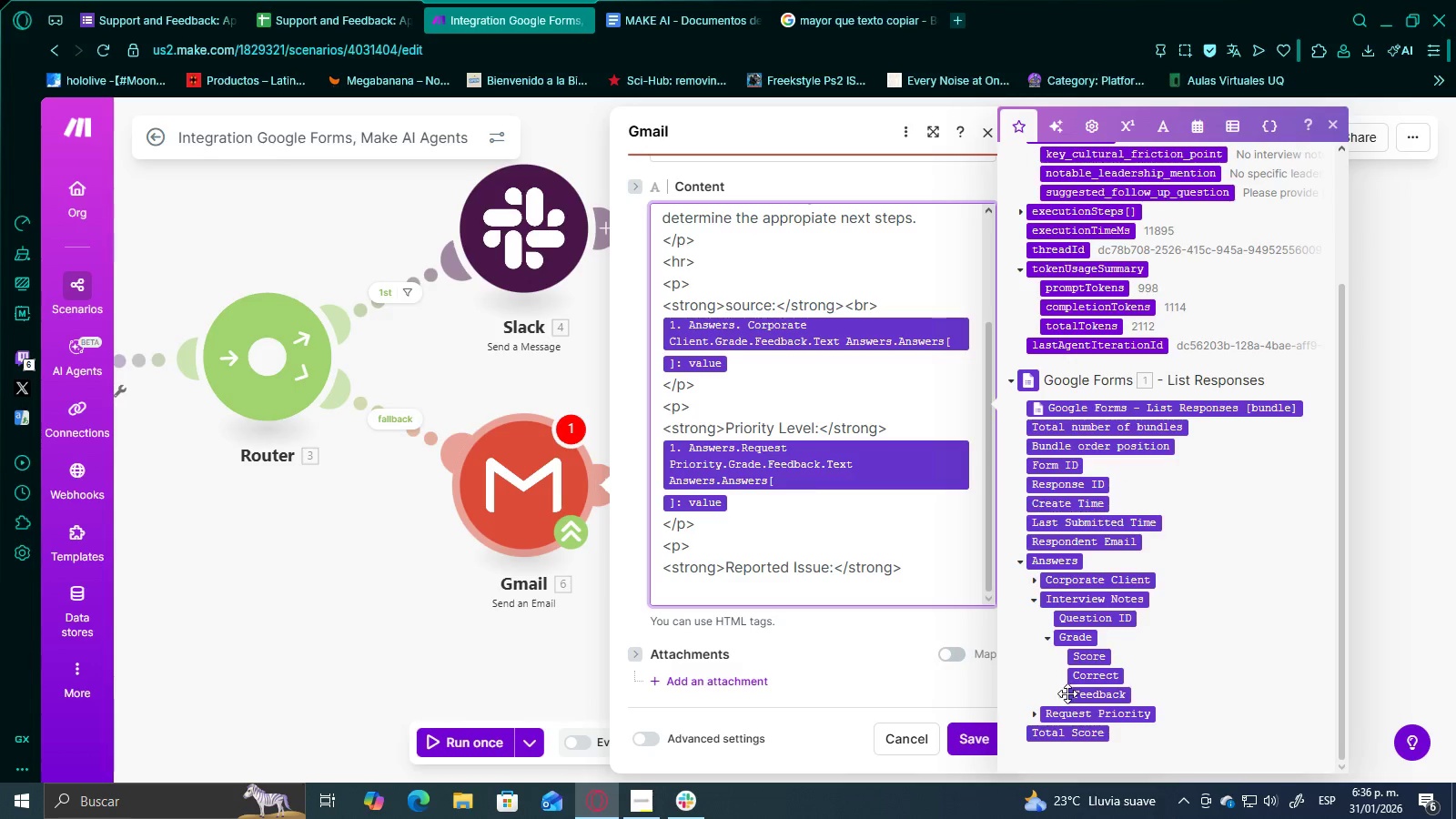 
left_click_drag(start_coordinate=[1064, 696], to_coordinate=[1057, 699])
 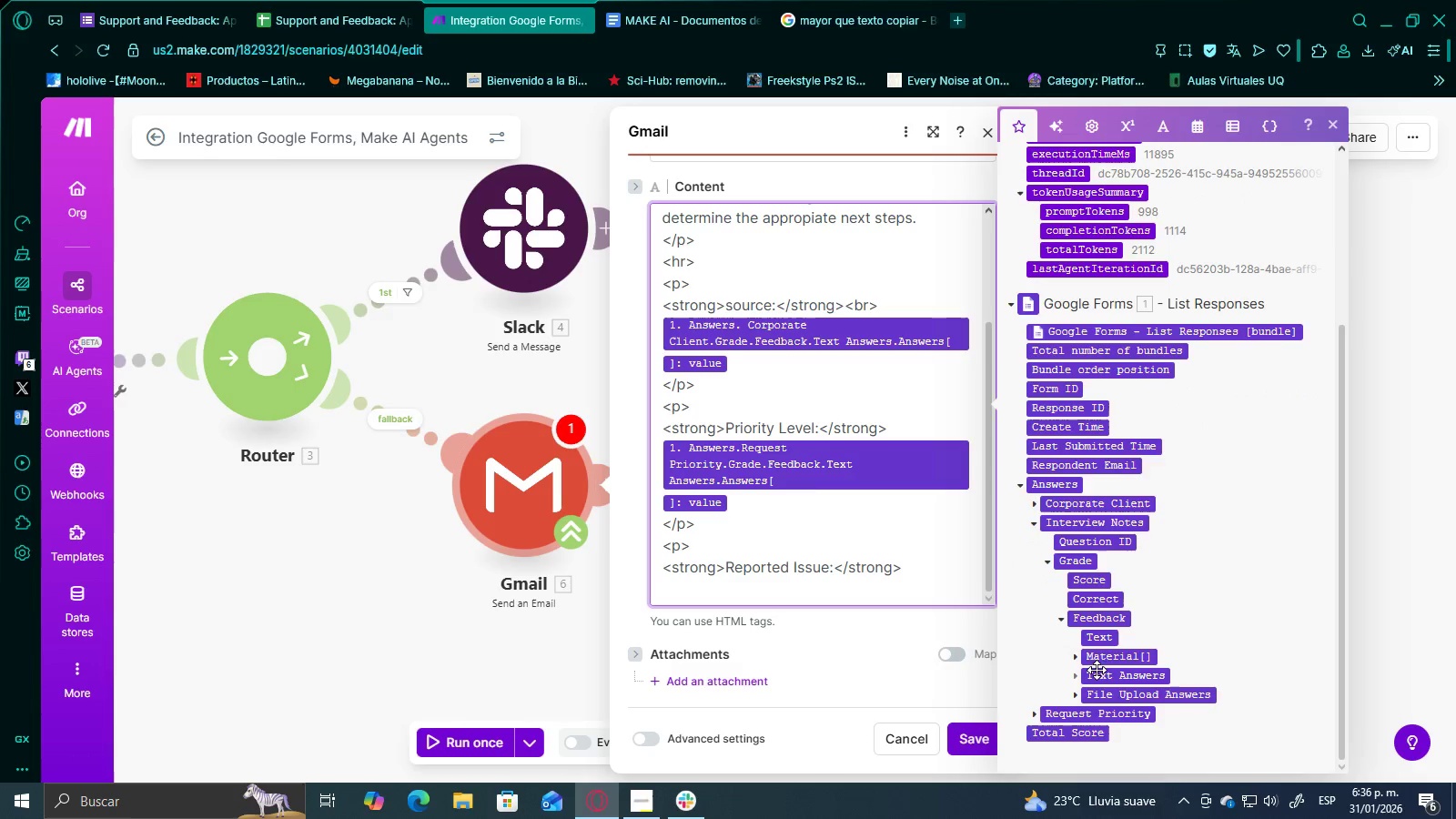 
scroll: coordinate [1101, 668], scroll_direction: down, amount: 2.0
 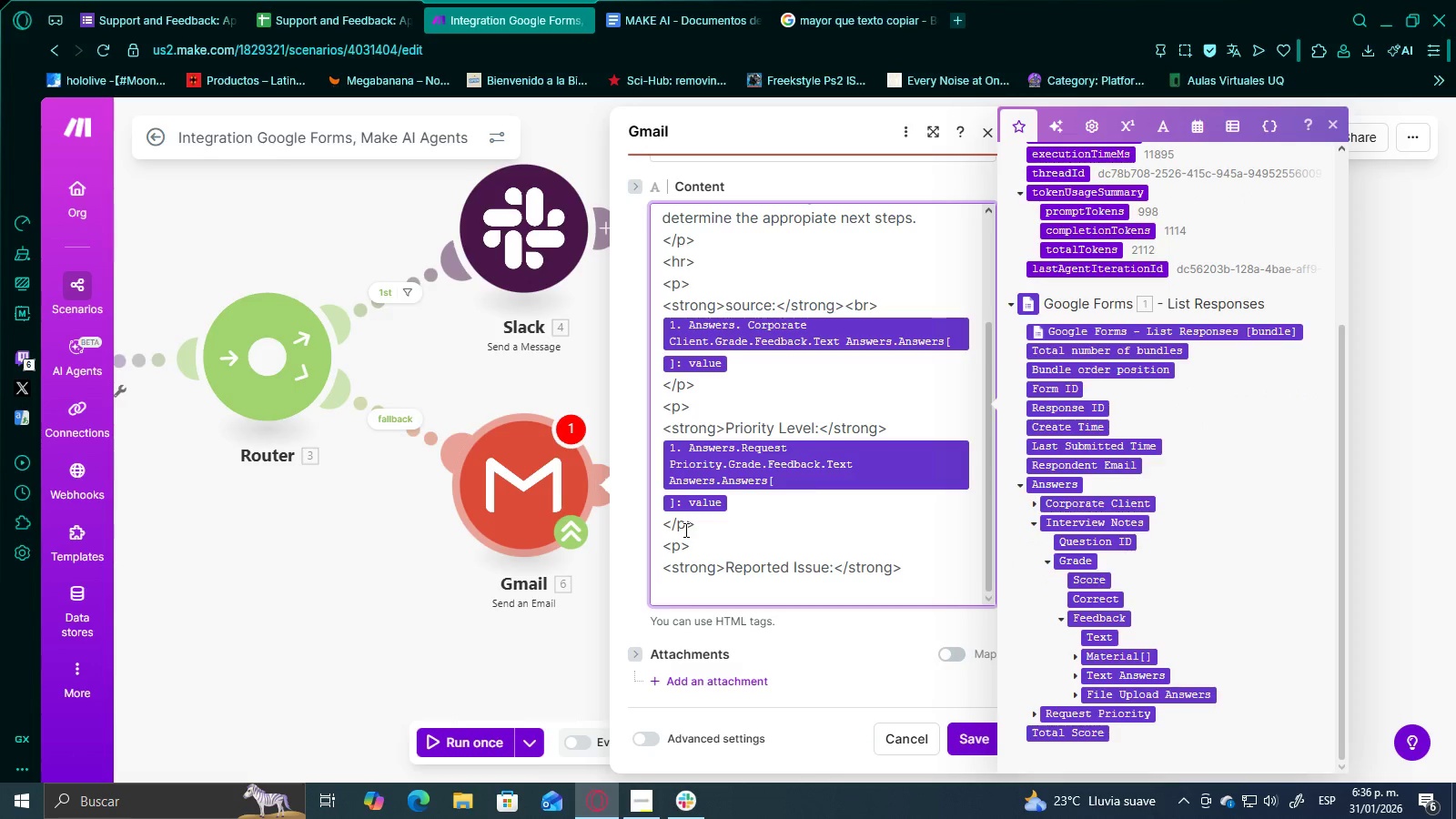 
double_click([779, 558])
 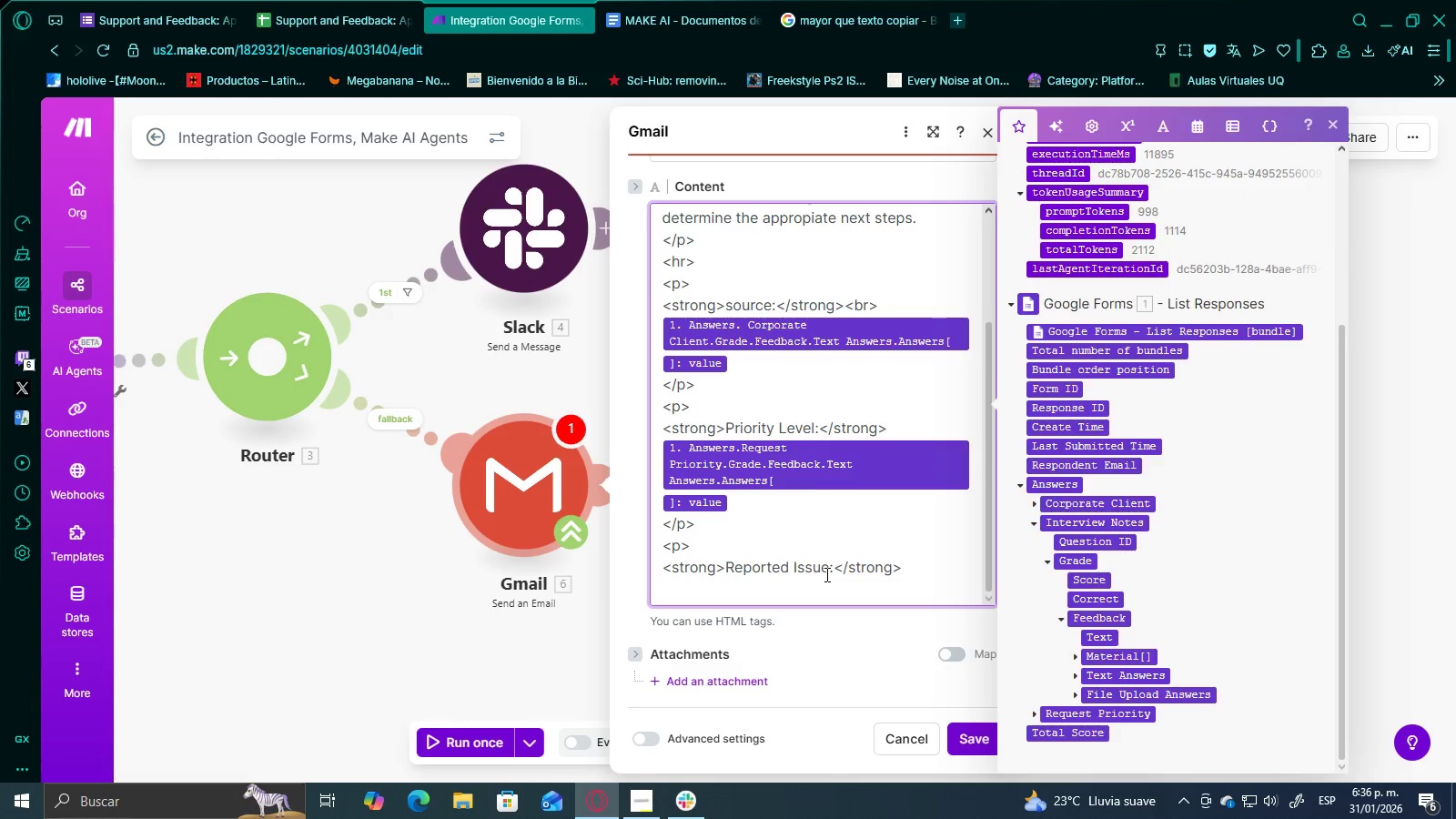 
left_click_drag(start_coordinate=[825, 574], to_coordinate=[728, 571])
 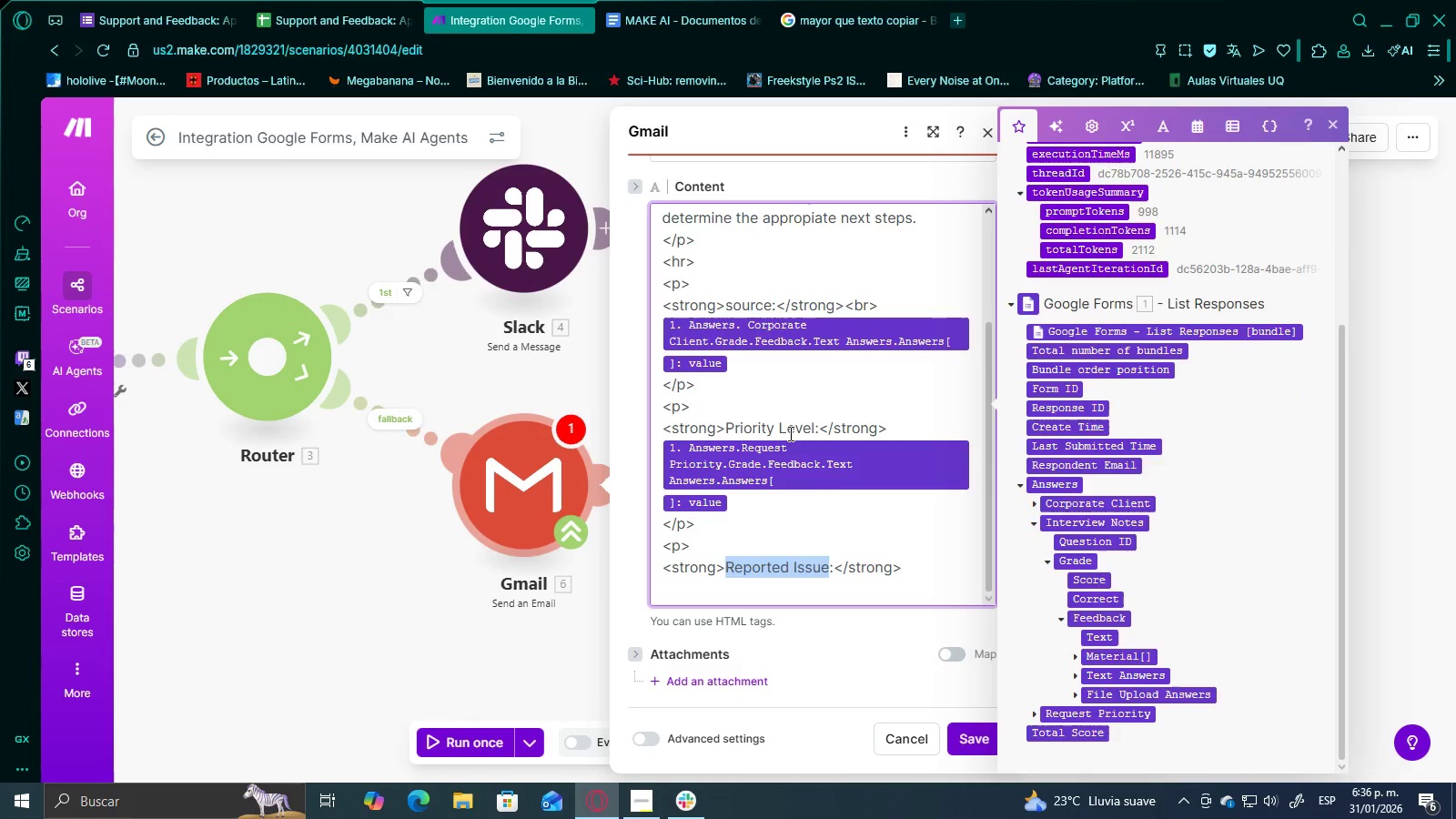 
key(Backspace)
type(RAw)
key(Backspace)
key(Backspace)
type(aw notes)
 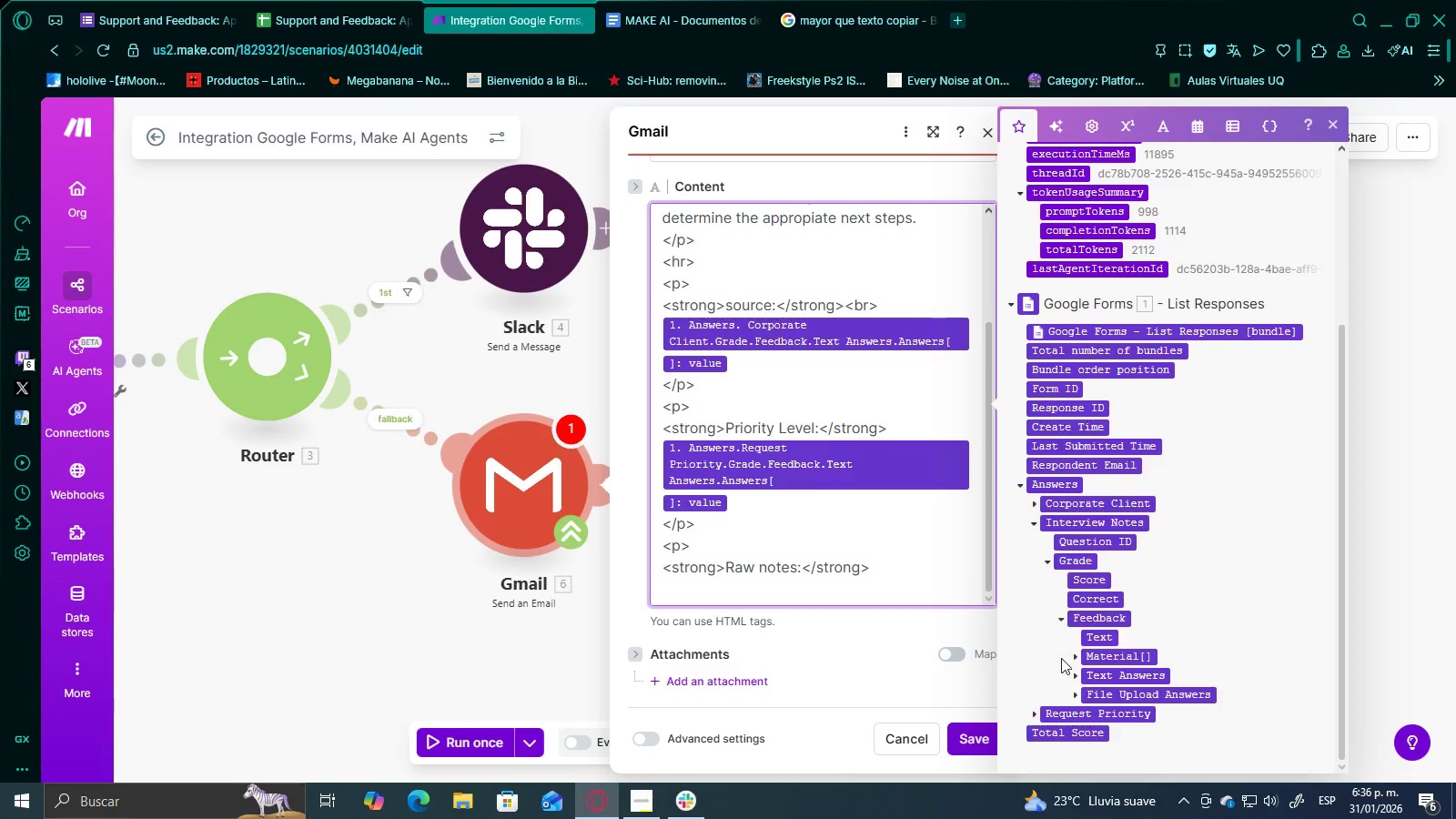 
left_click([1076, 672])
 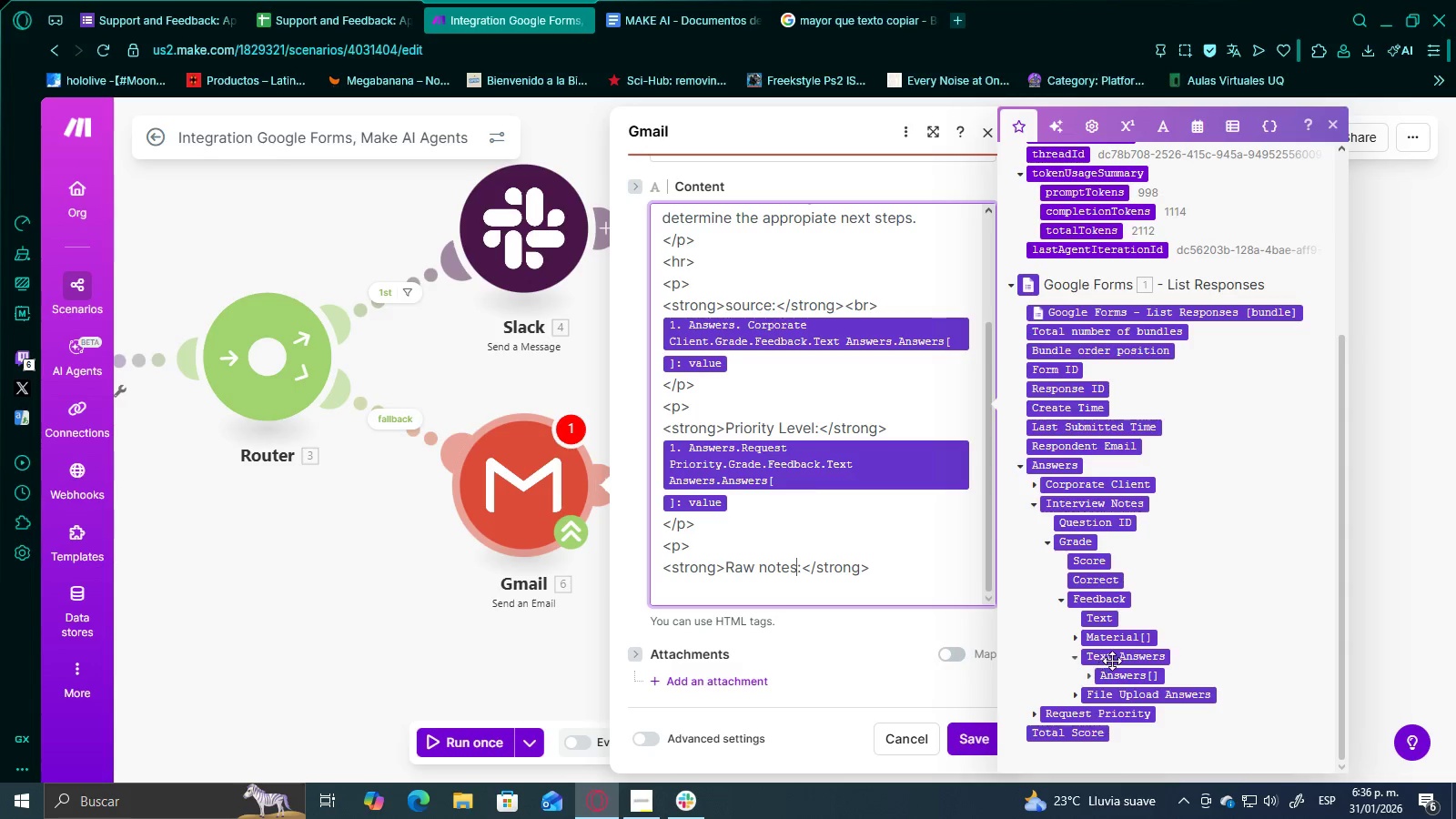 
scroll: coordinate [1112, 661], scroll_direction: down, amount: 1.0
 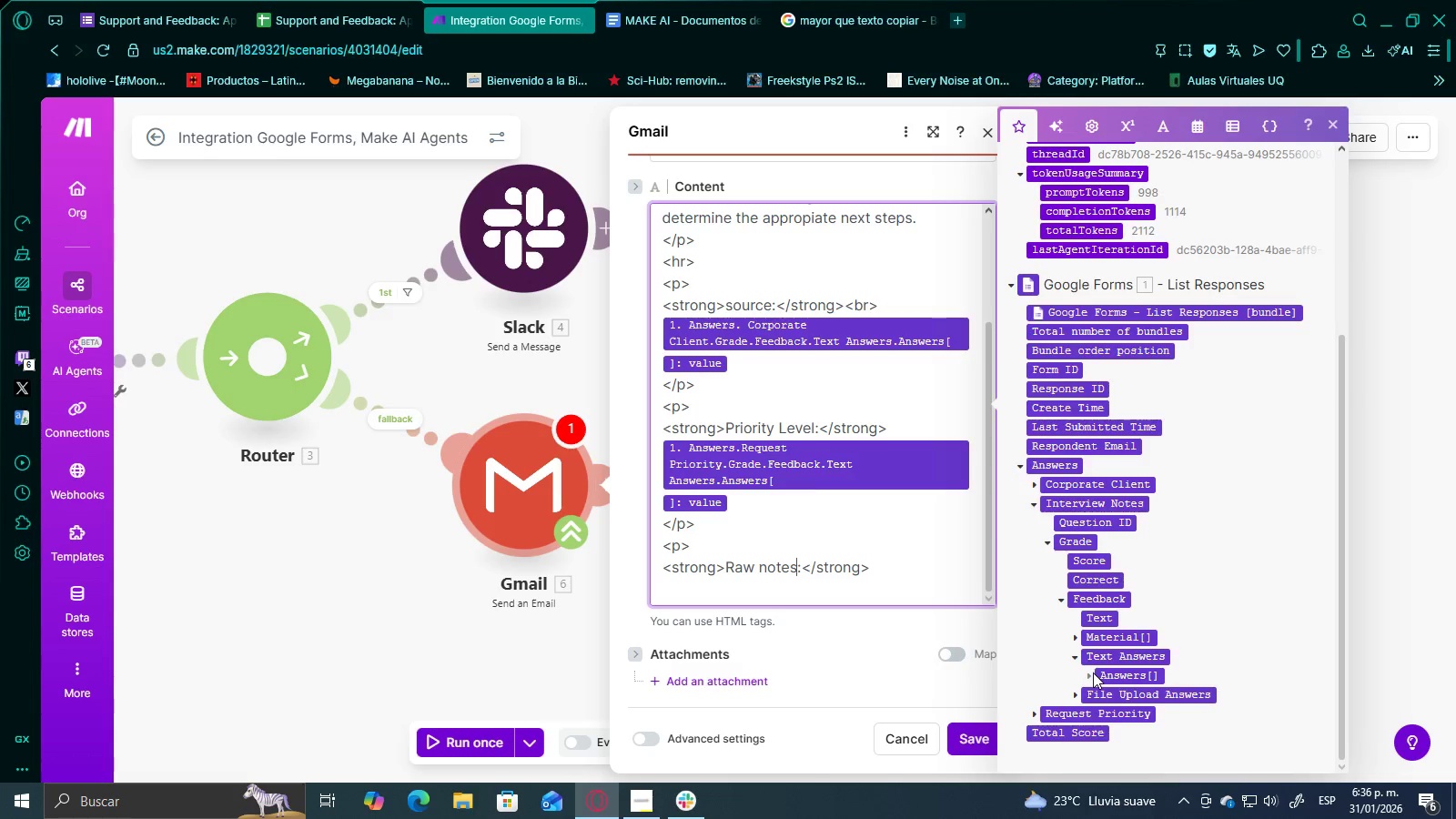 
left_click([1090, 673])
 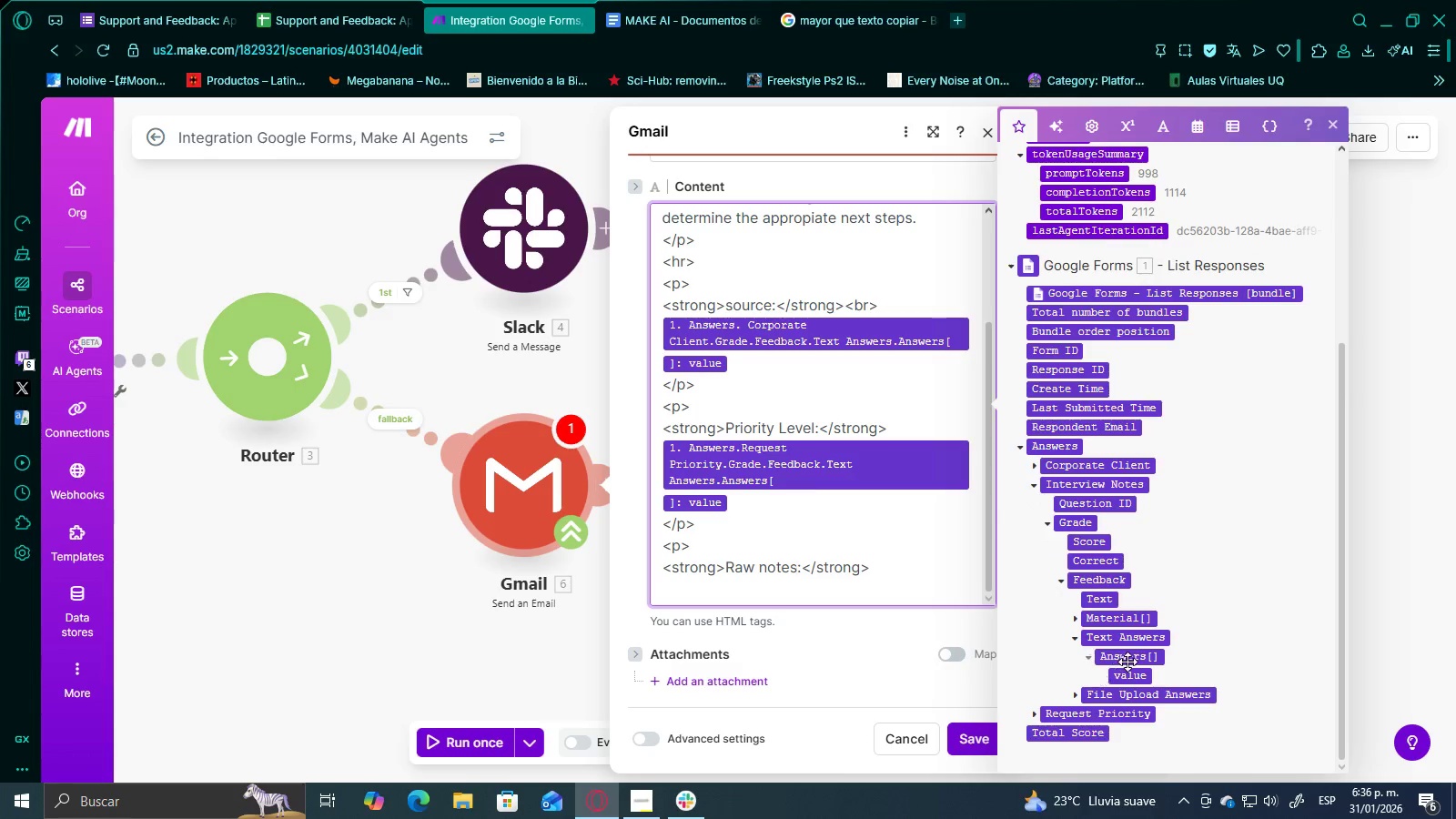 
left_click([1126, 676])
 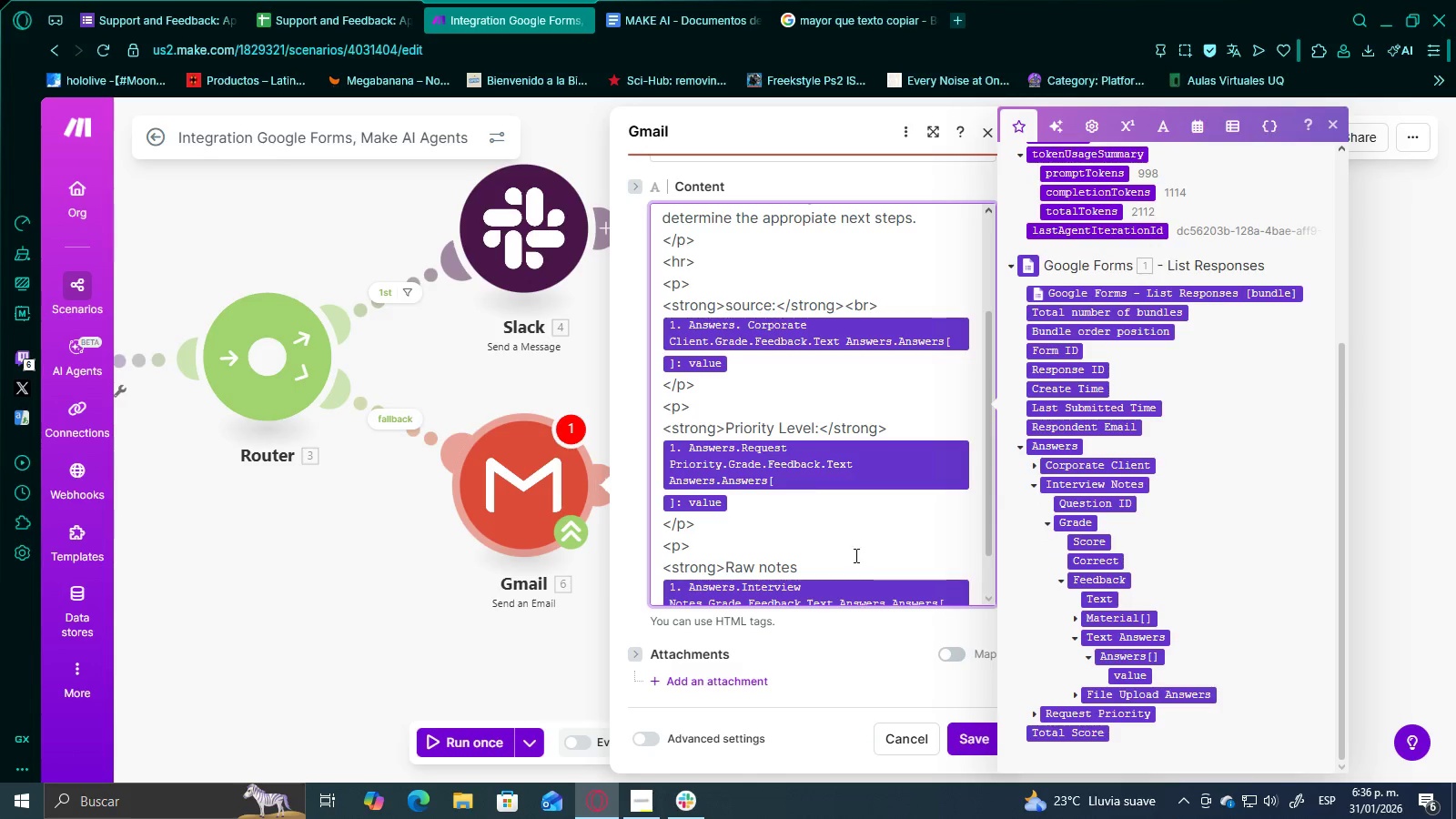 
scroll: coordinate [818, 534], scroll_direction: down, amount: 4.0
 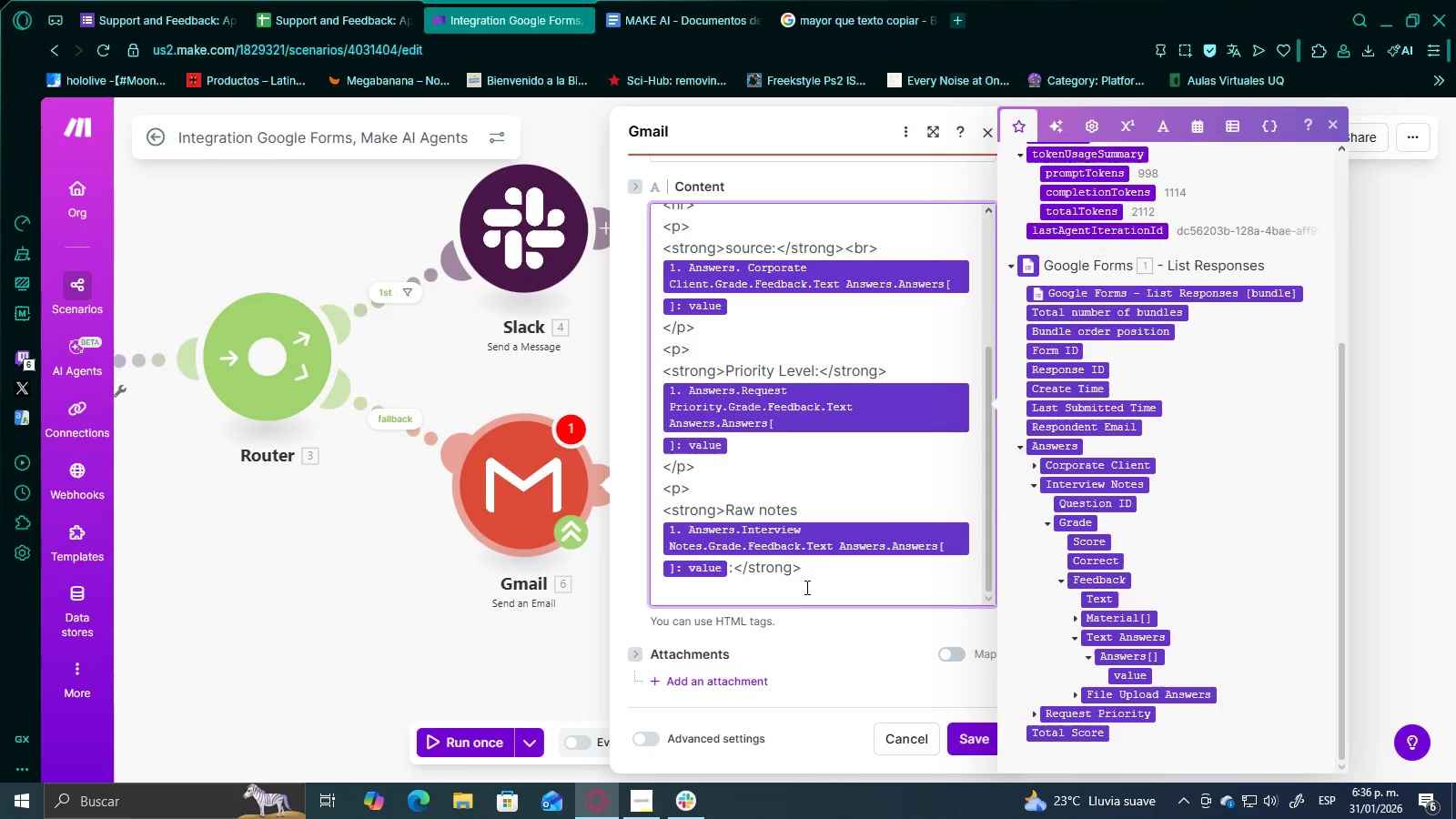 
left_click([828, 568])
 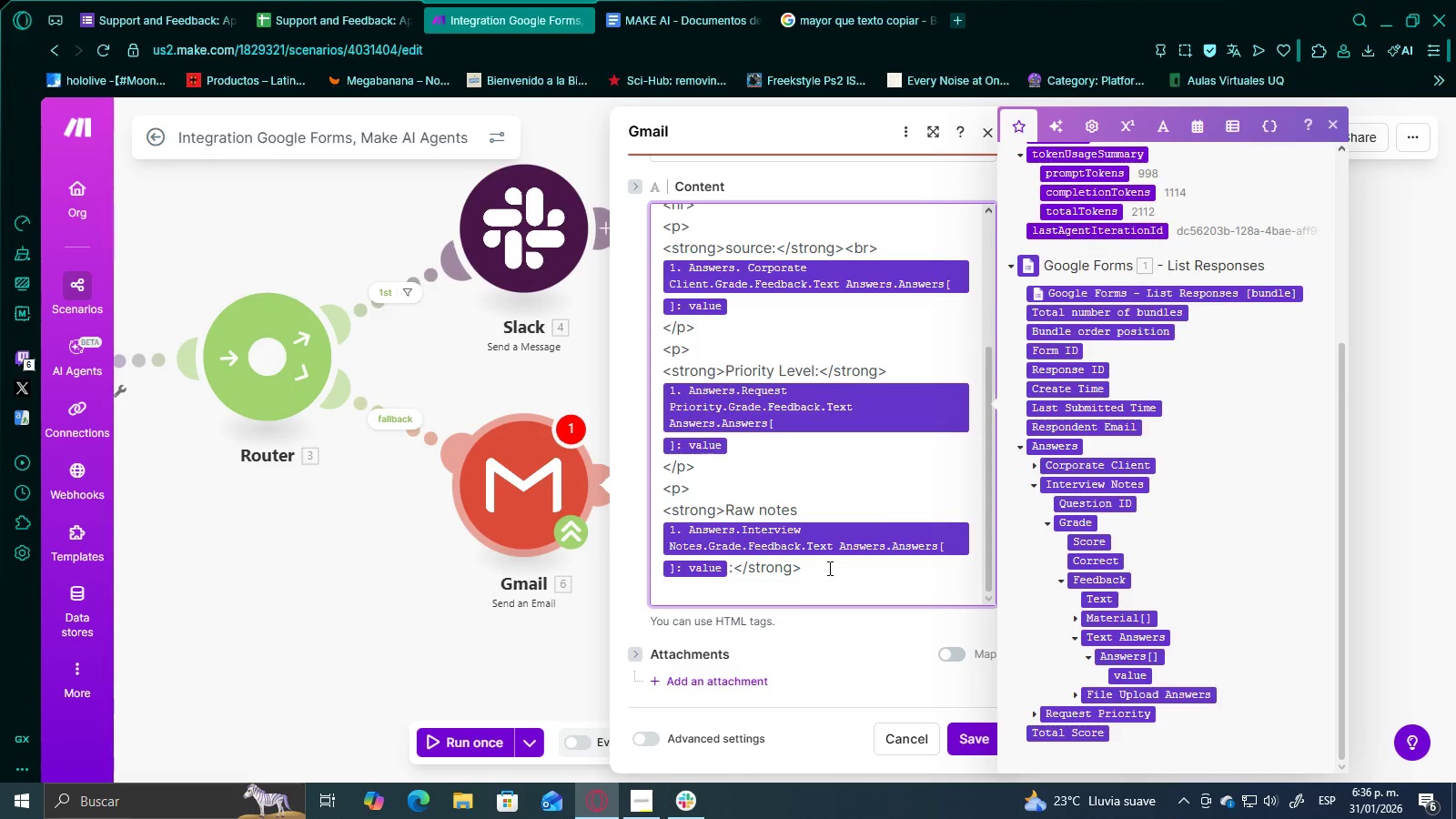 
scroll: coordinate [828, 568], scroll_direction: down, amount: 1.0
 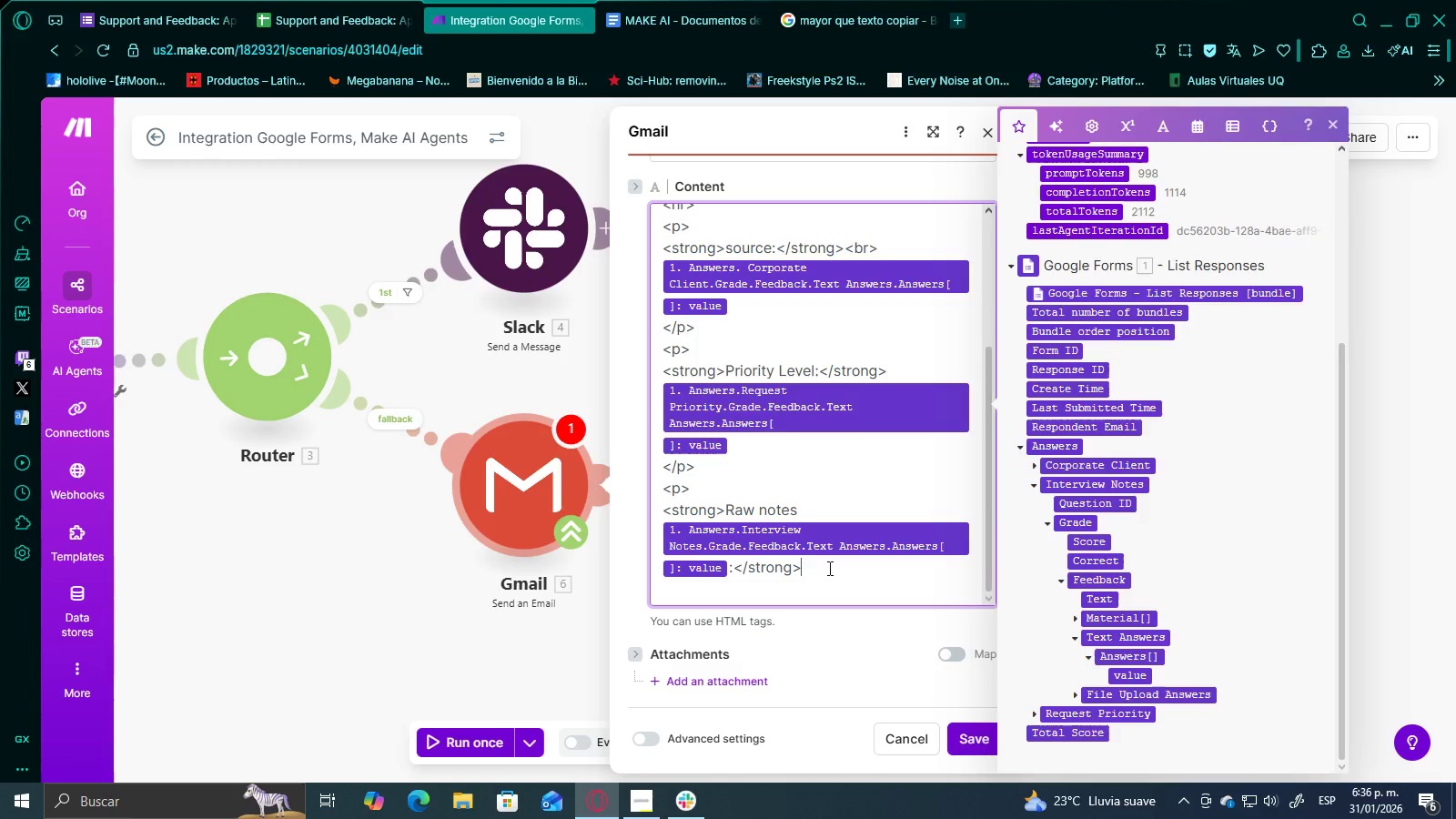 
left_click([830, 567])
 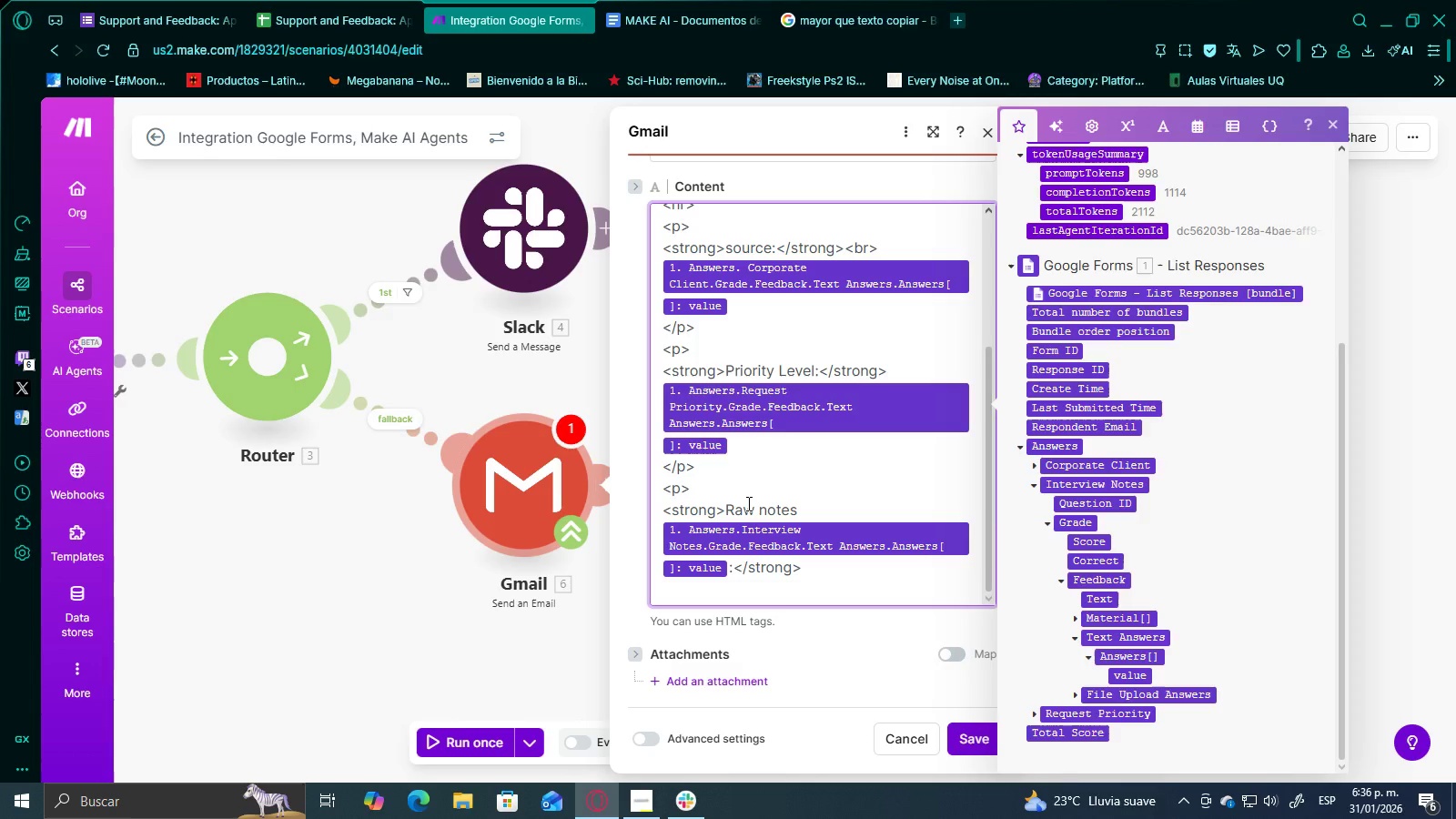 
wait(5.95)
 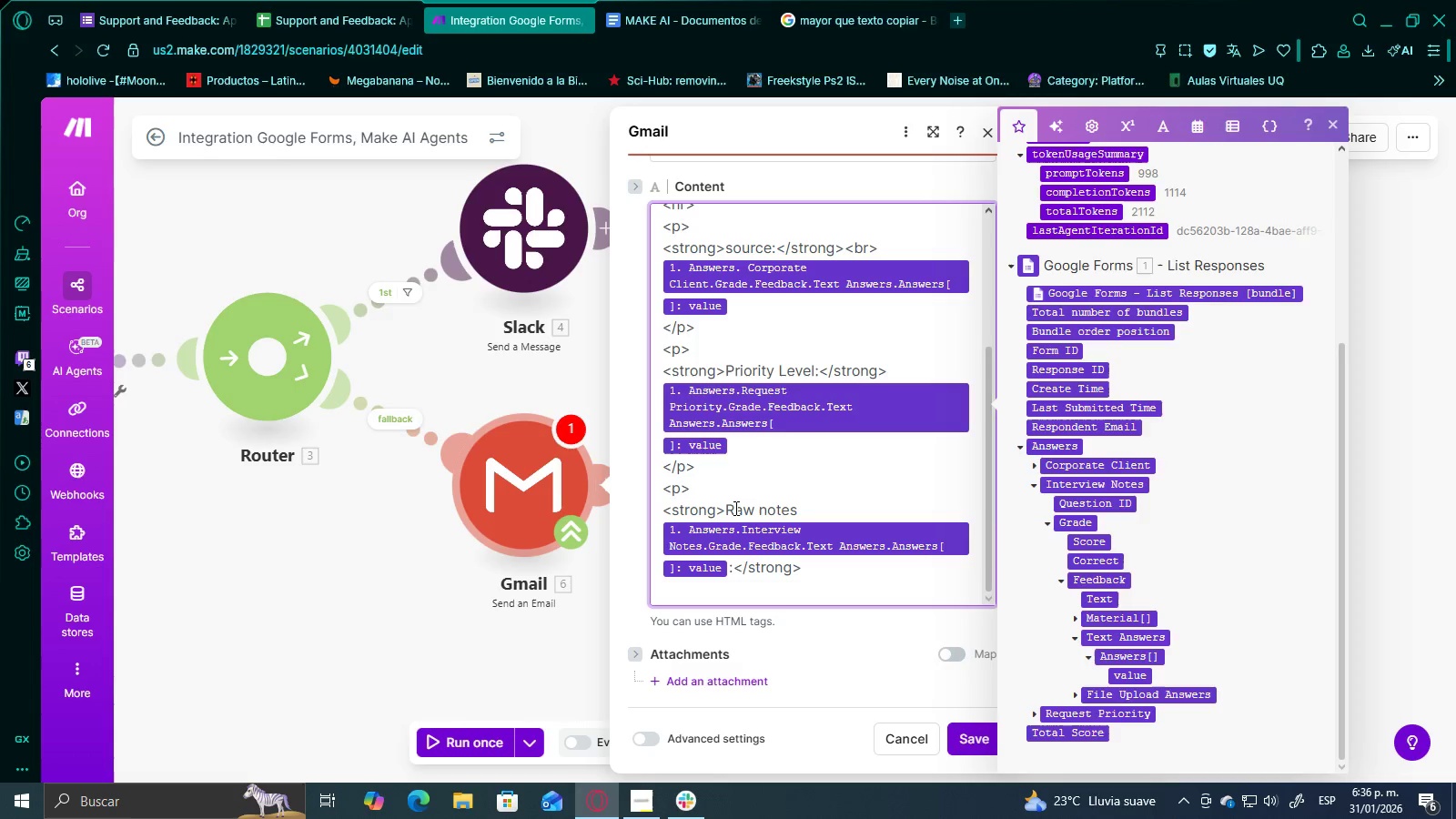 
left_click_drag(start_coordinate=[833, 574], to_coordinate=[730, 561])
 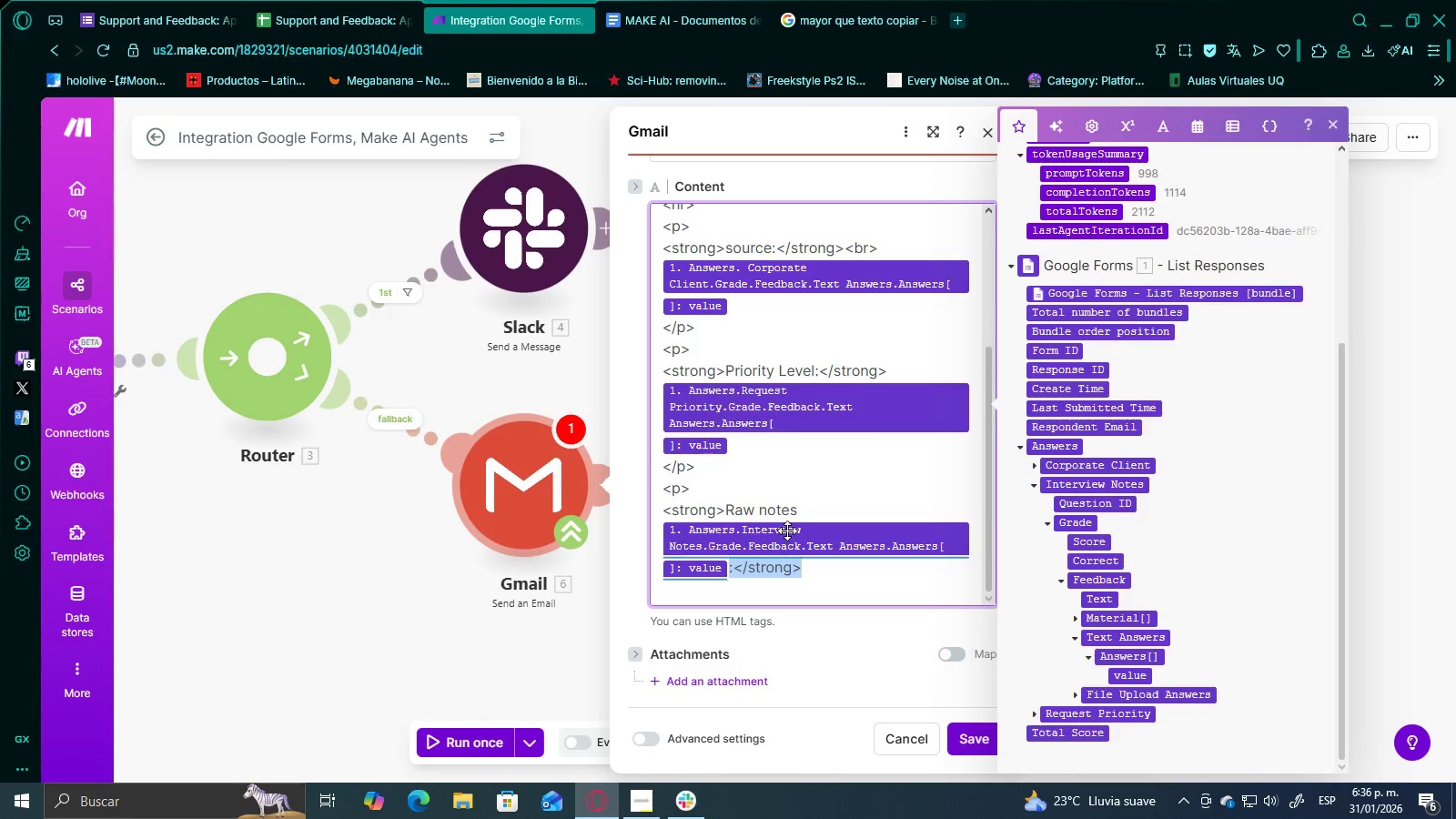 
key(Control+X)
 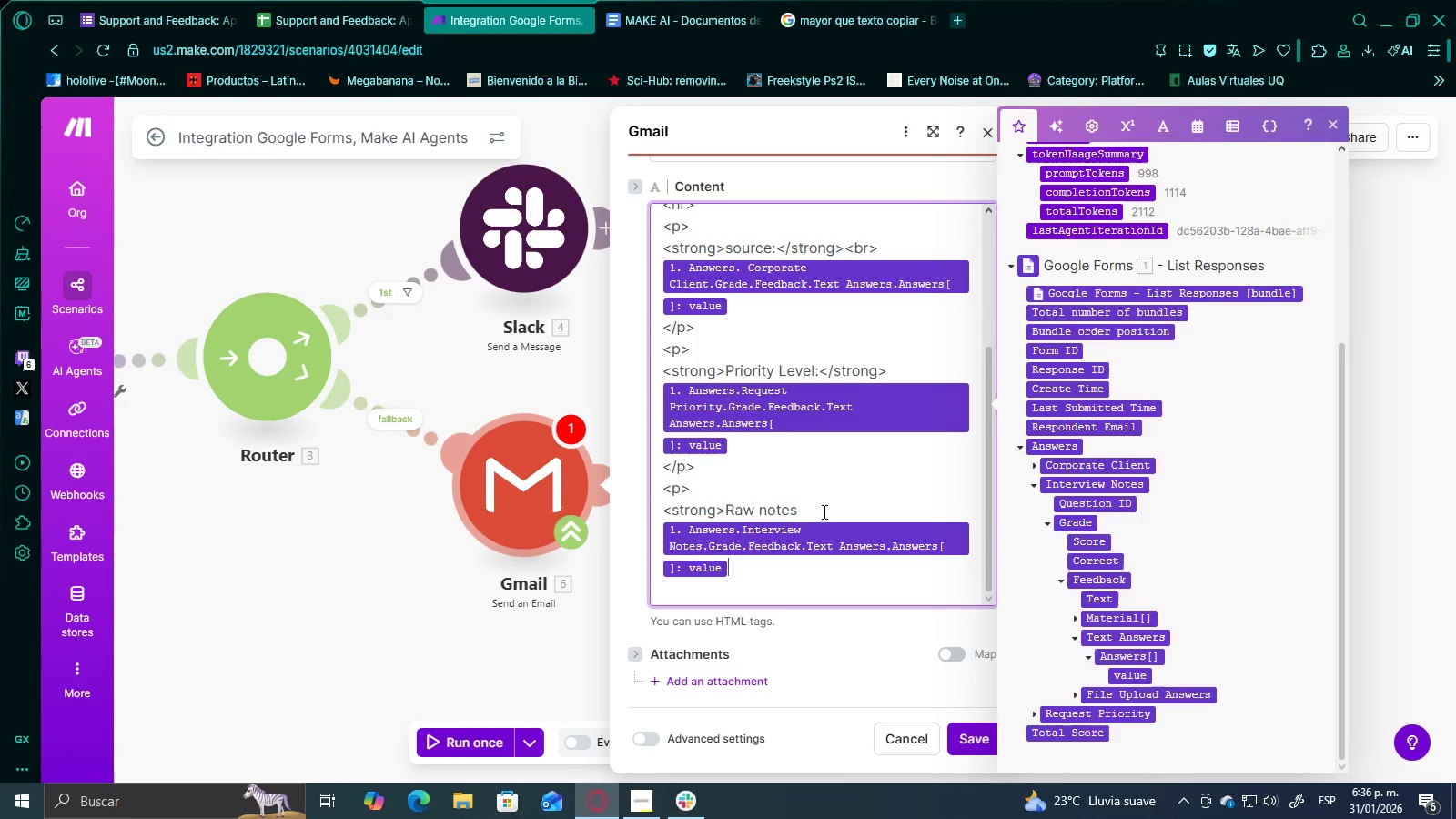 
left_click([824, 511])
 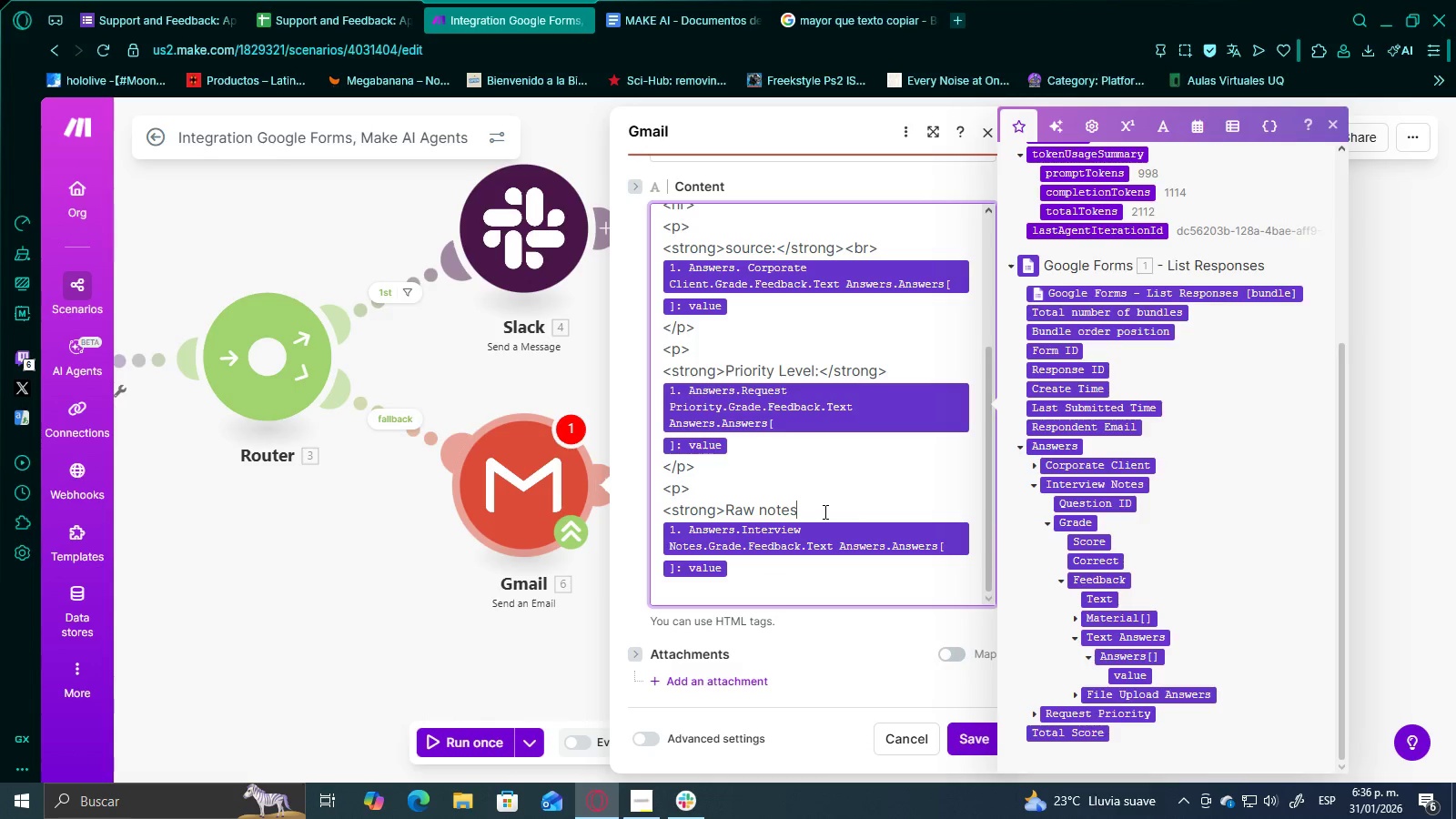 
key(Control+ControlLeft)
 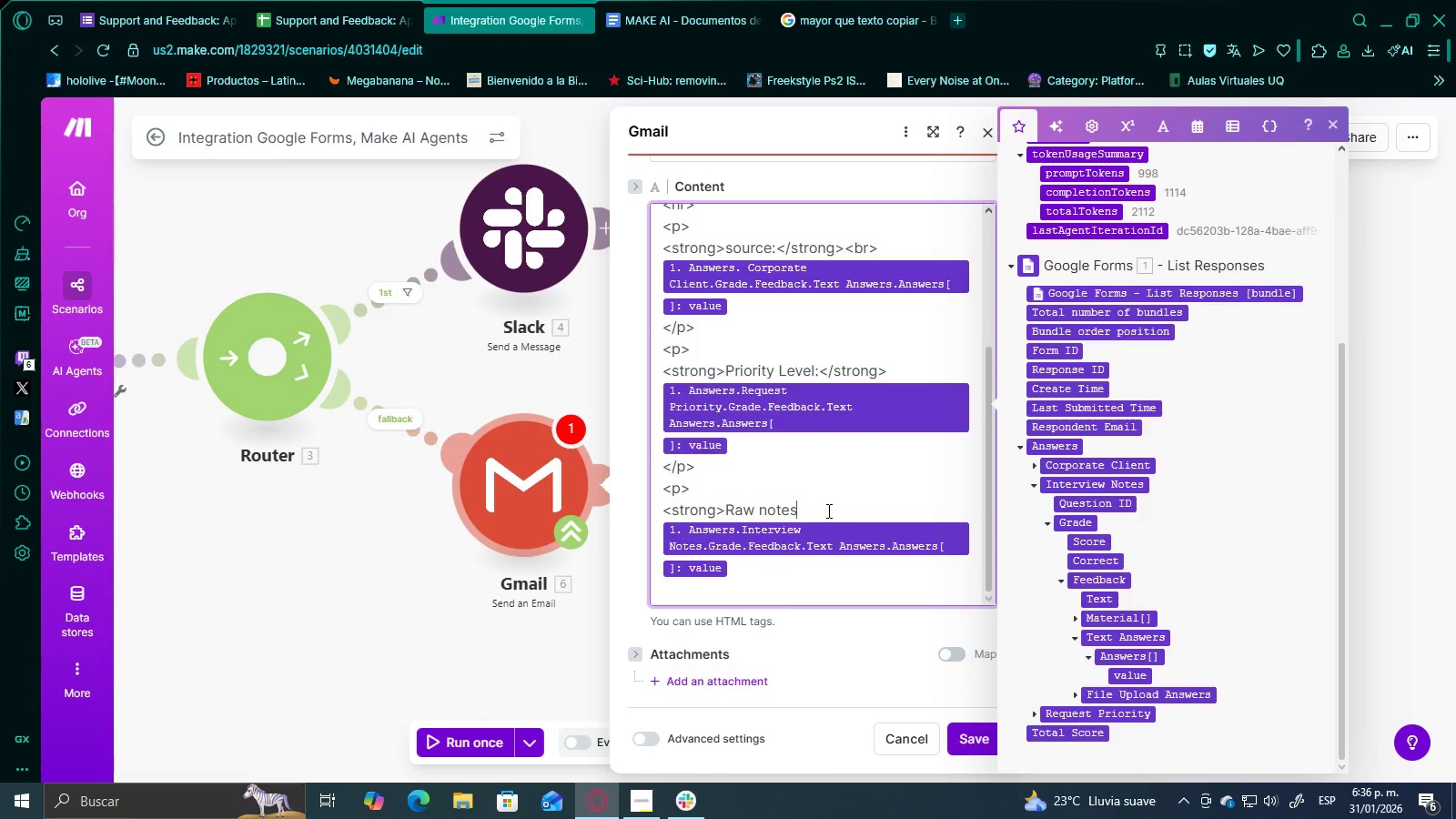 
key(Control+V)
 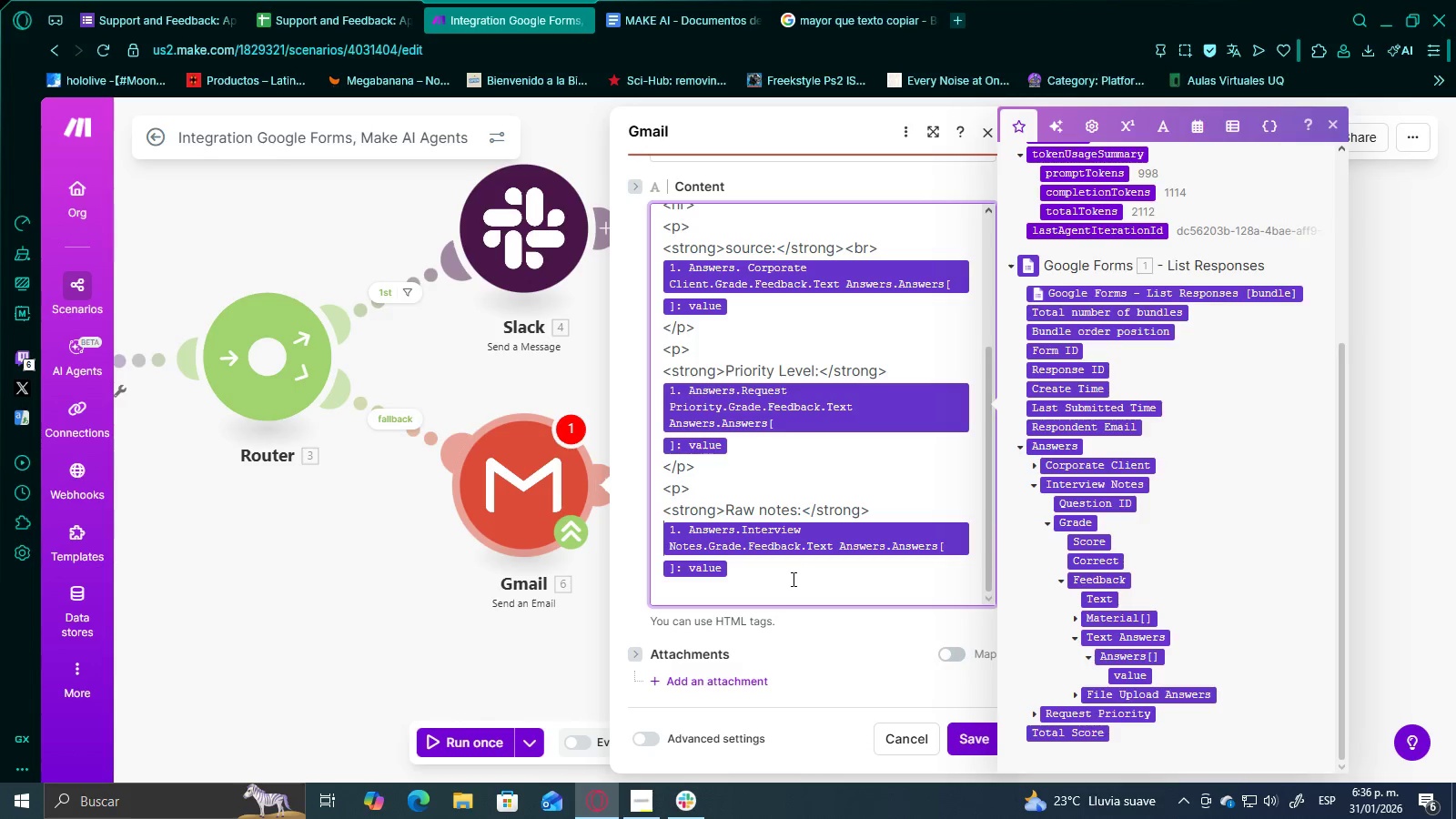 
left_click([791, 579])
 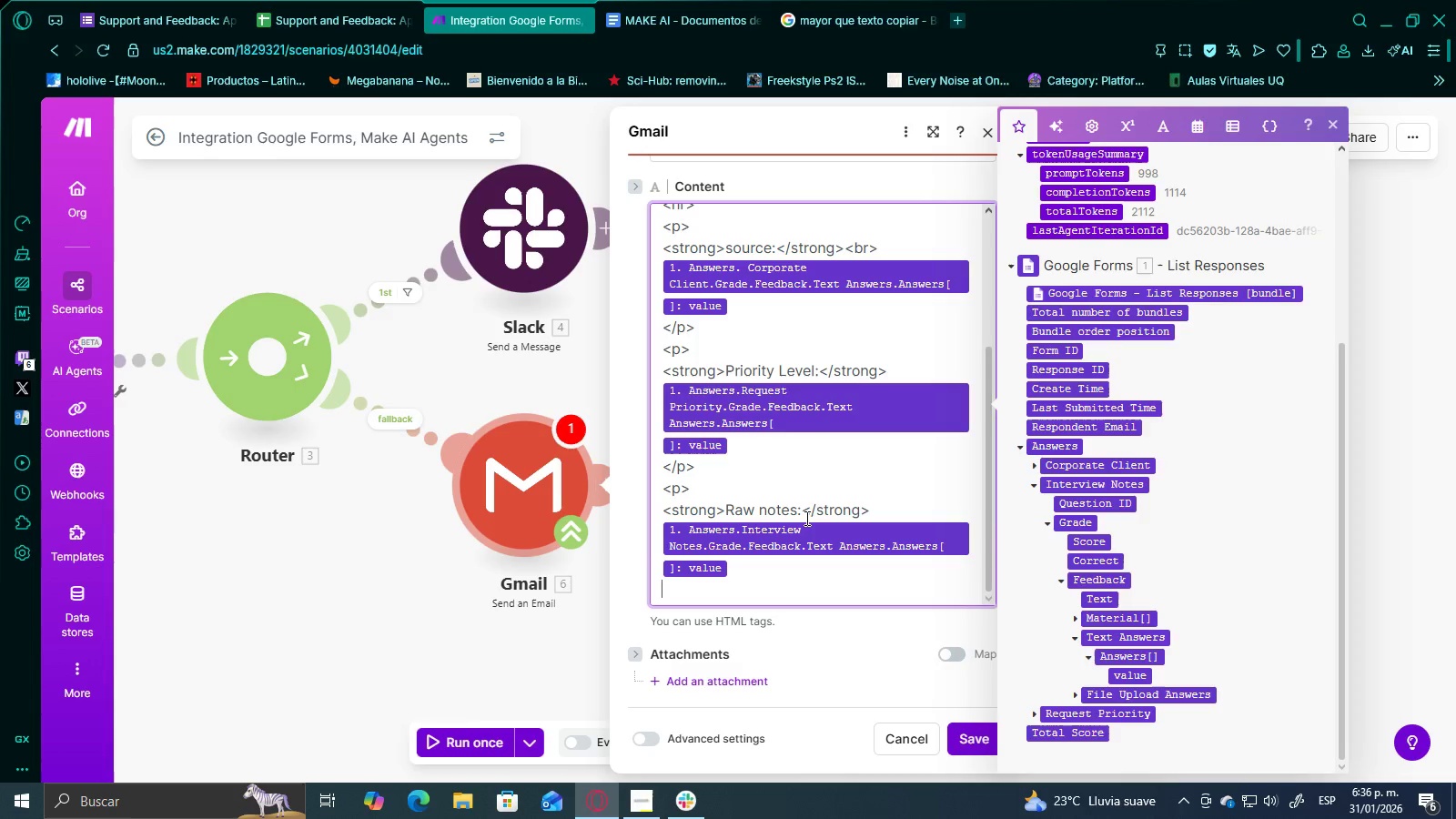 
key(Control+V)
 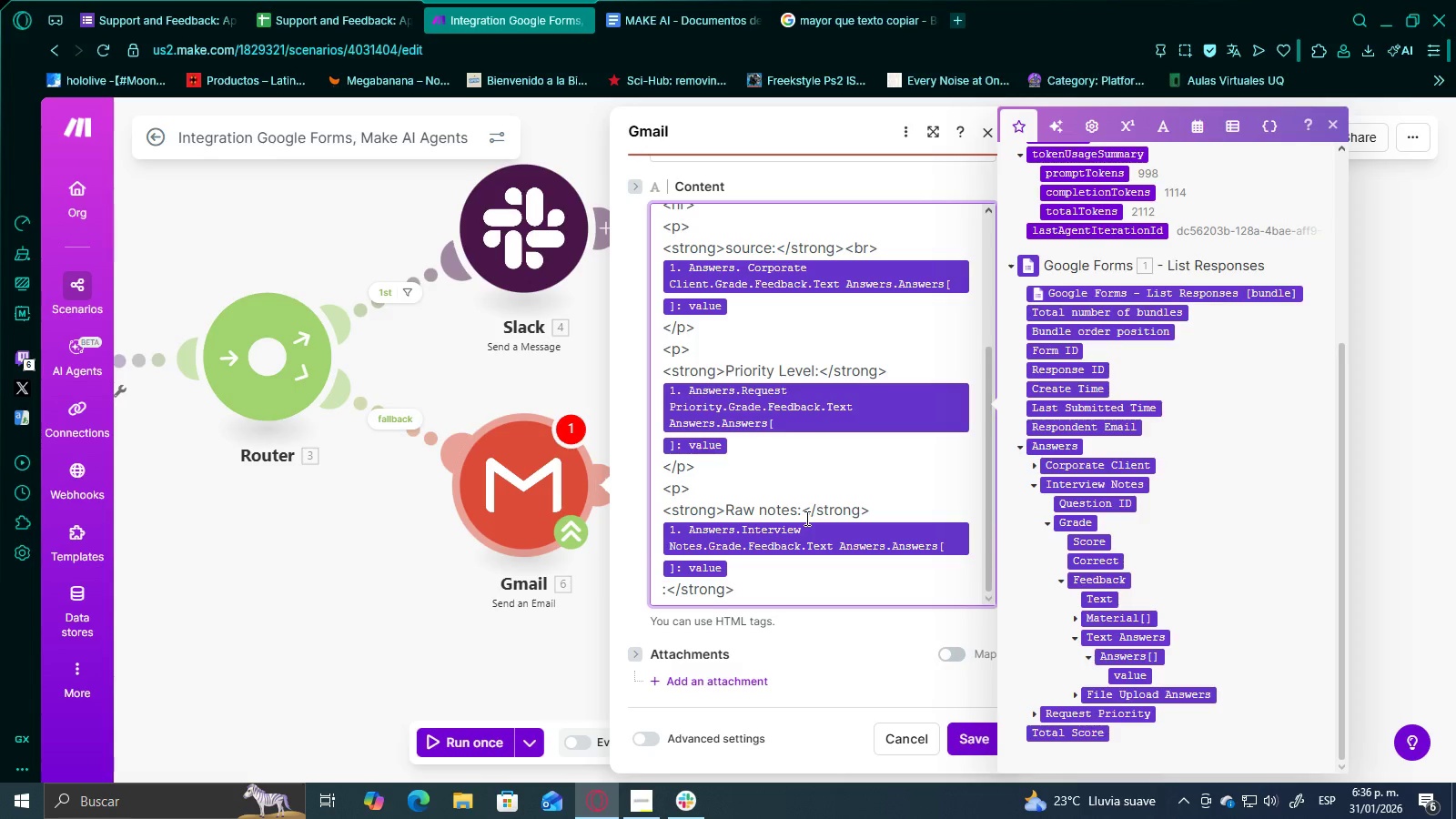 
key(Control+ControlLeft)
 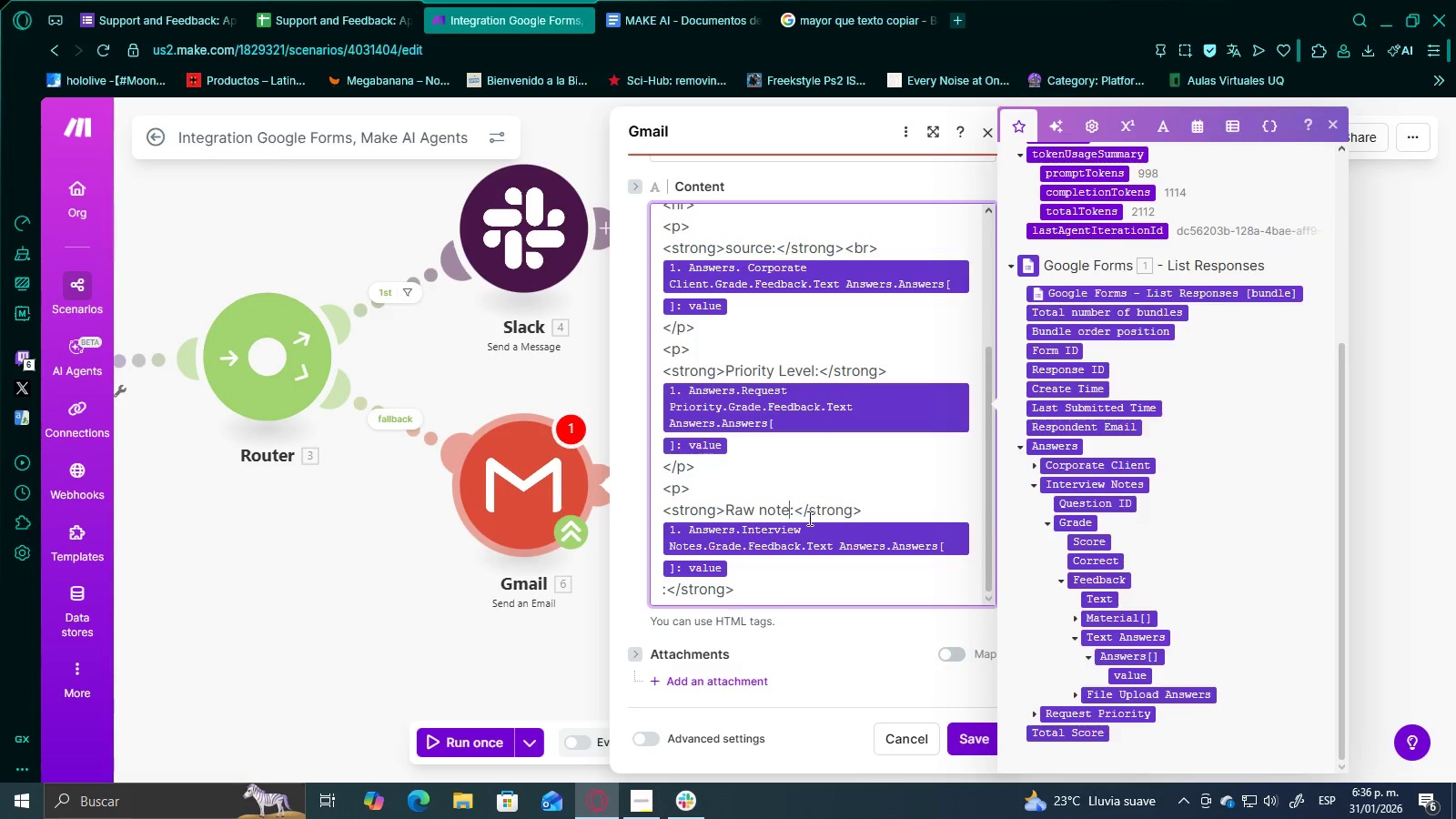 
key(Control+Z)
 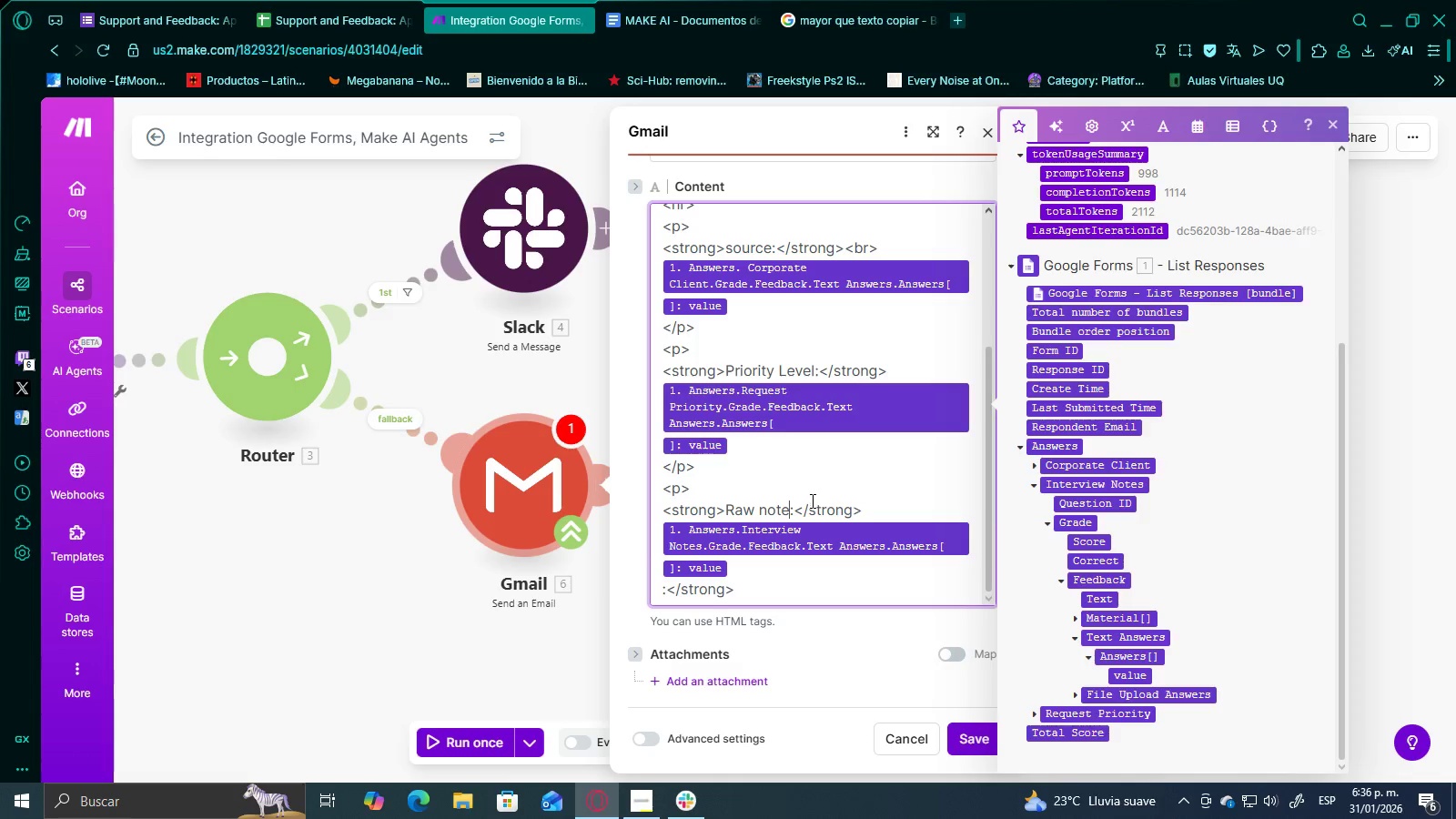 
key(S)
 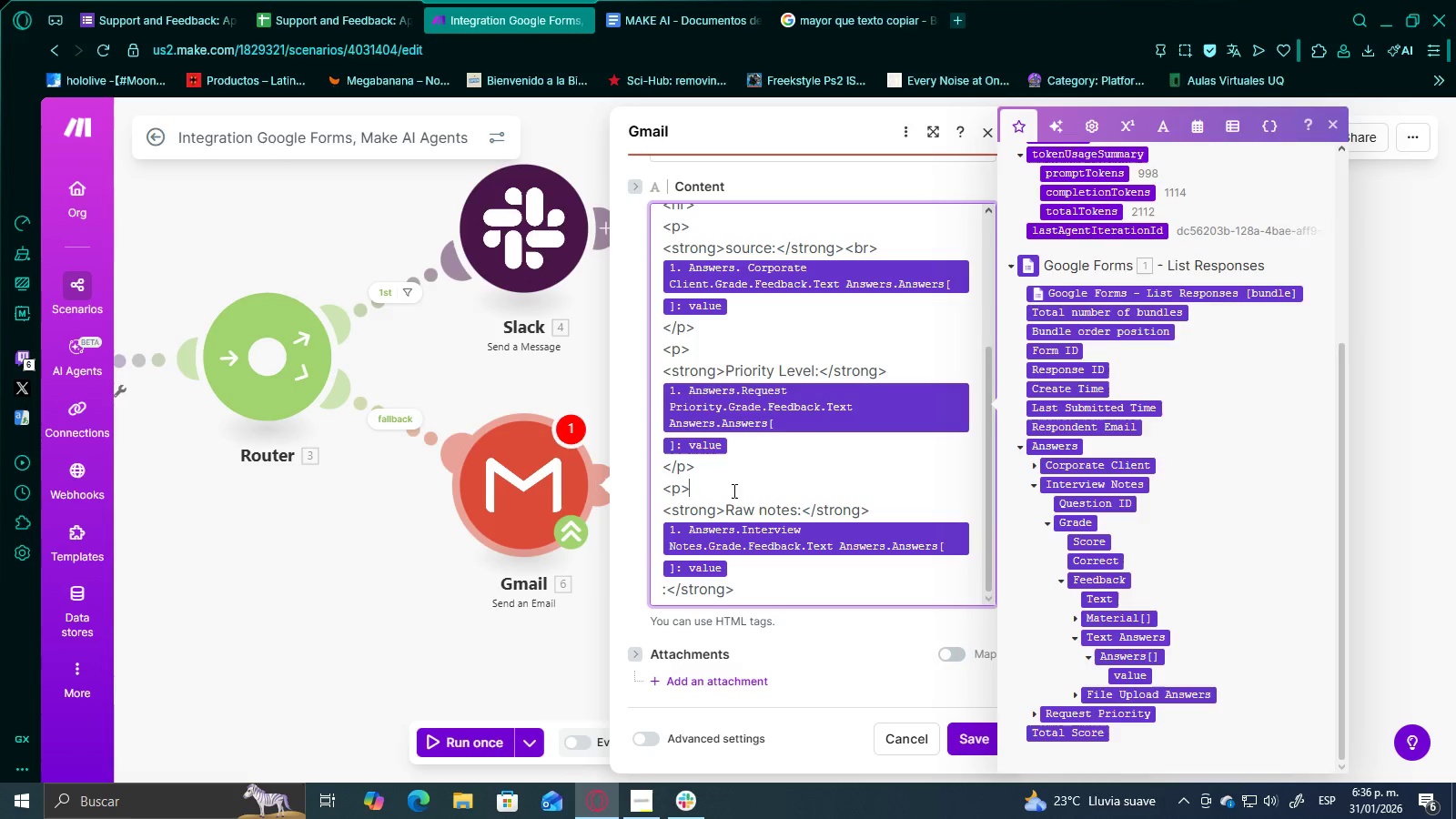 
left_click_drag(start_coordinate=[719, 491], to_coordinate=[664, 492])
 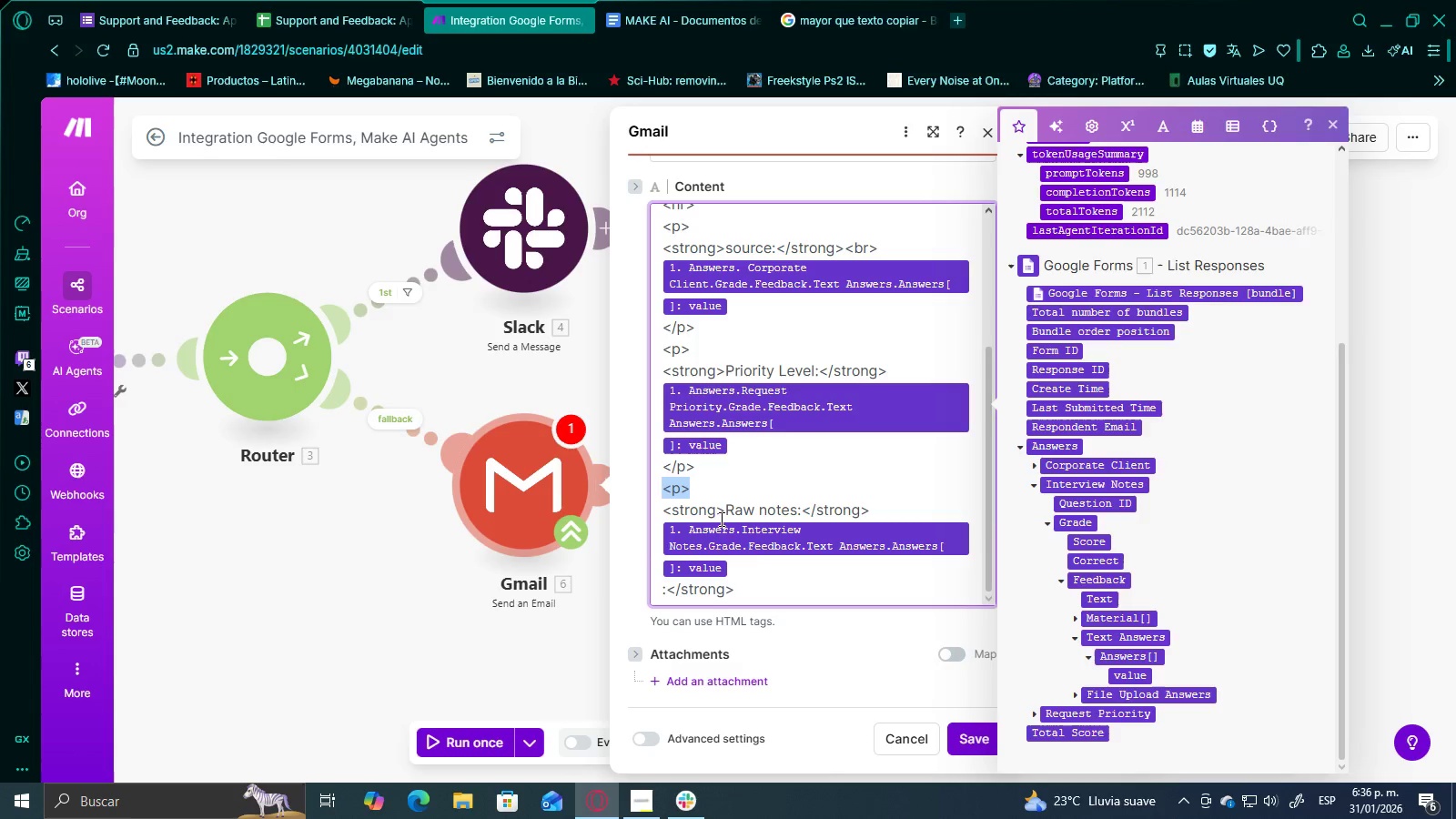 
key(Control+ControlLeft)
 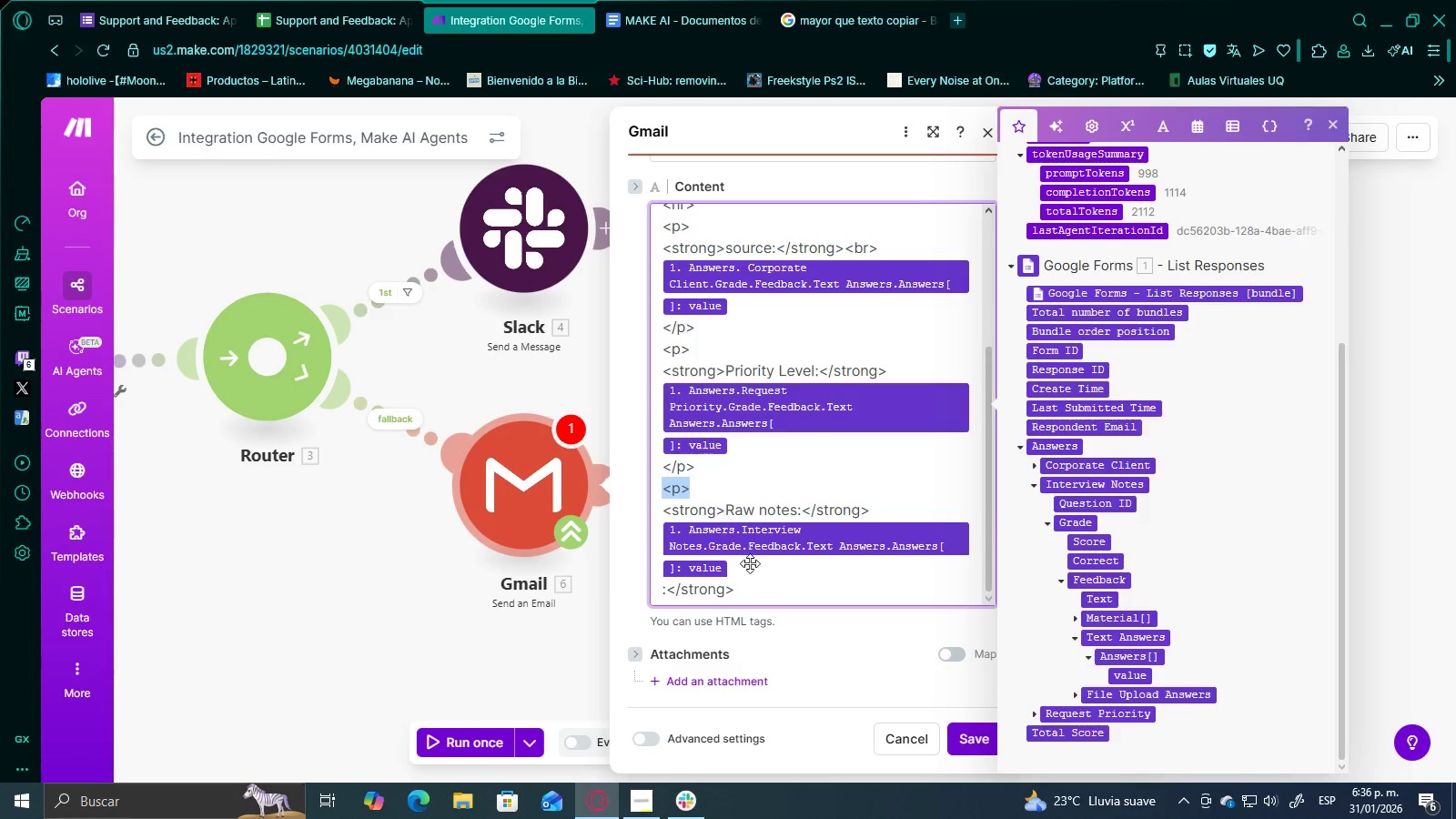 
key(Control+C)
 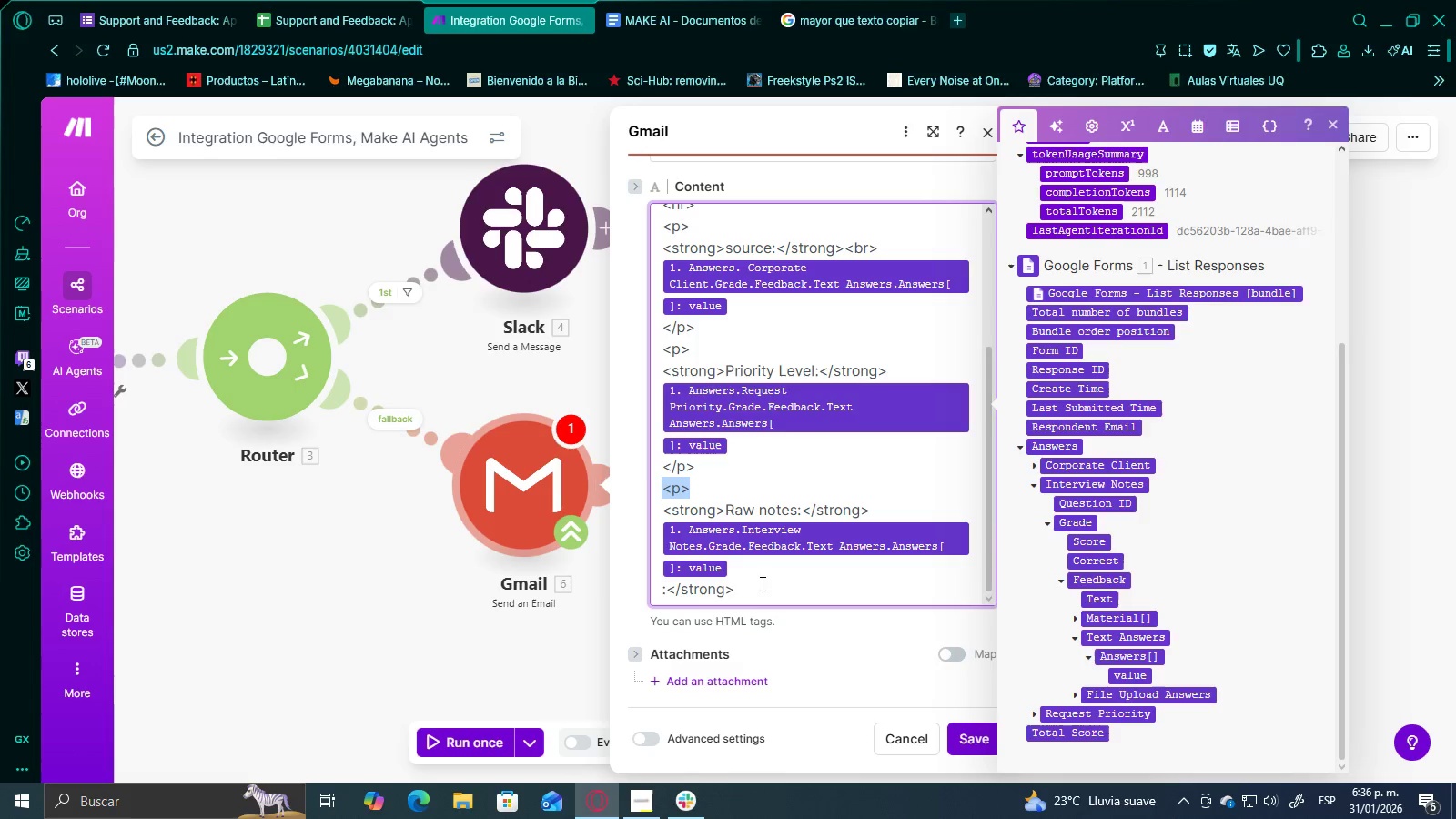 
left_click_drag(start_coordinate=[761, 583], to_coordinate=[666, 588])
 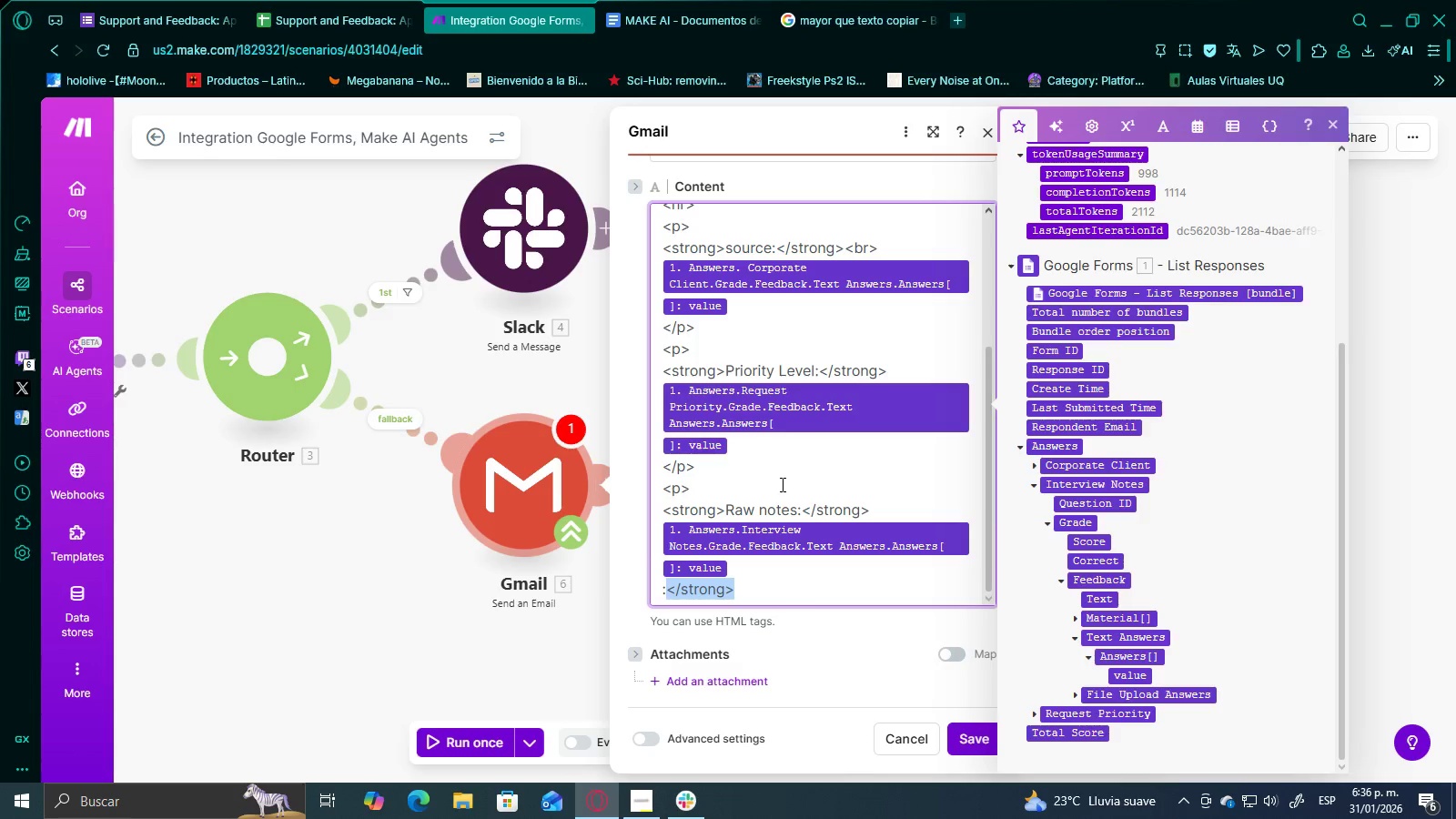 
key(Backspace)
 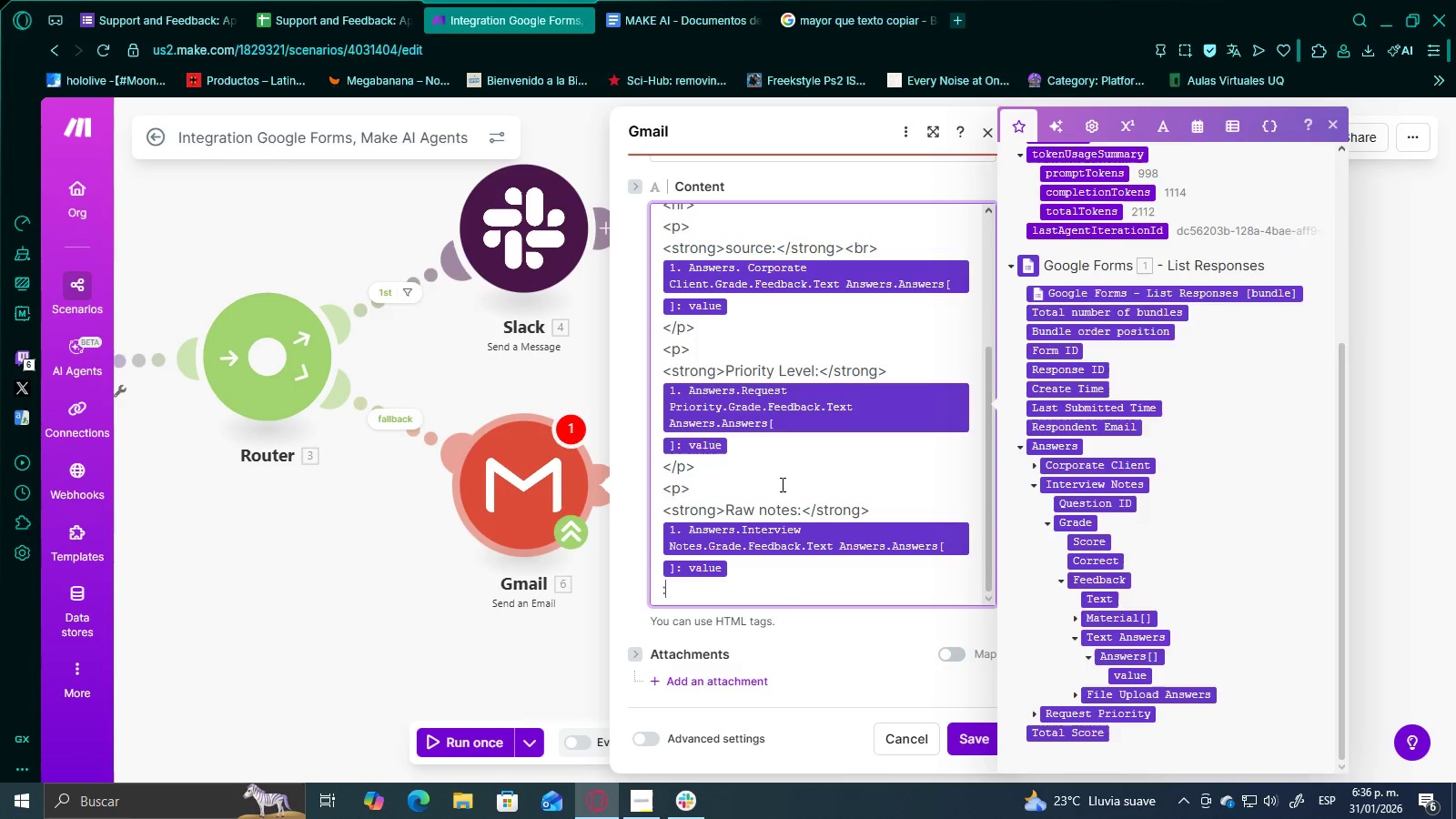 
key(Backspace)
 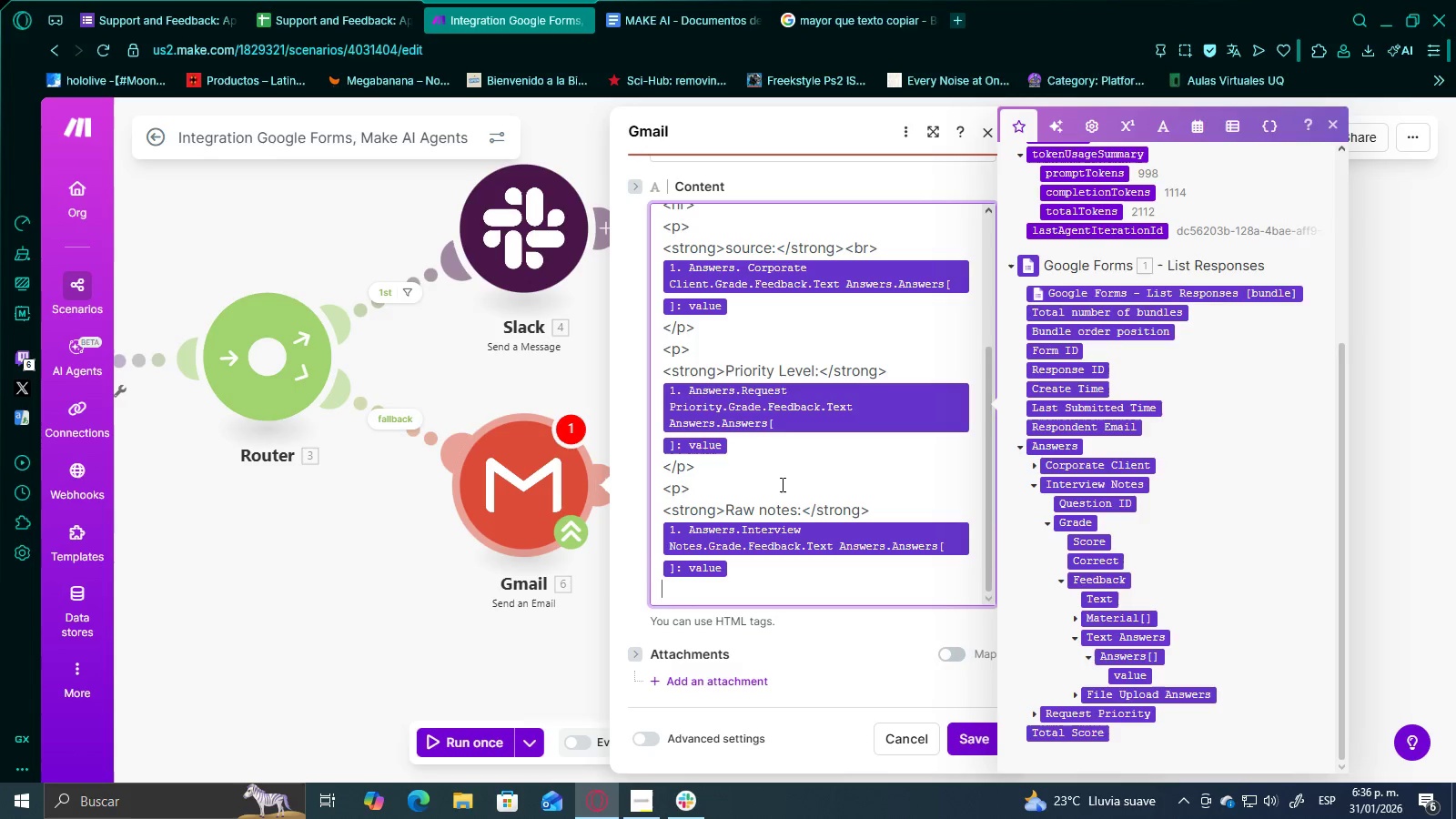 
key(Control+ControlLeft)
 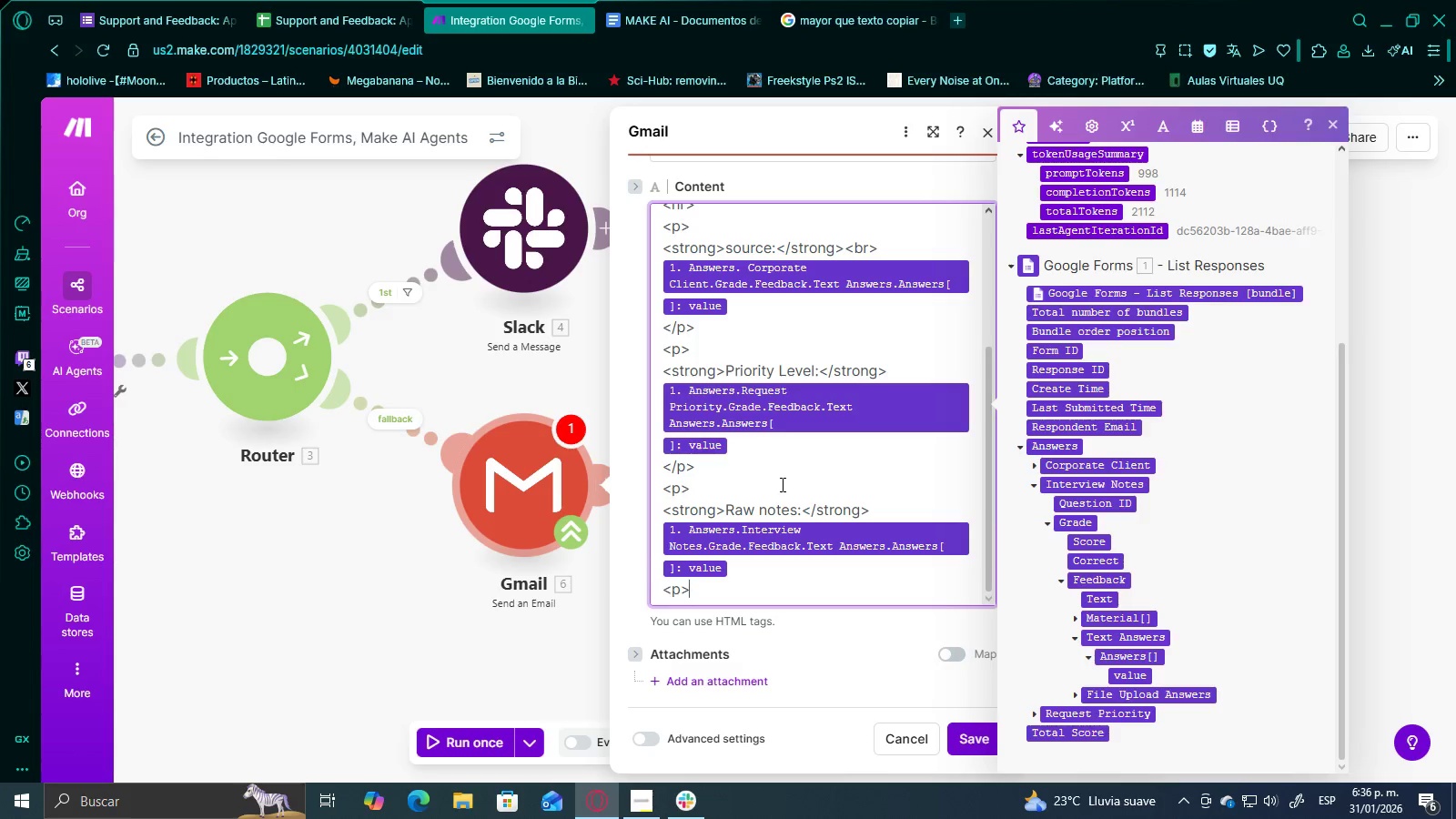 
key(Control+V)
 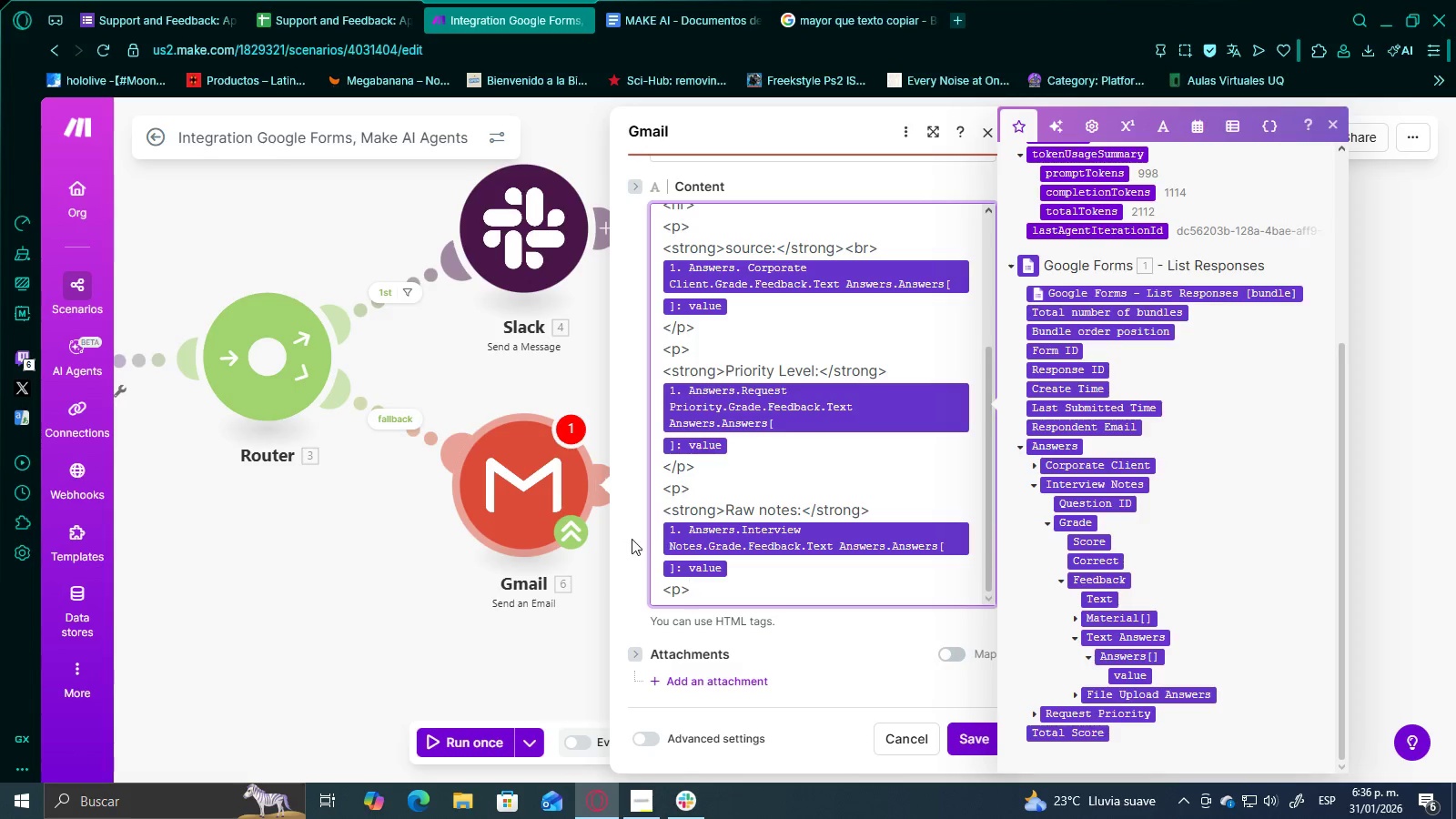 
scroll: coordinate [806, 511], scroll_direction: down, amount: 4.0
 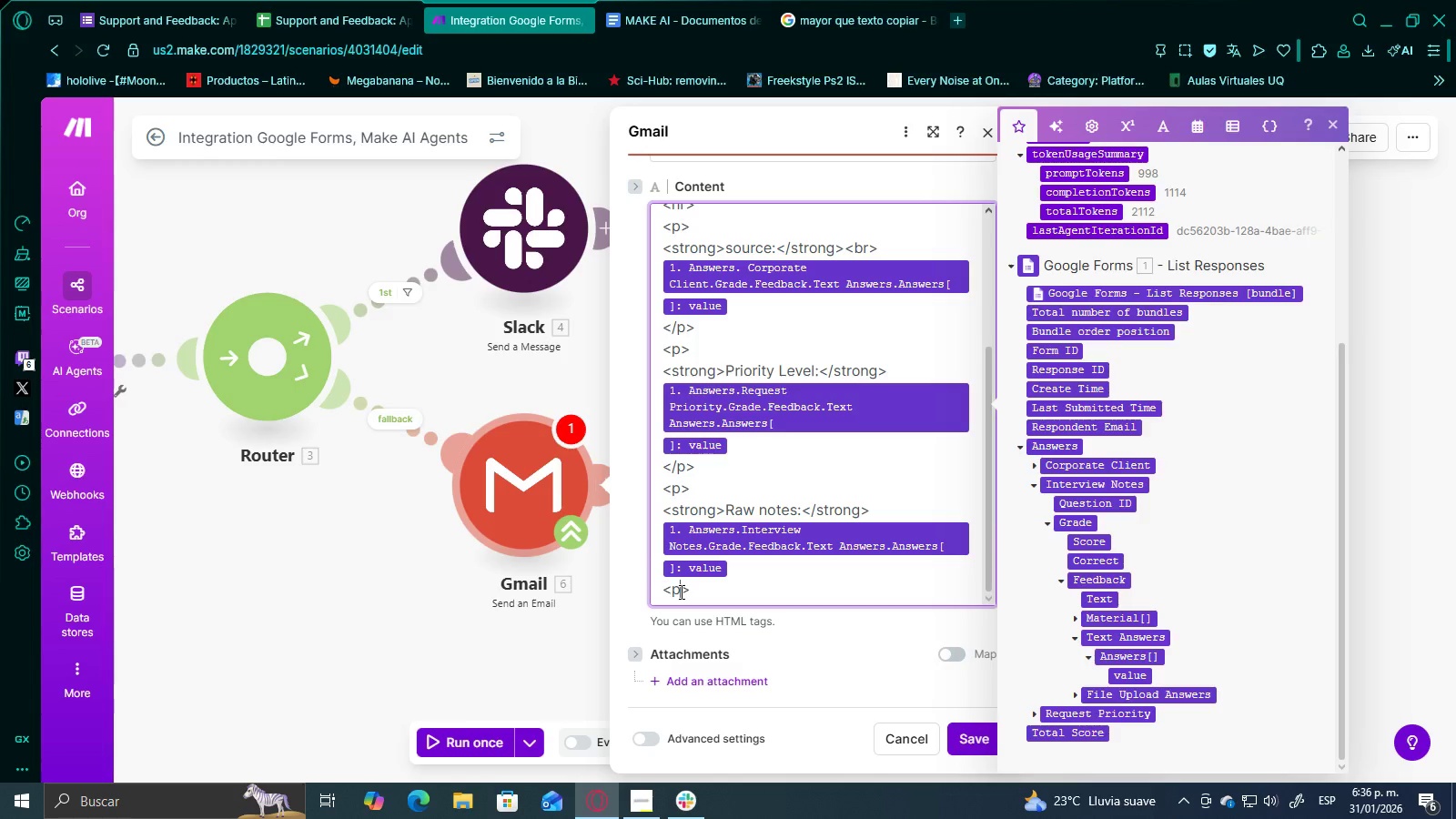 
double_click([669, 592])
 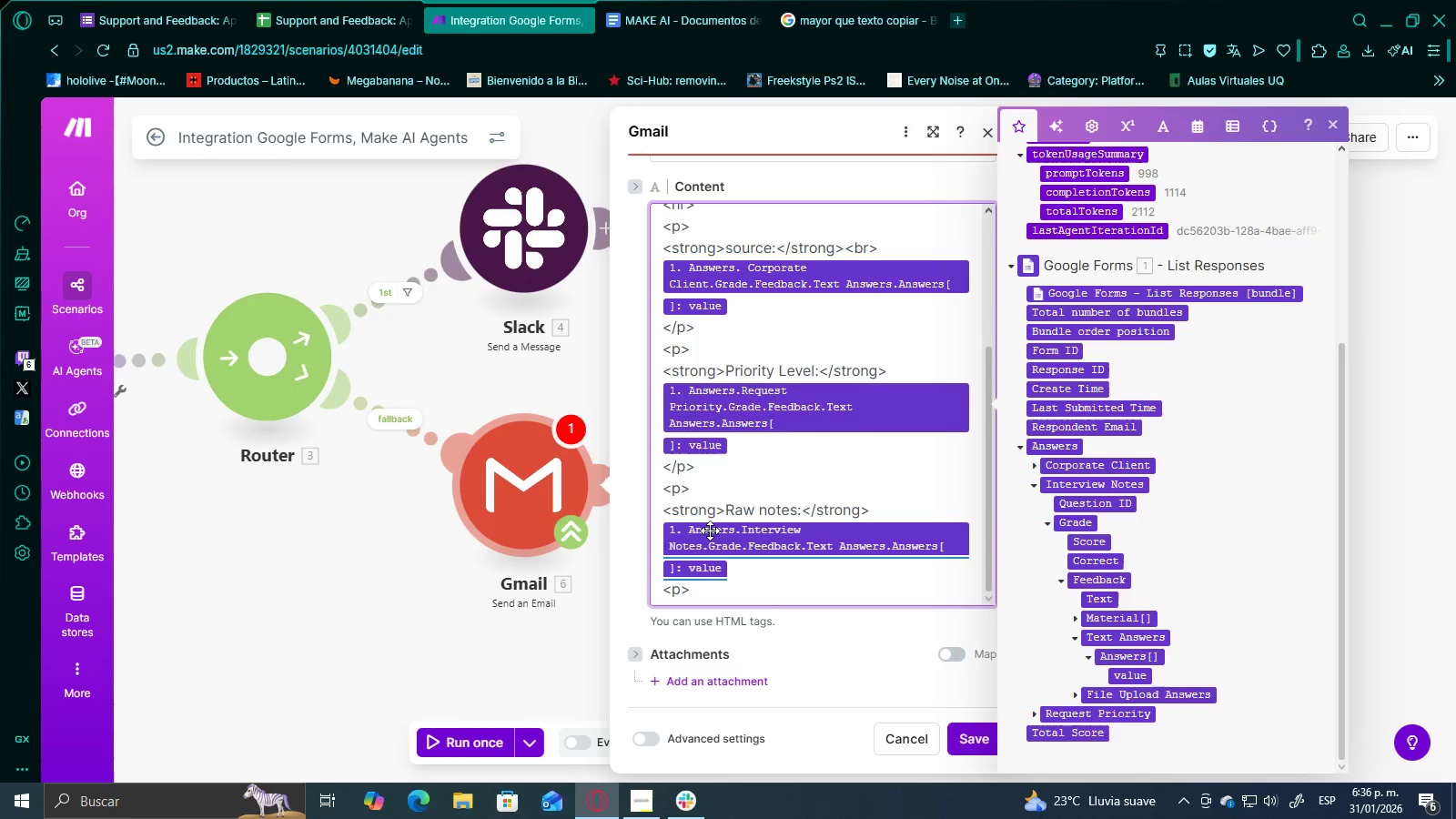 
key(Shift+ShiftRight)
 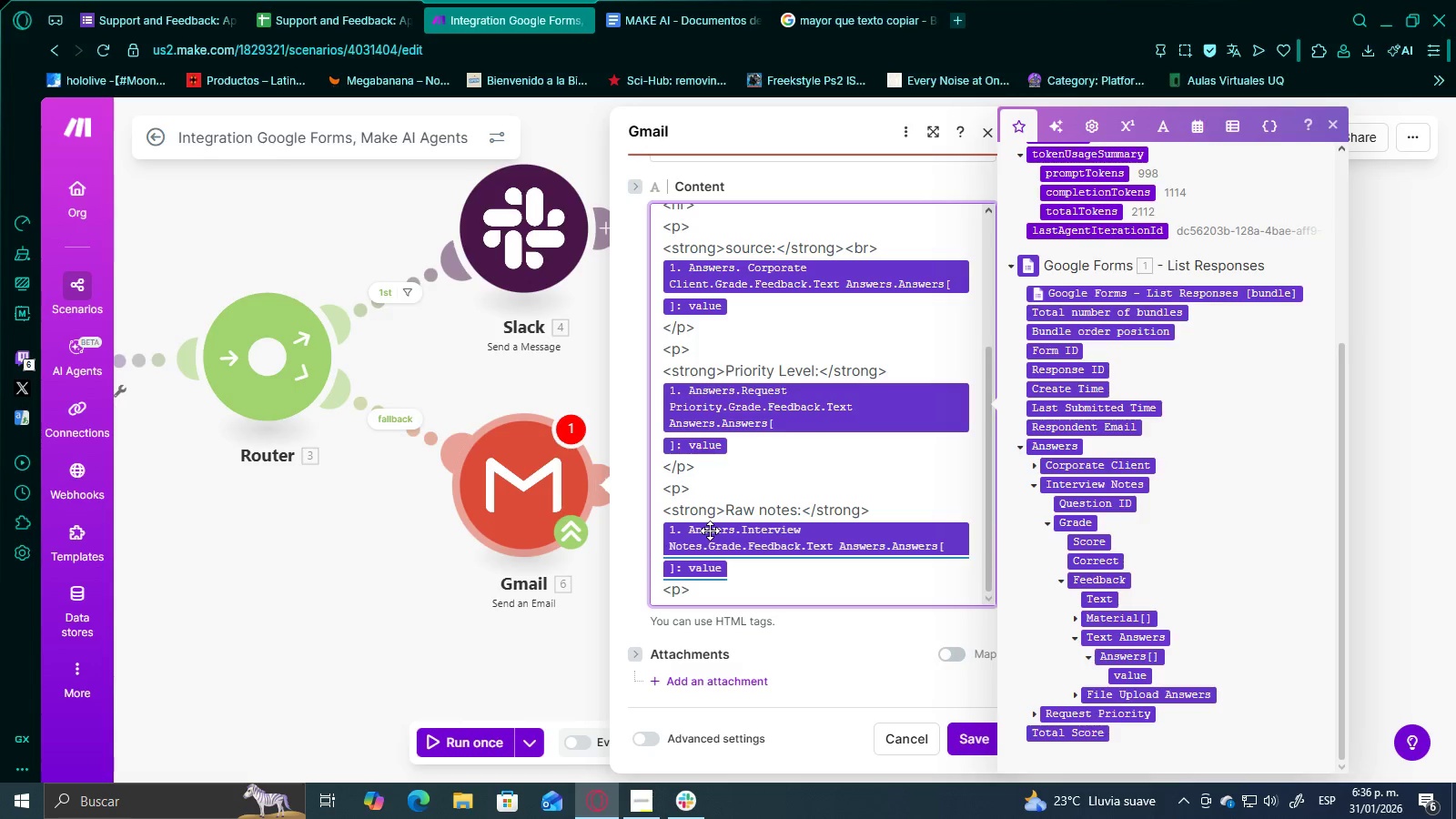 
key(Shift+7)
 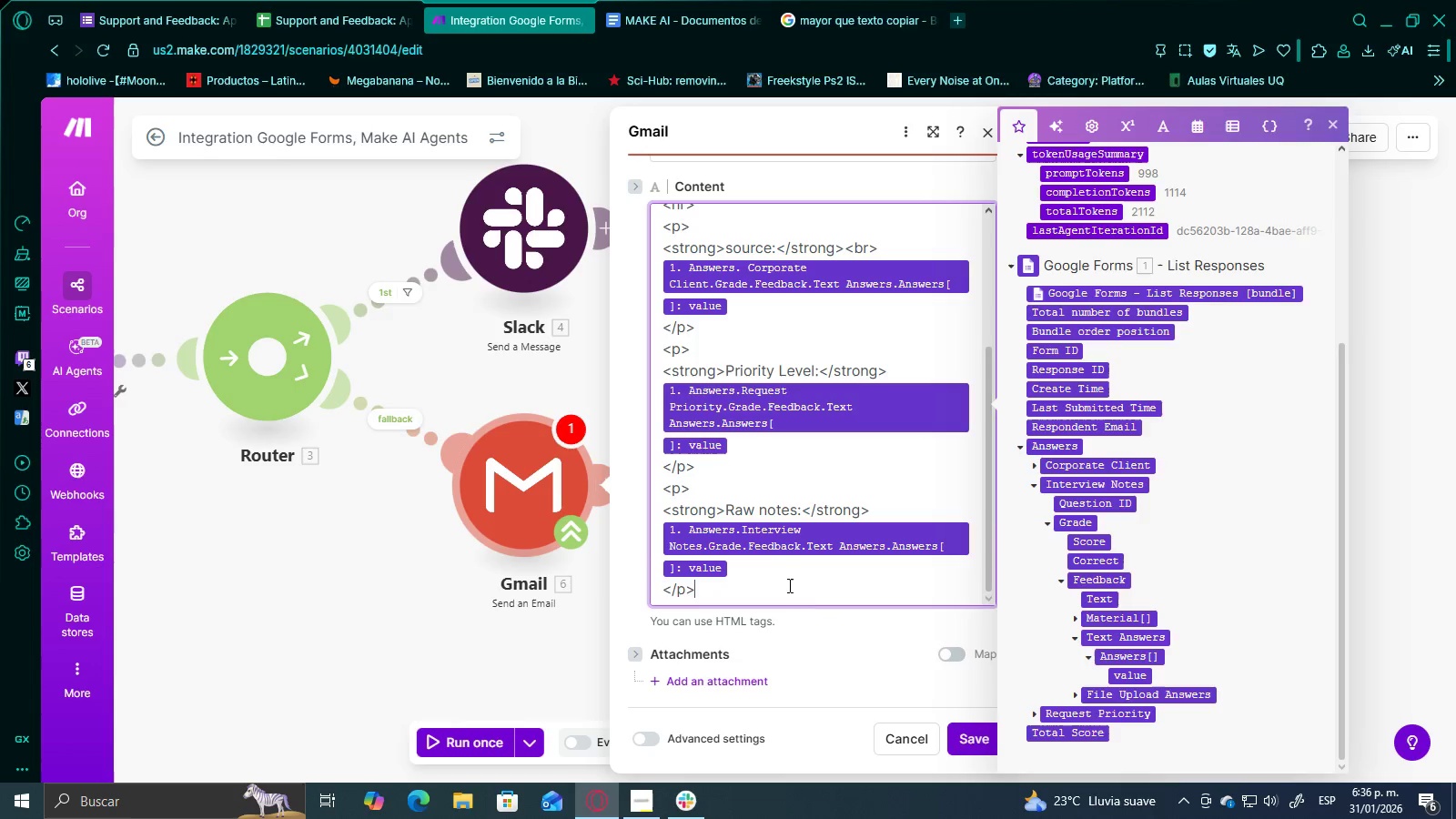 
scroll: coordinate [916, 680], scroll_direction: down, amount: 14.0
 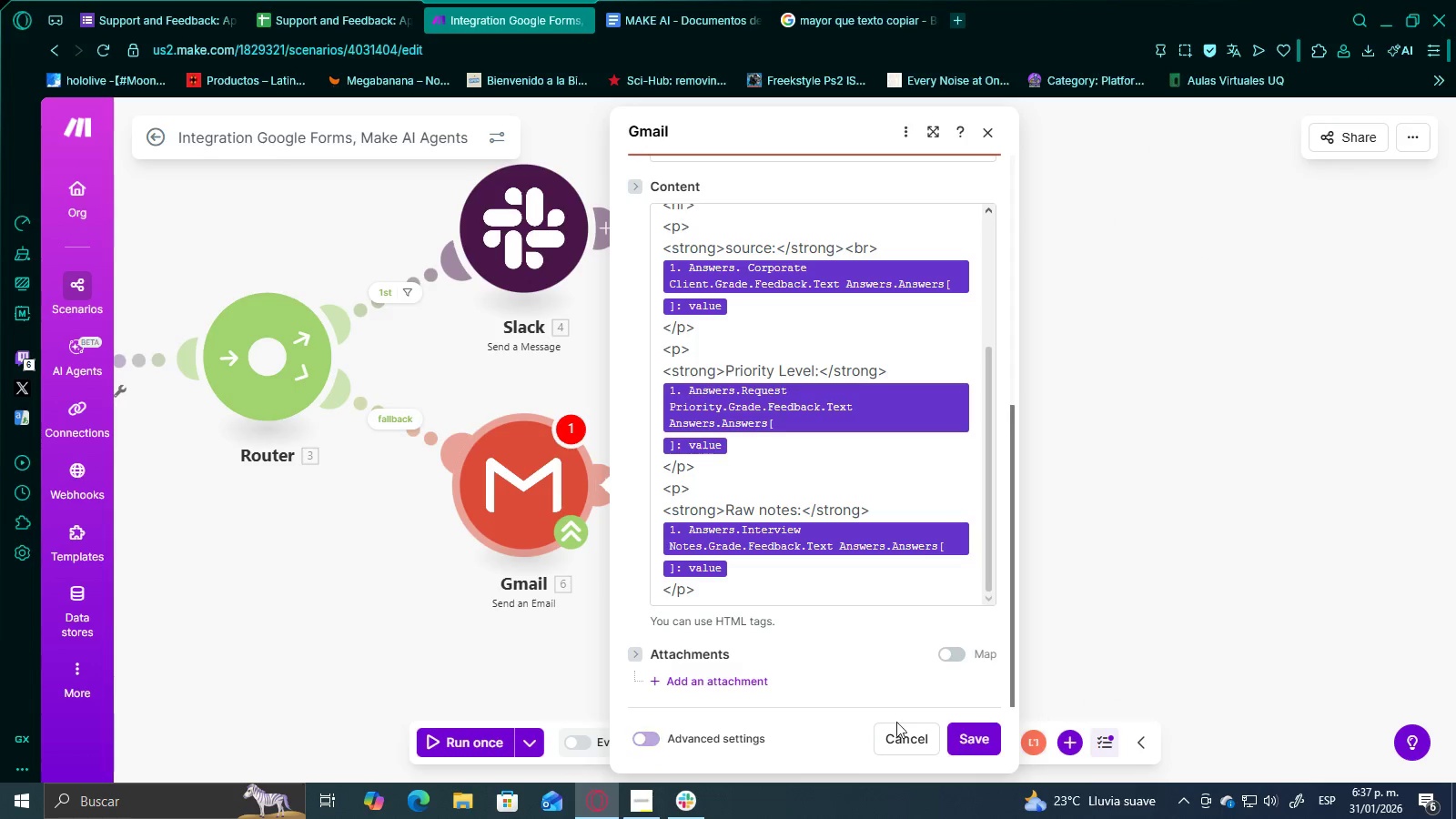 
left_click([978, 736])
 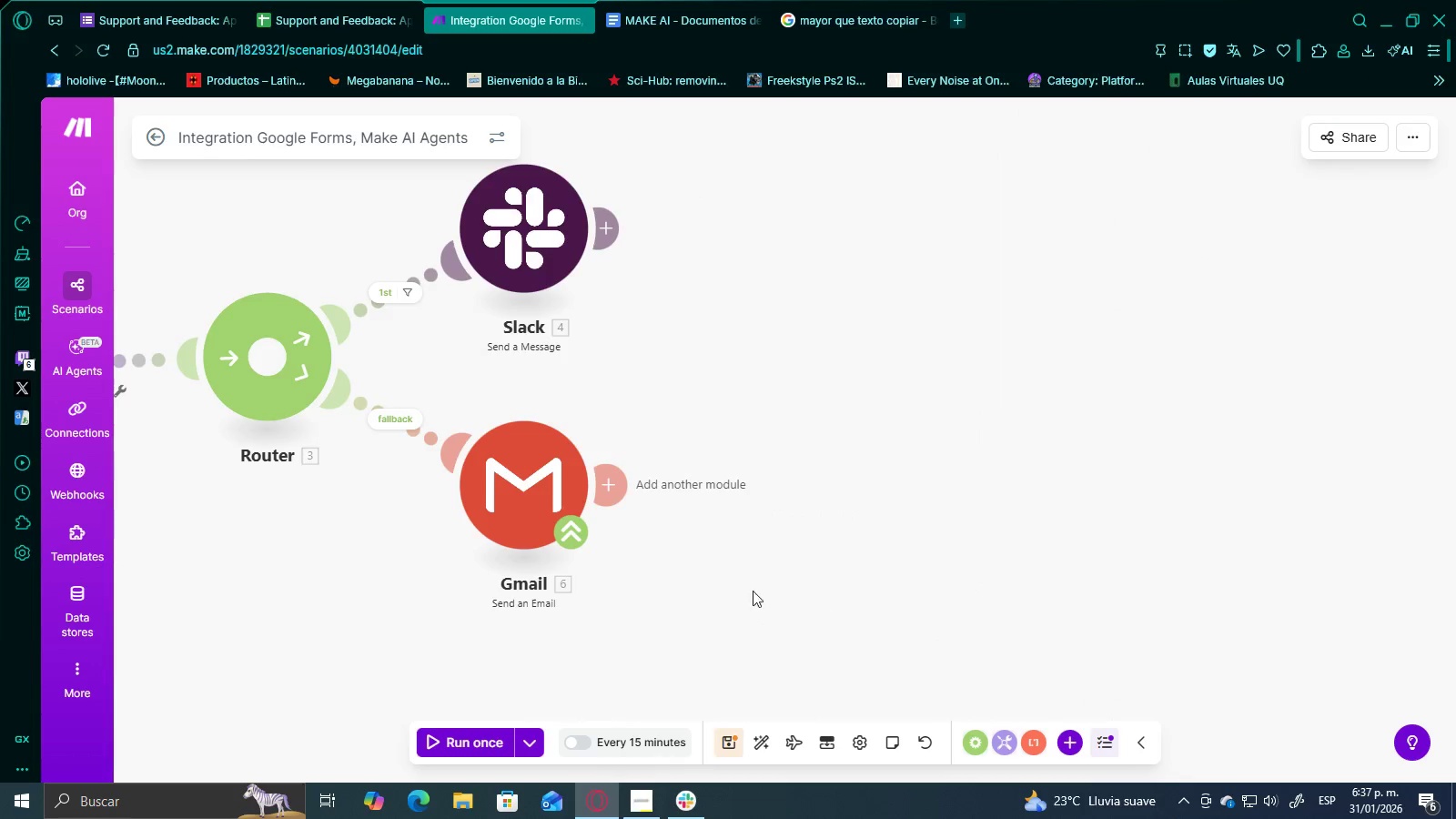 
left_click_drag(start_coordinate=[738, 588], to_coordinate=[970, 562])
 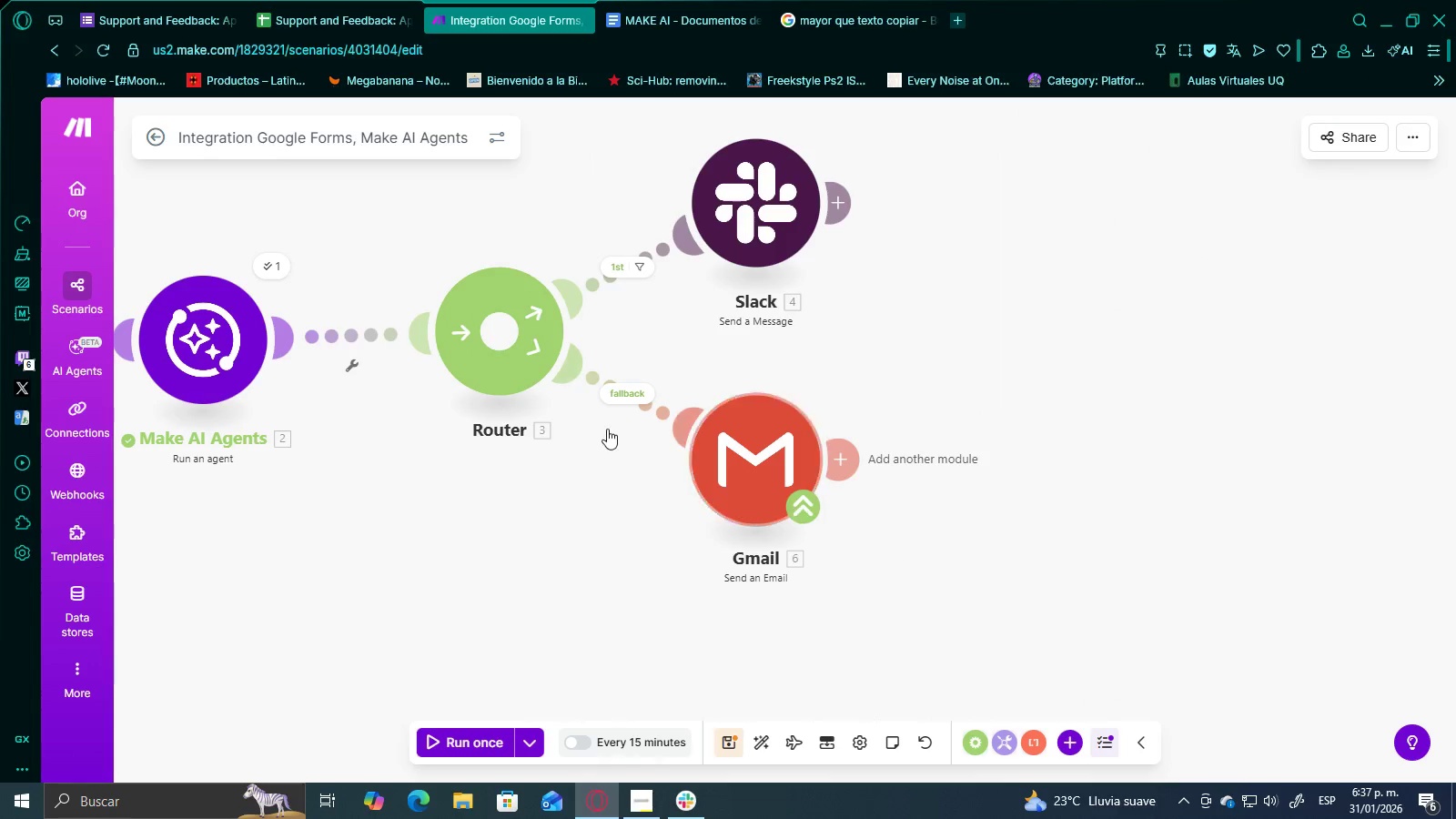 
left_click_drag(start_coordinate=[606, 440], to_coordinate=[962, 598])
 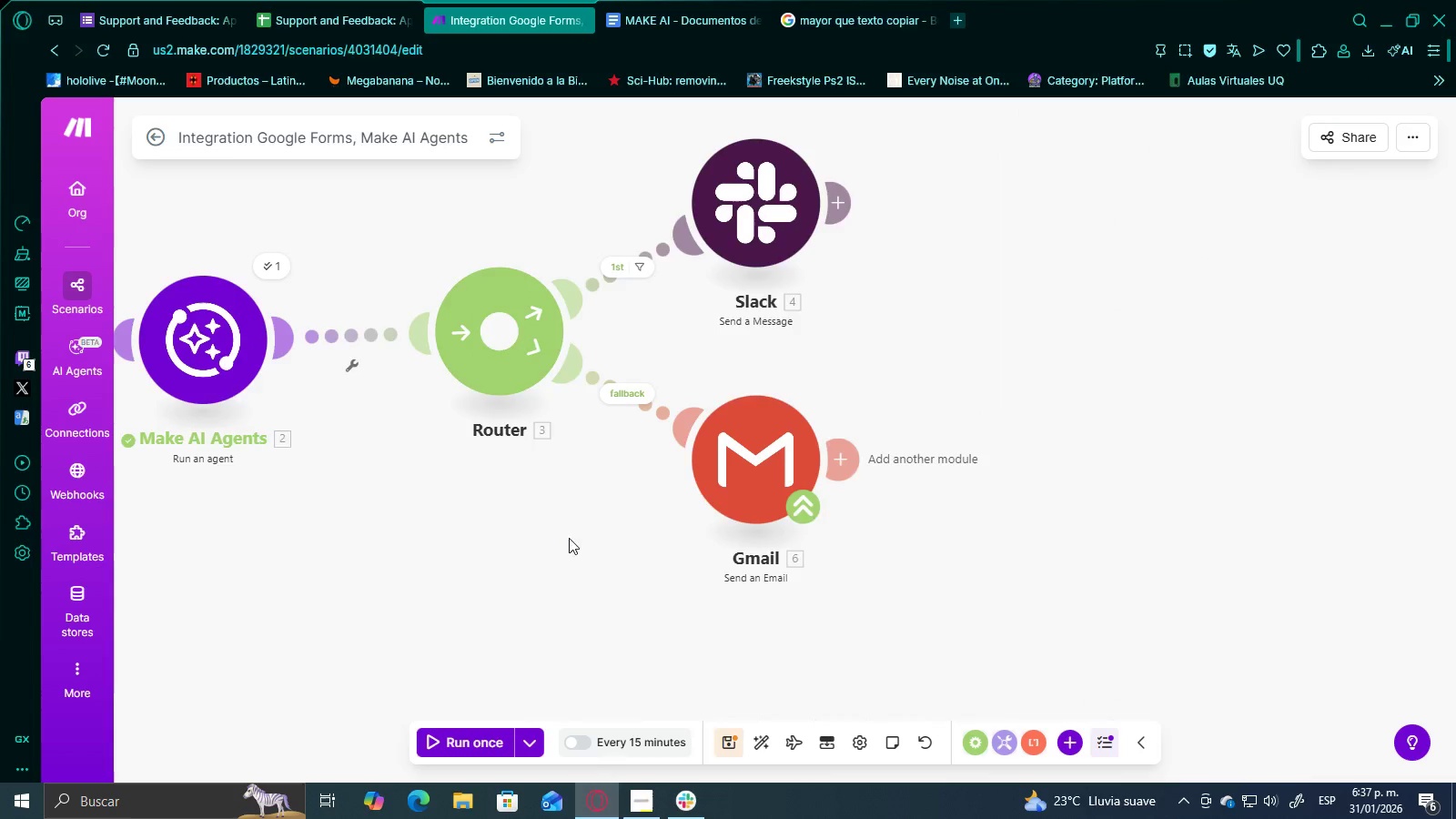 
left_click_drag(start_coordinate=[569, 538], to_coordinate=[723, 549])
 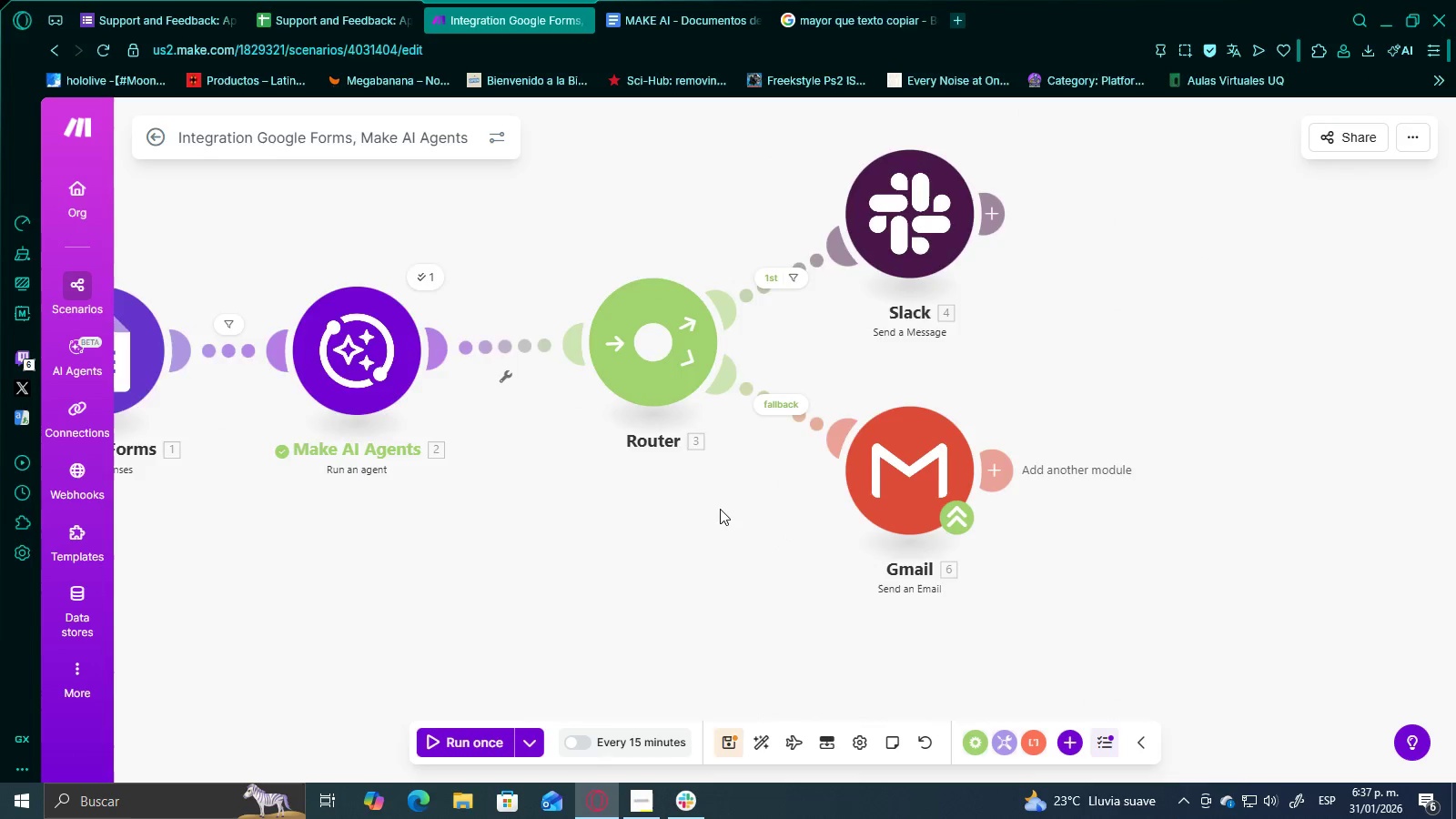 
left_click_drag(start_coordinate=[572, 519], to_coordinate=[691, 569])
 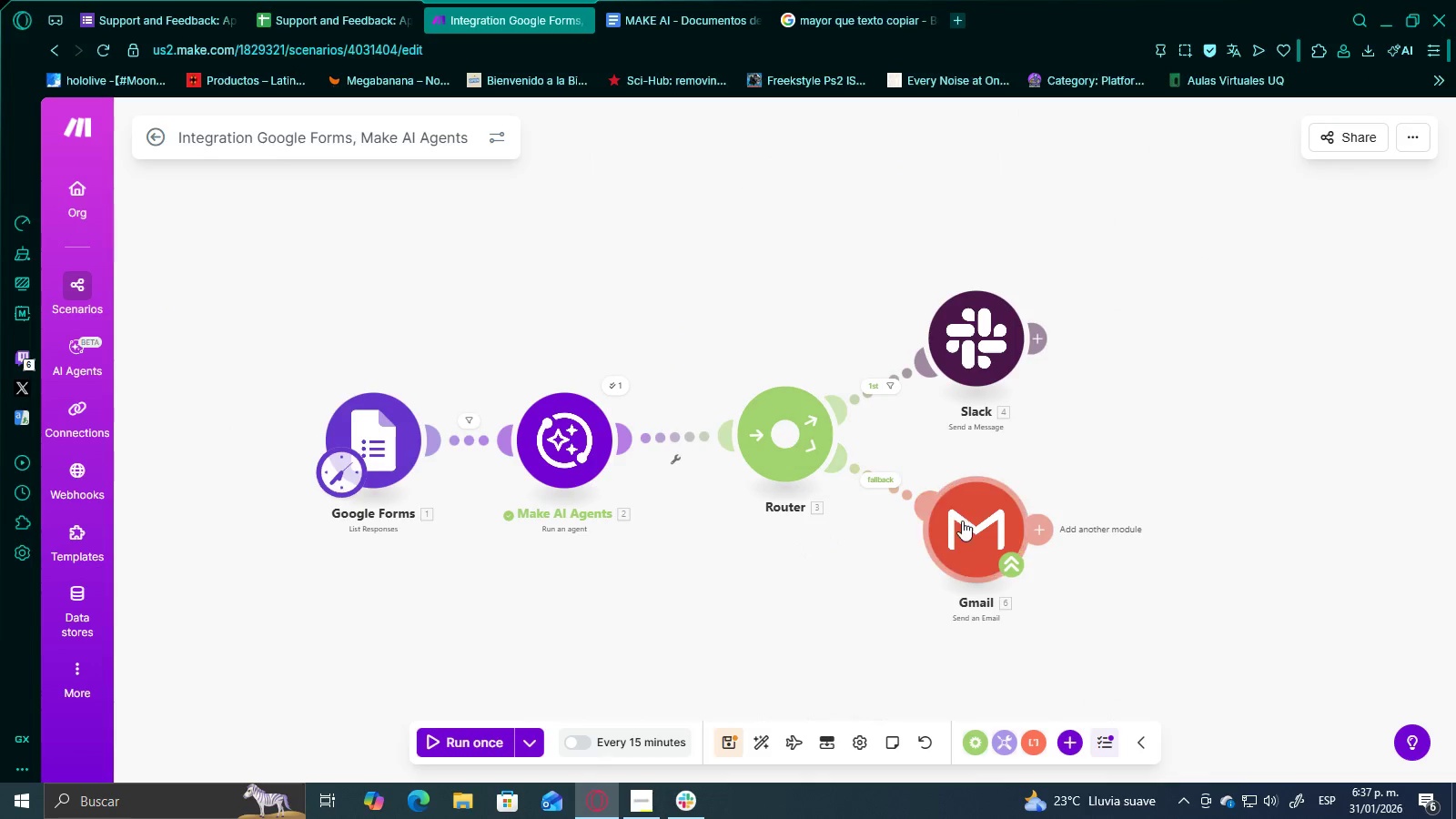 
scroll: coordinate [707, 506], scroll_direction: down, amount: 2.0
 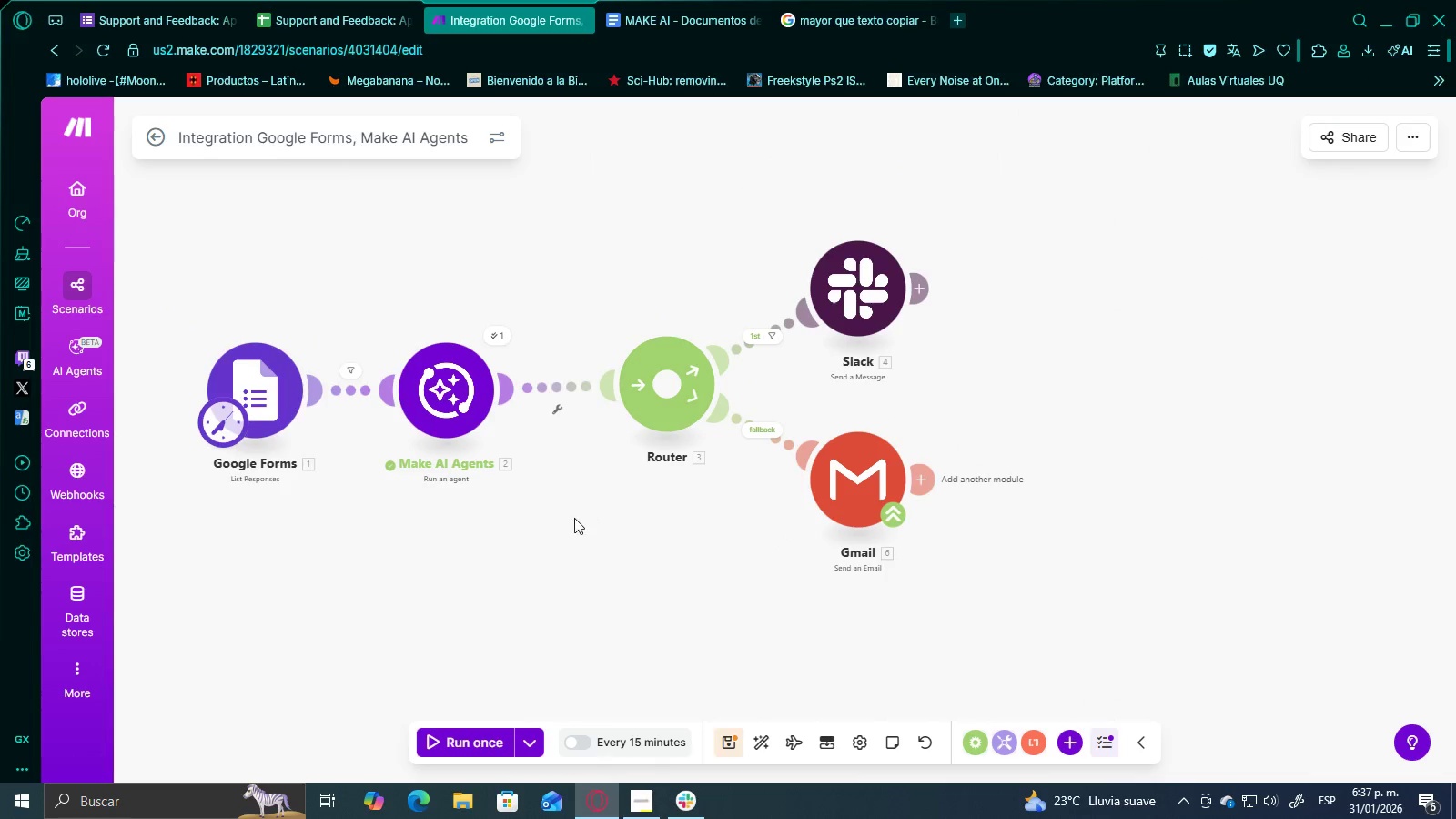 
left_click([965, 522])
 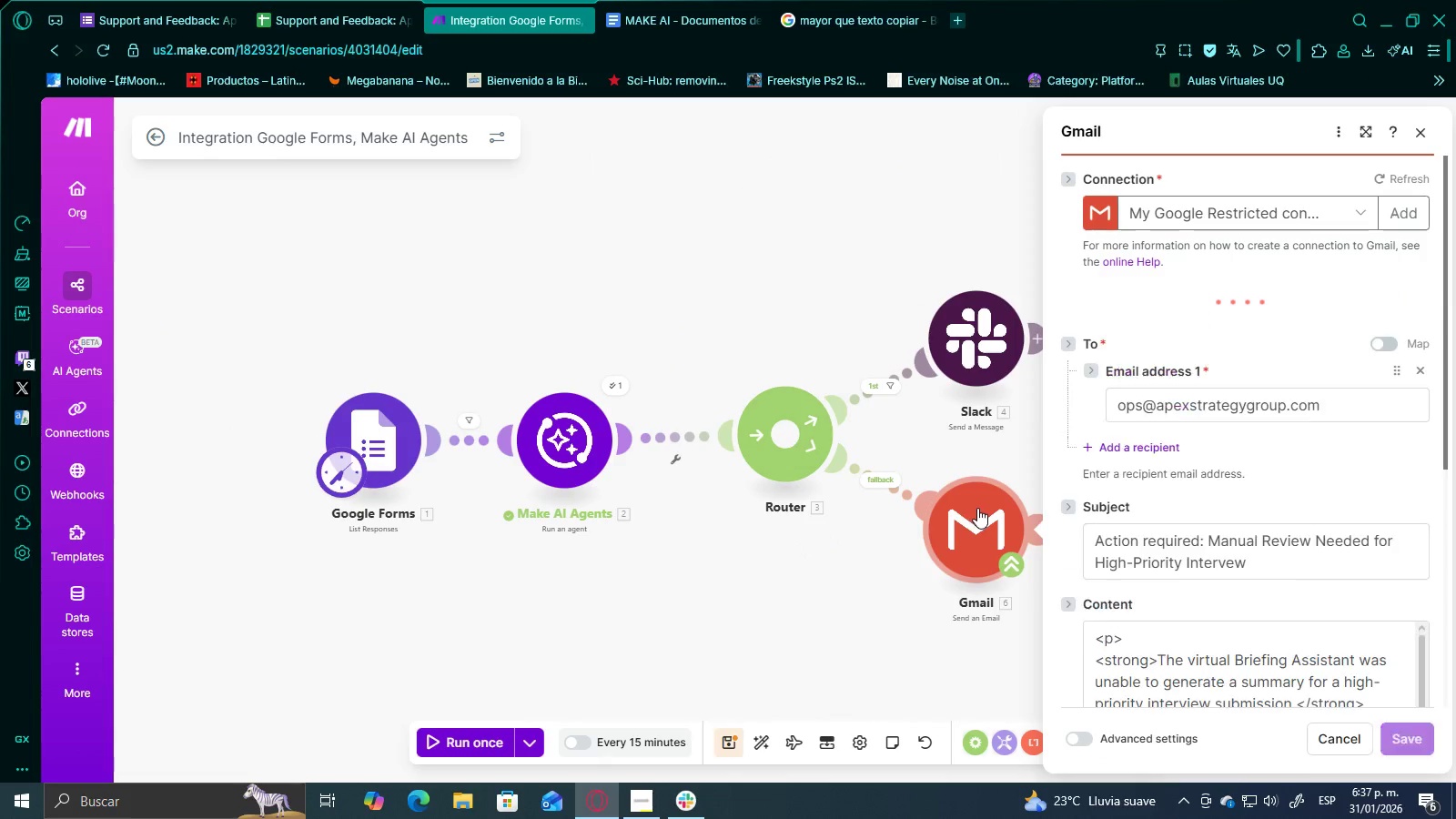 
right_click([959, 509])
 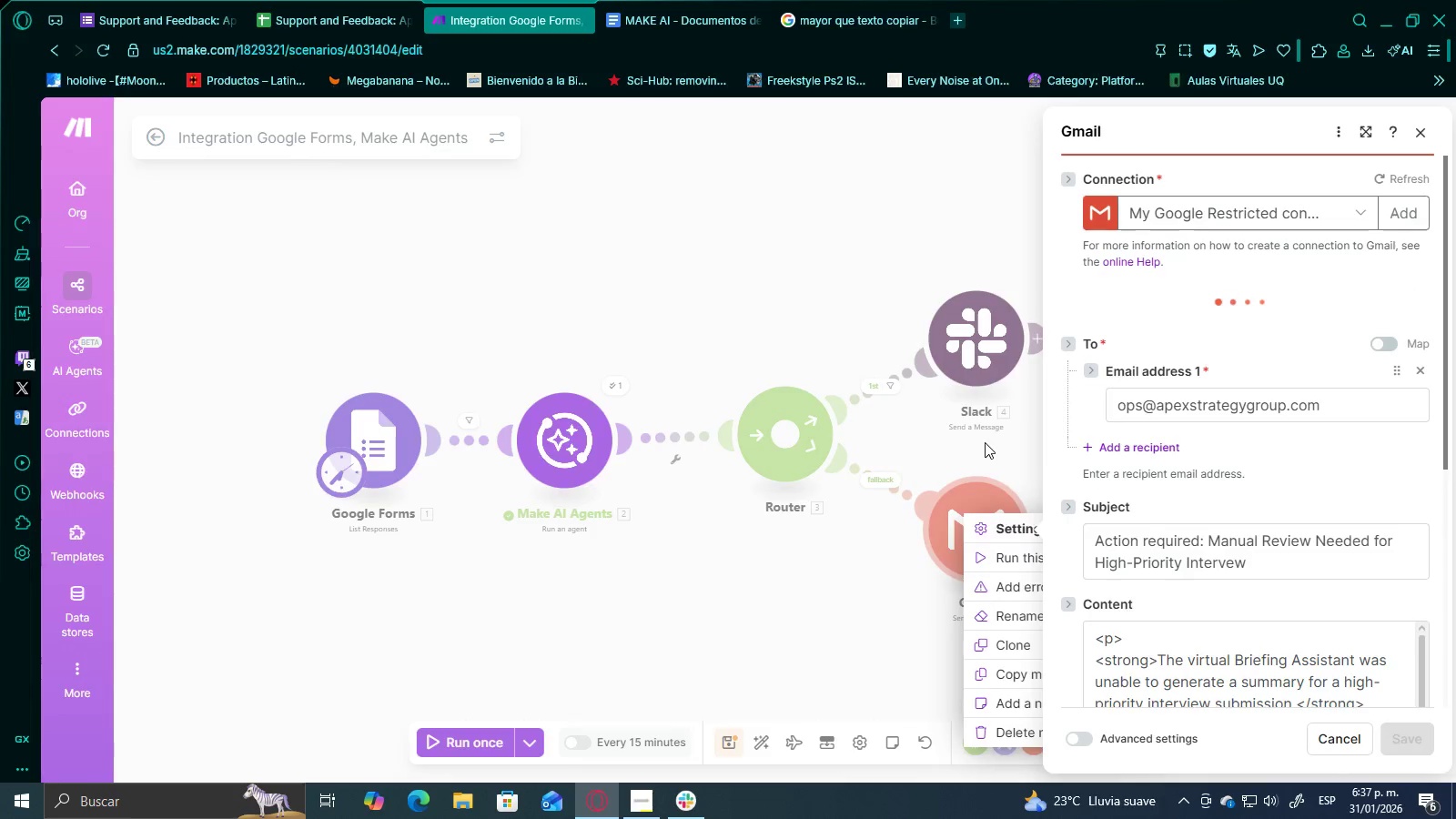 
left_click_drag(start_coordinate=[981, 460], to_coordinate=[788, 470])
 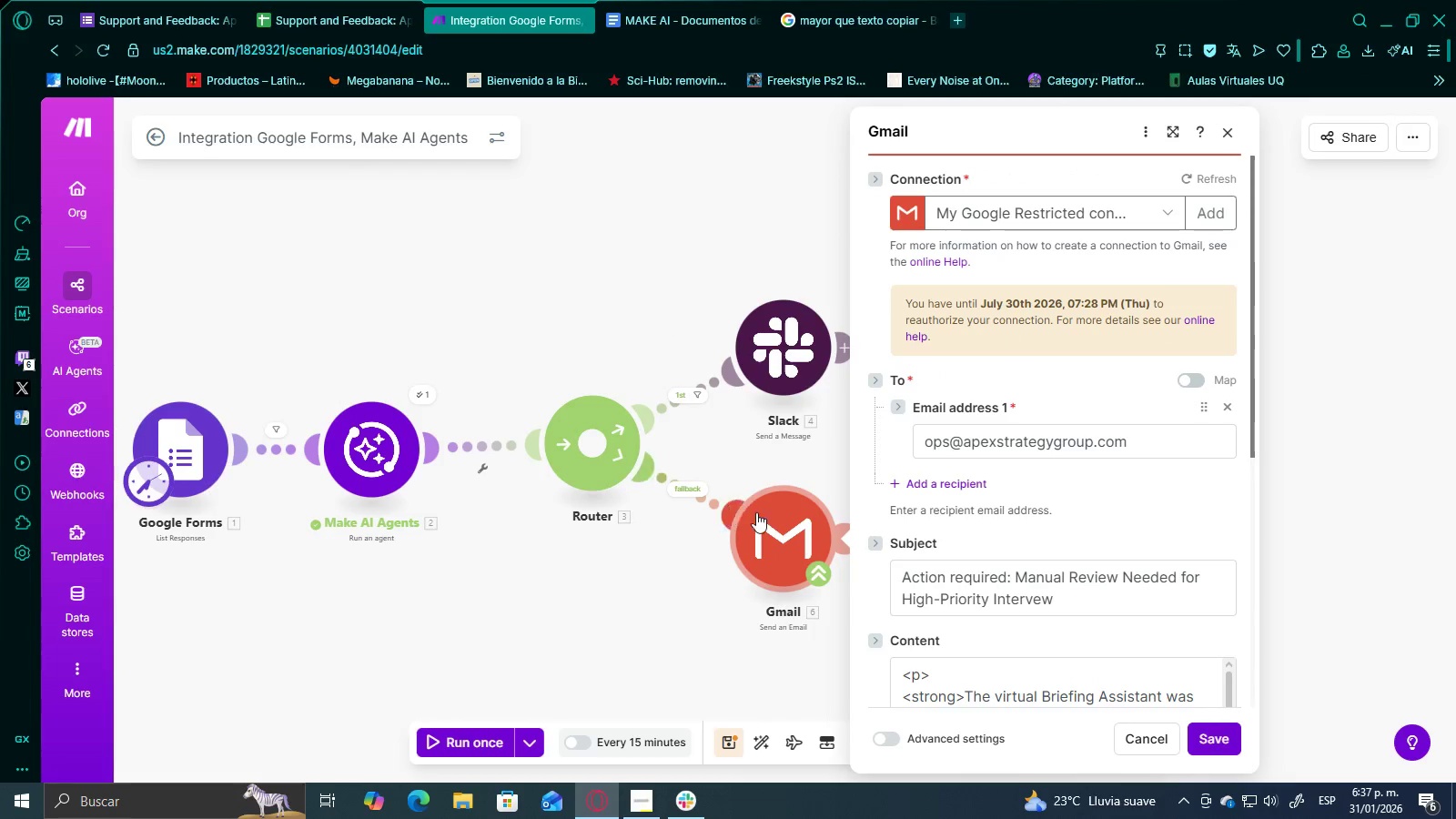 
right_click([763, 514])
 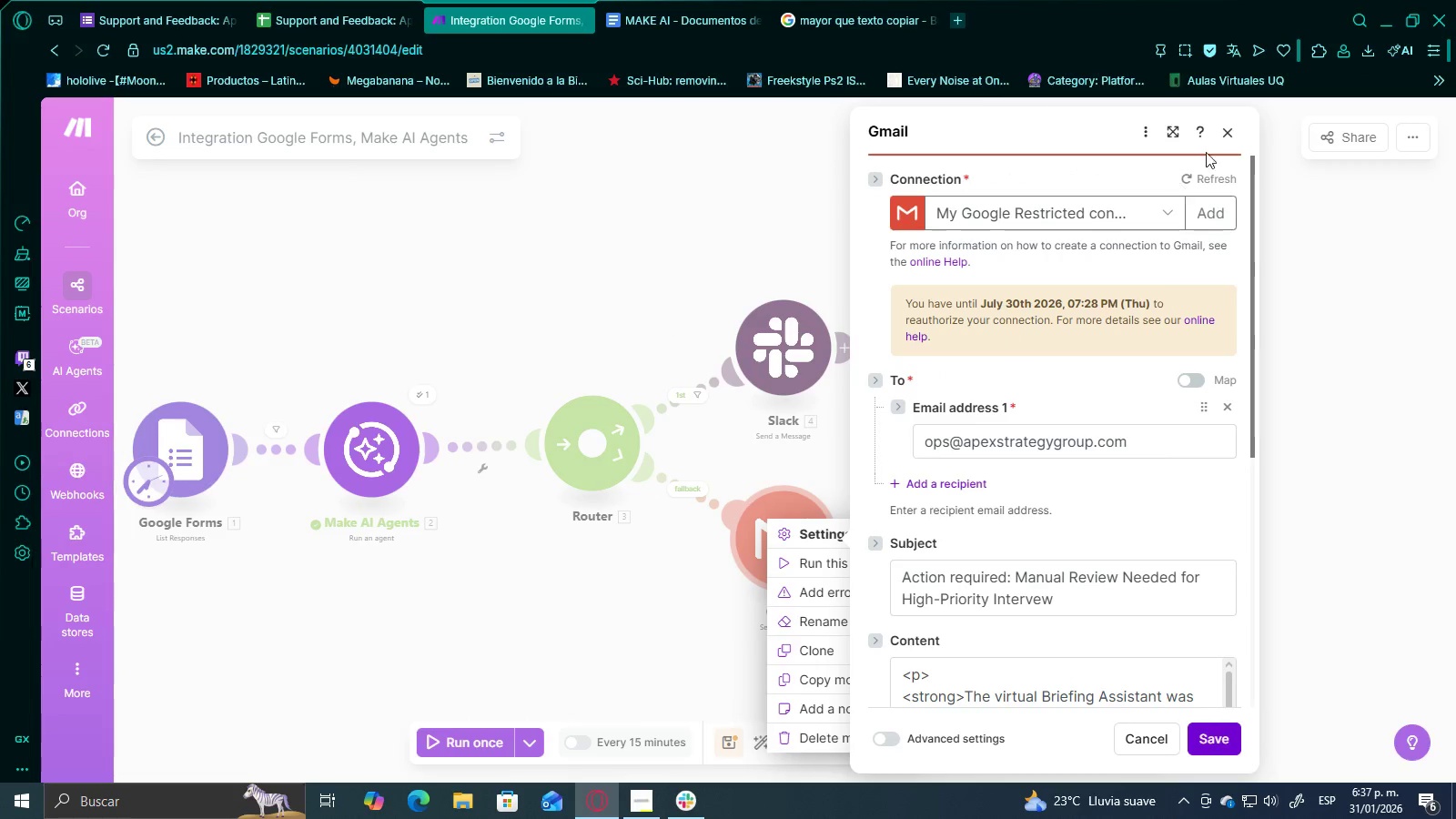 
left_click([1225, 137])
 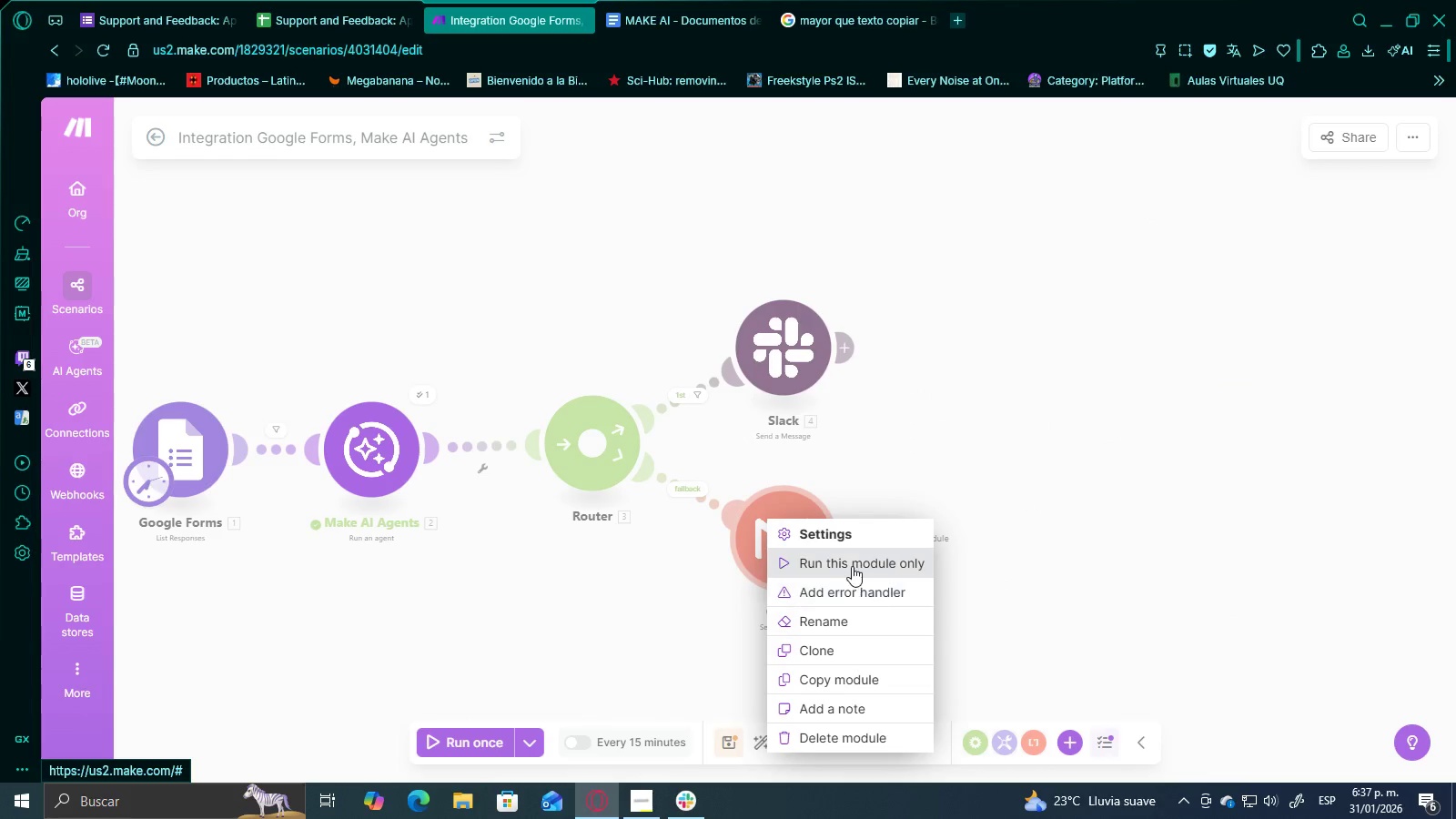 
left_click([853, 565])
 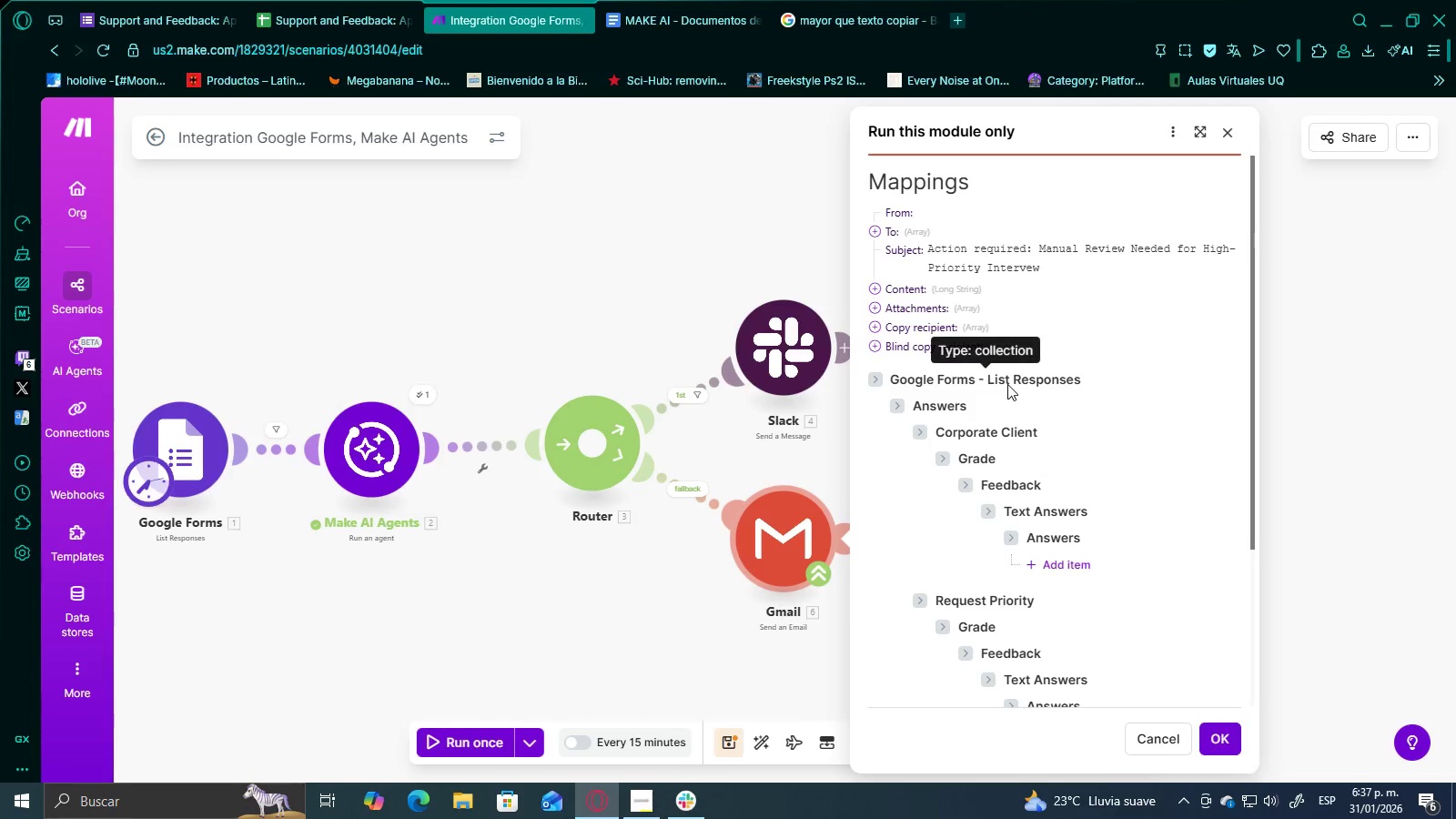 
scroll: coordinate [1026, 454], scroll_direction: down, amount: 4.0
 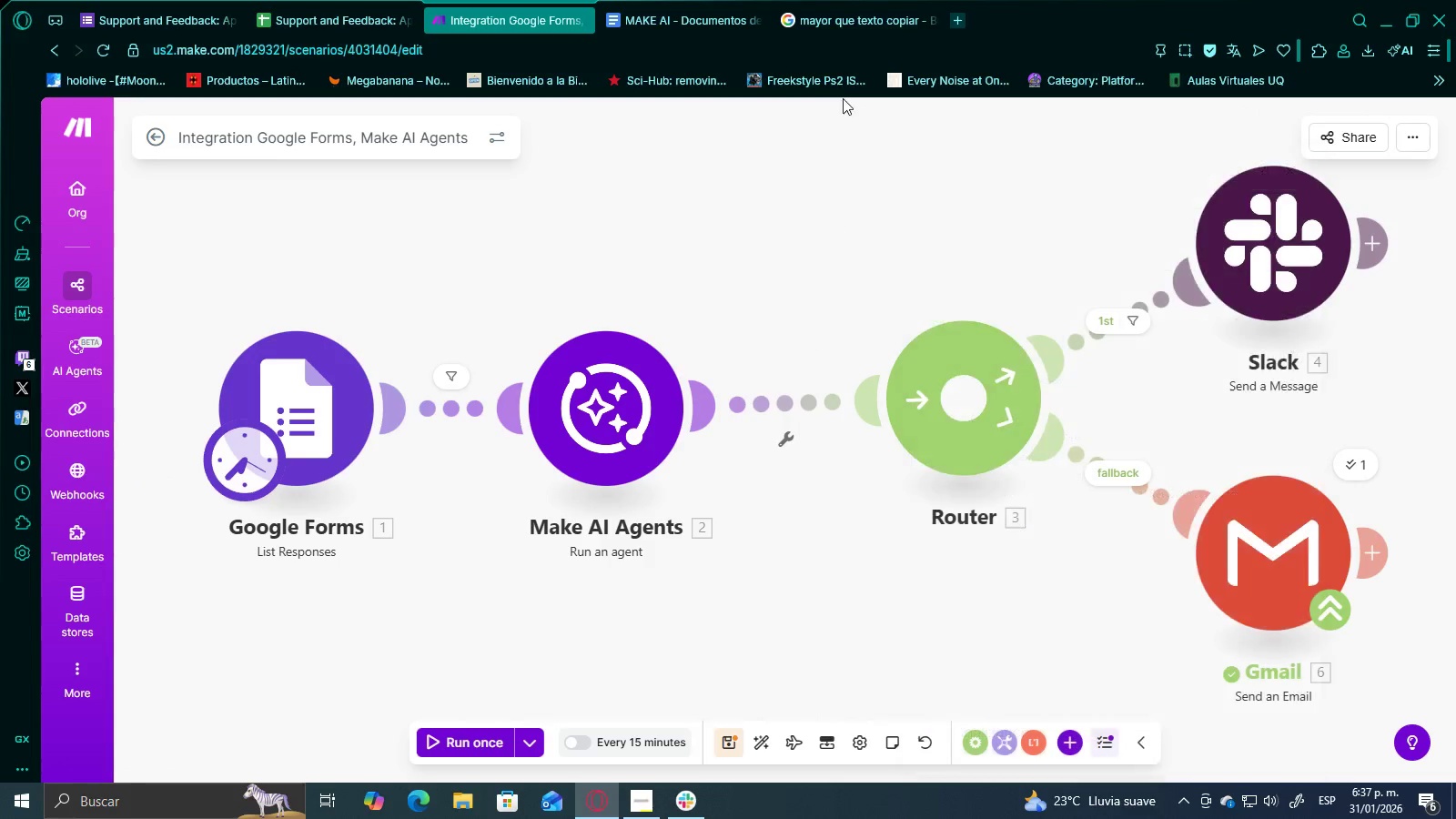 
triple_click([851, 20])
 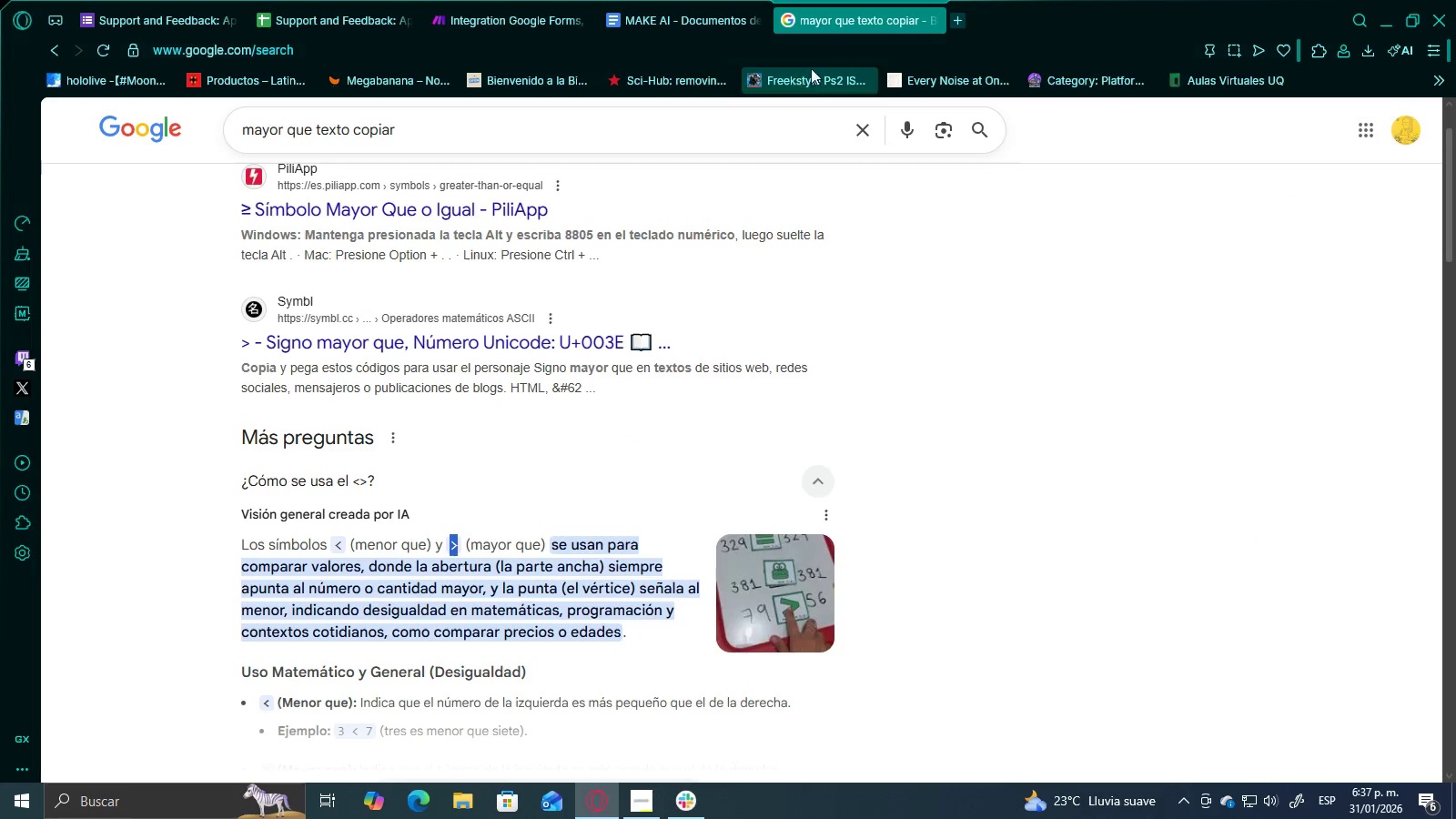 
left_click([821, 58])
 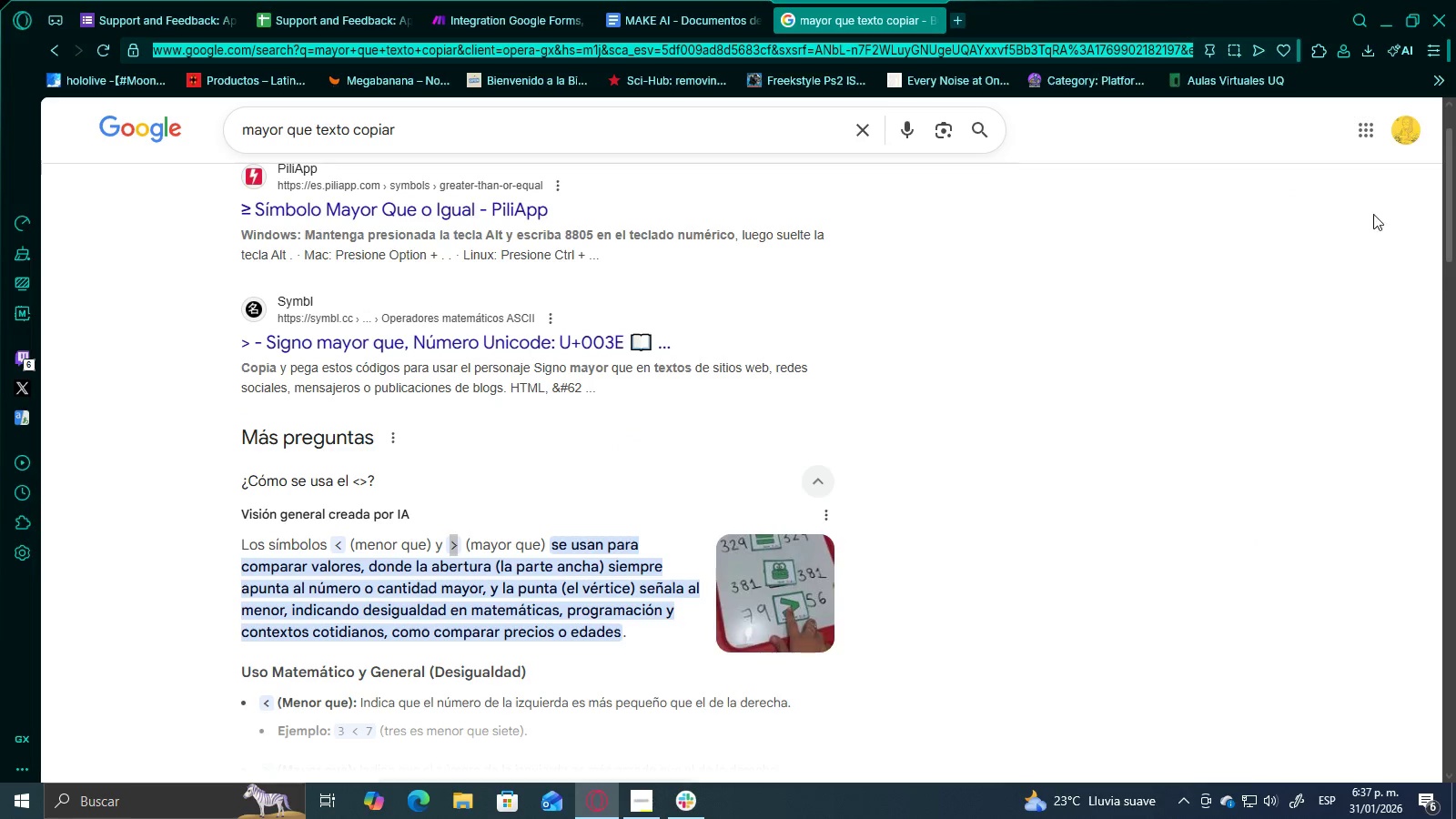 
left_click([1357, 115])
 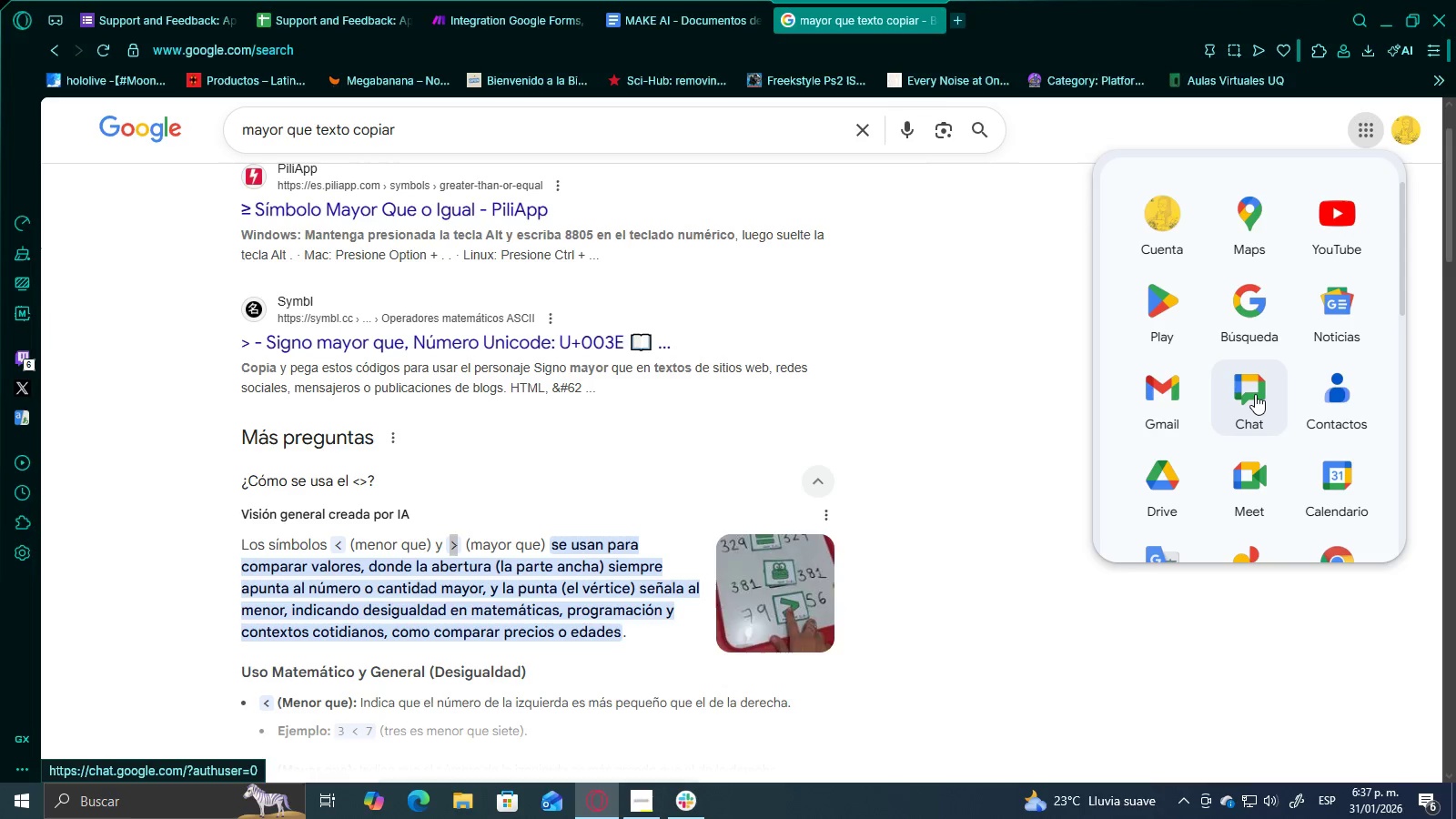 
left_click([1168, 403])
 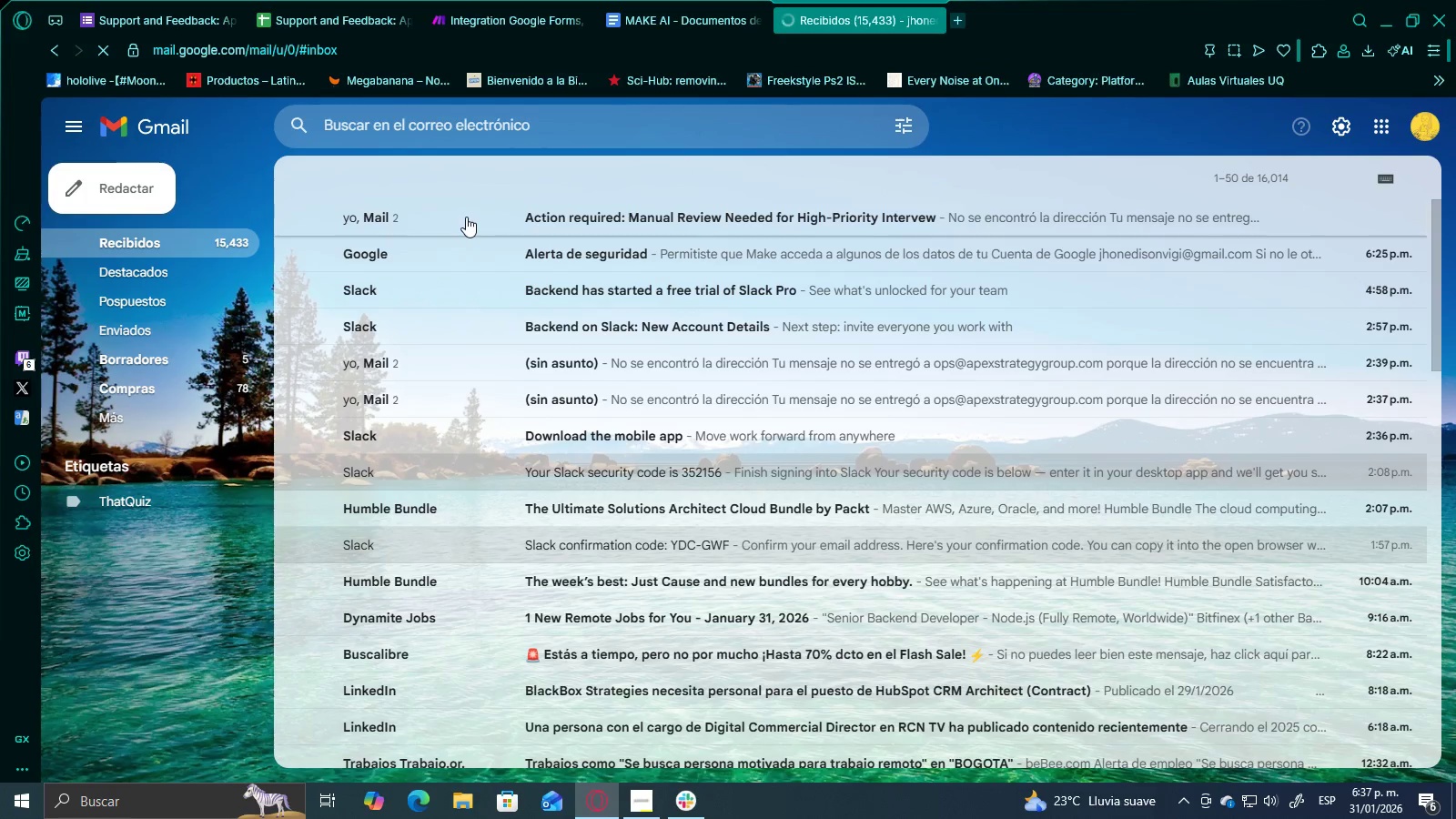 
left_click([466, 217])
 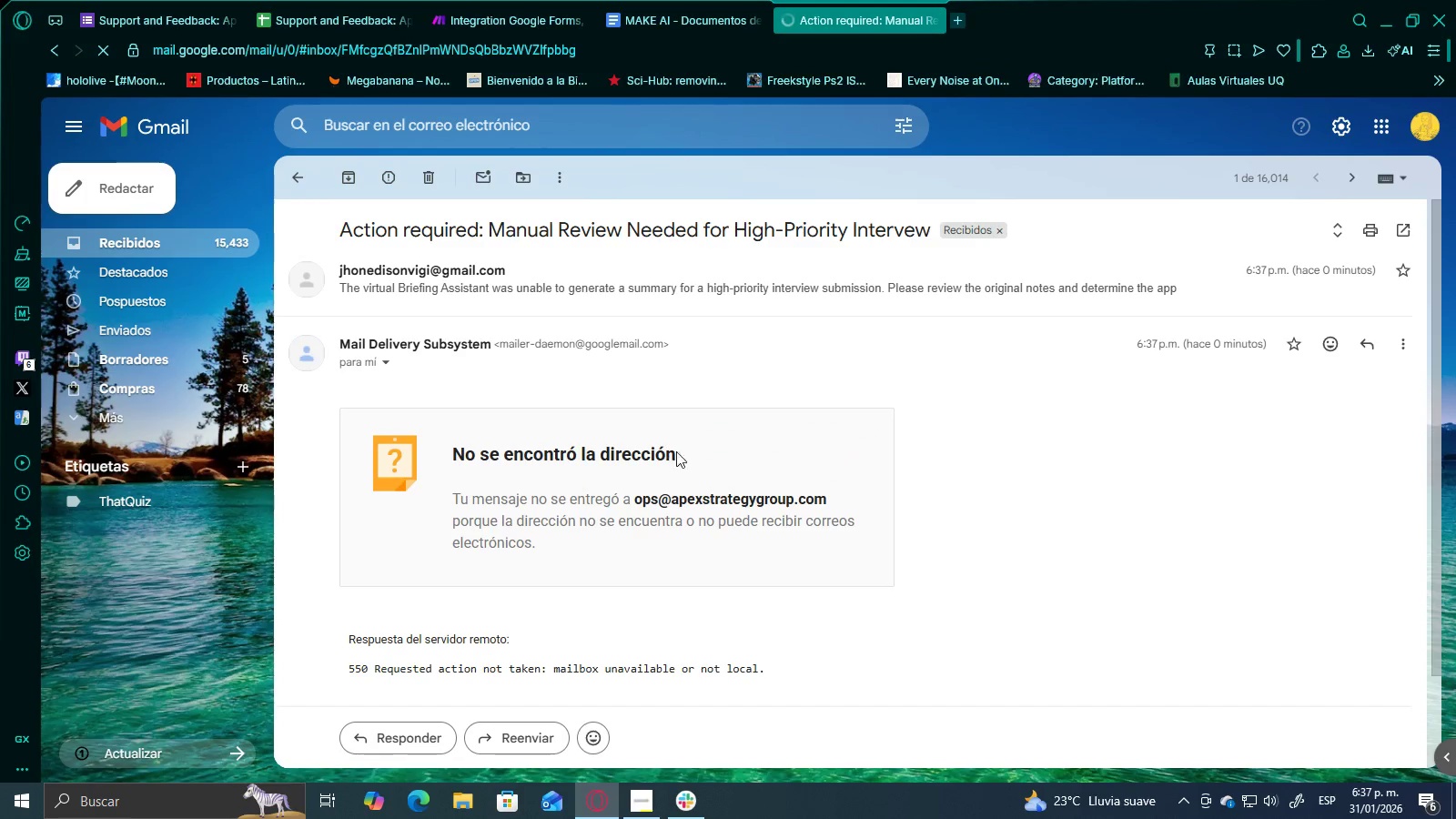 
left_click([576, 297])
 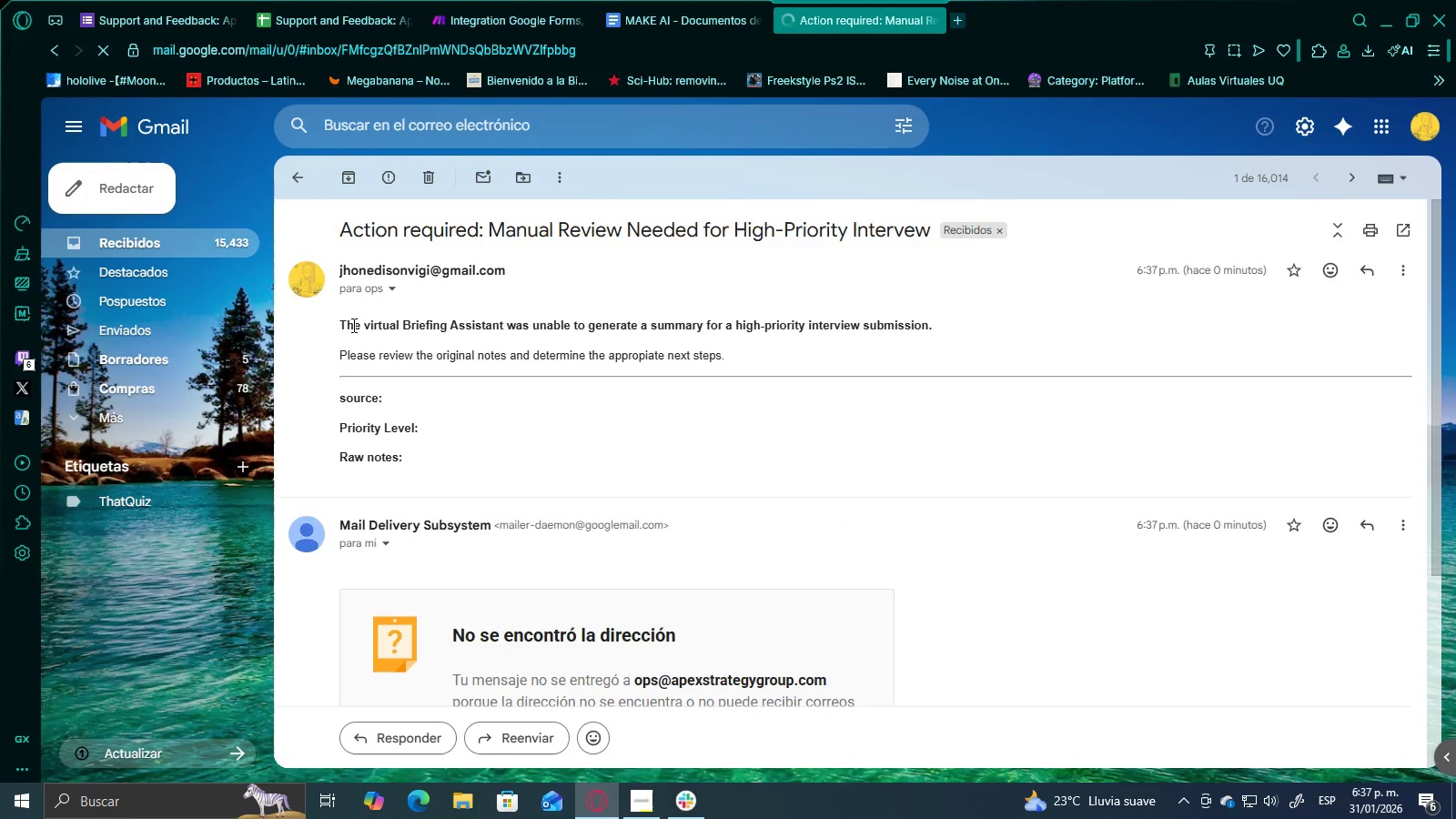 
left_click_drag(start_coordinate=[340, 330], to_coordinate=[547, 335])
 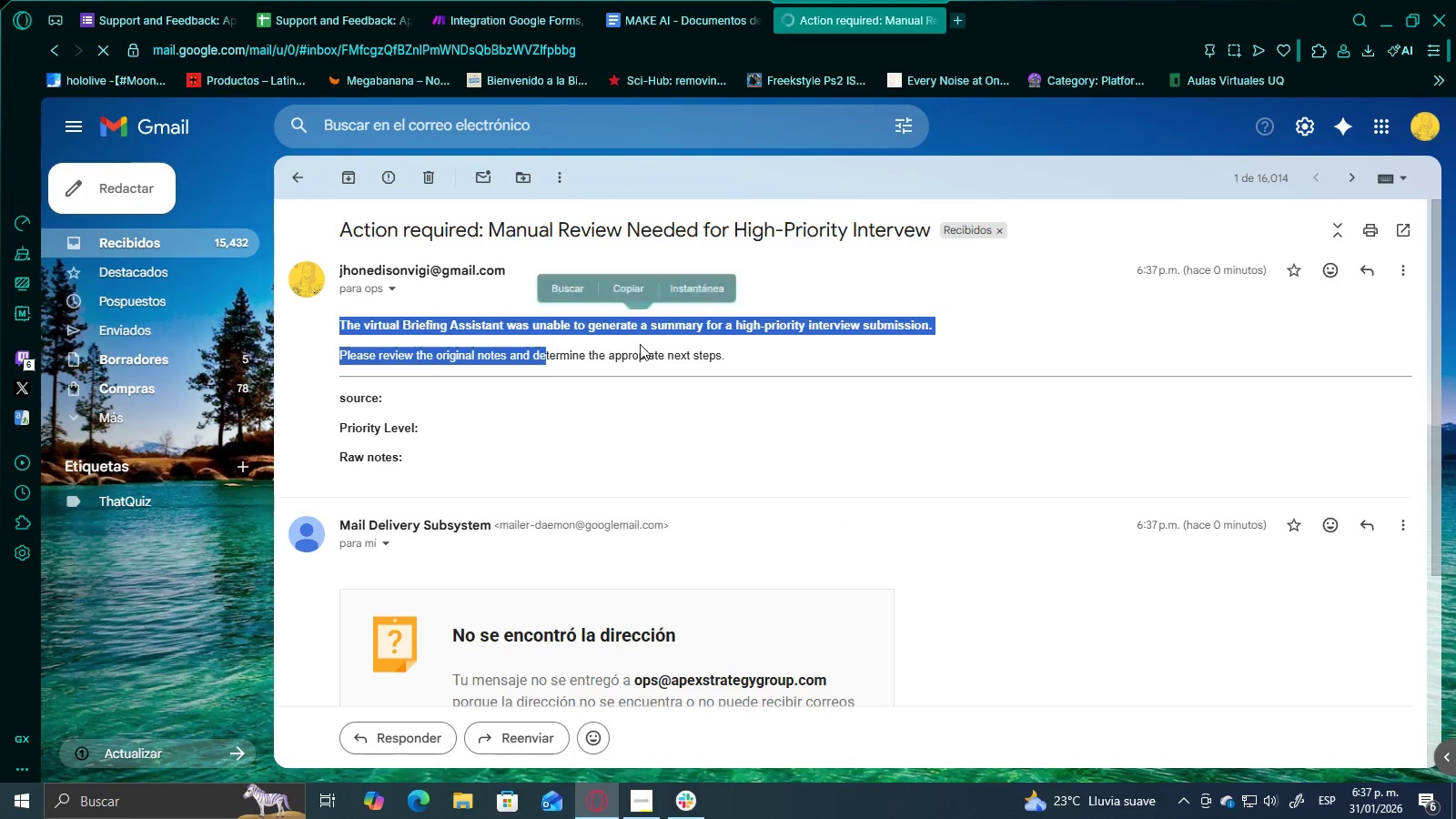 
left_click([640, 344])
 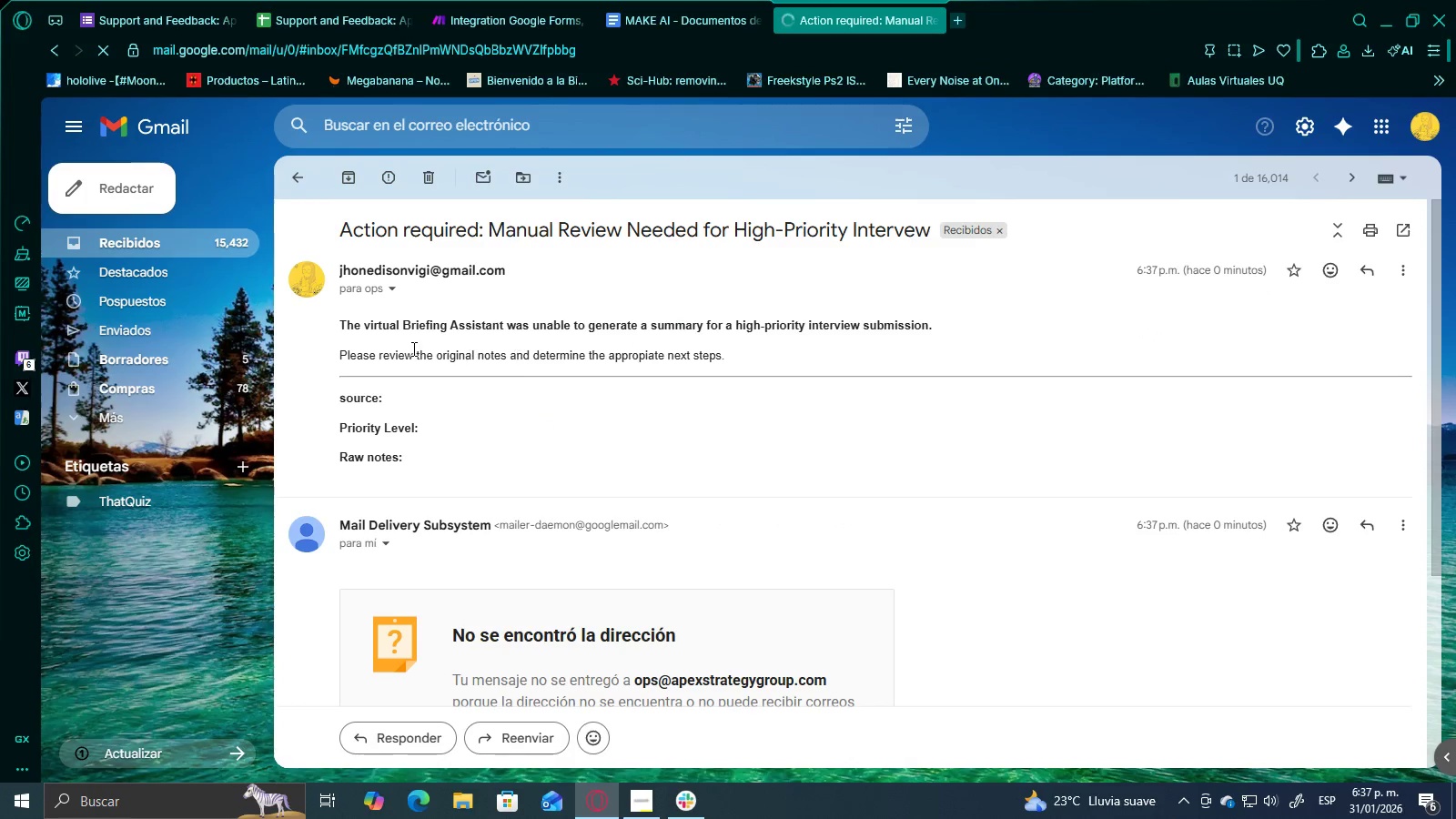 
left_click_drag(start_coordinate=[410, 349], to_coordinate=[466, 349])
 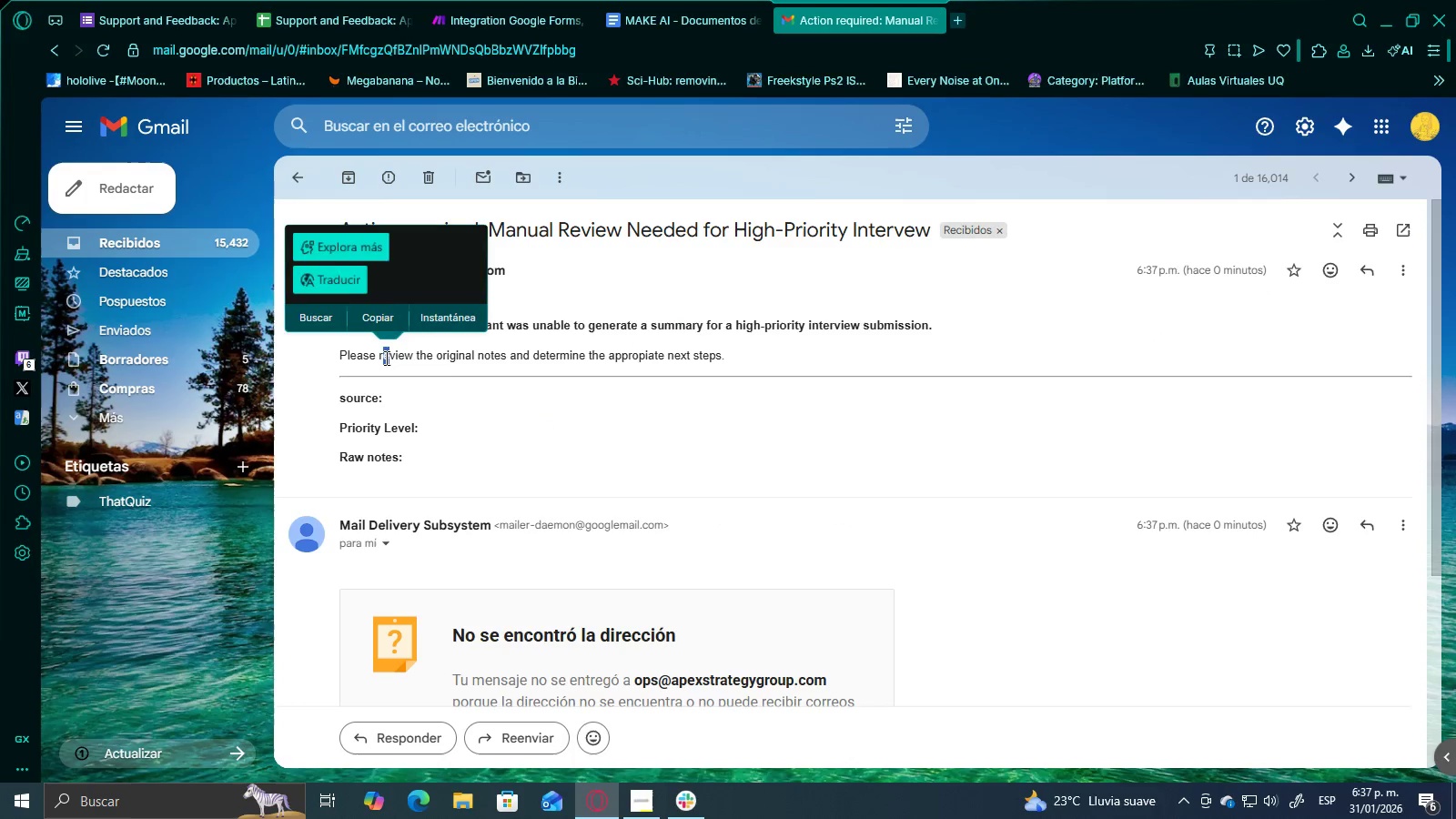 
left_click([571, 371])
 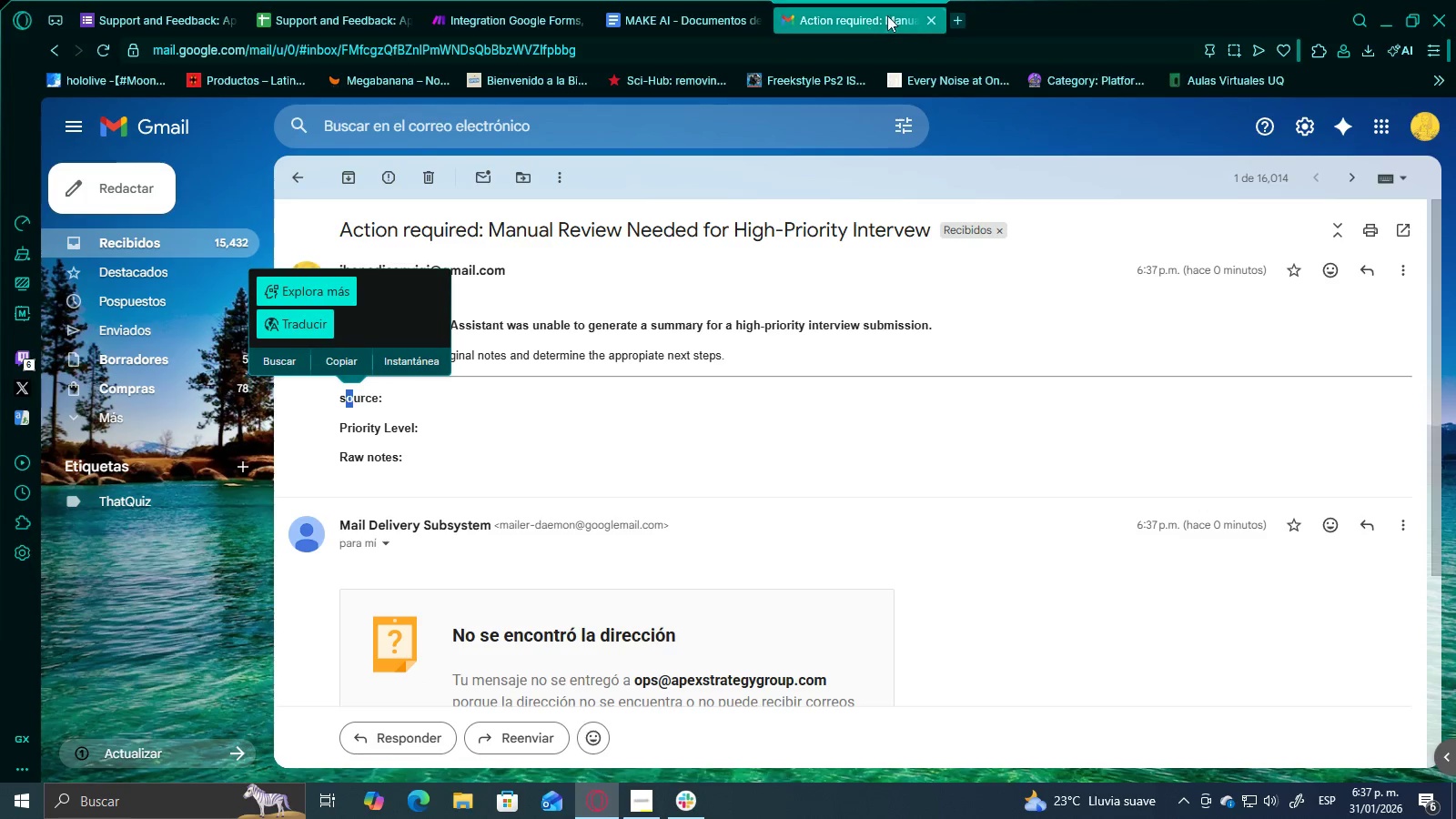 
left_click([743, 352])
 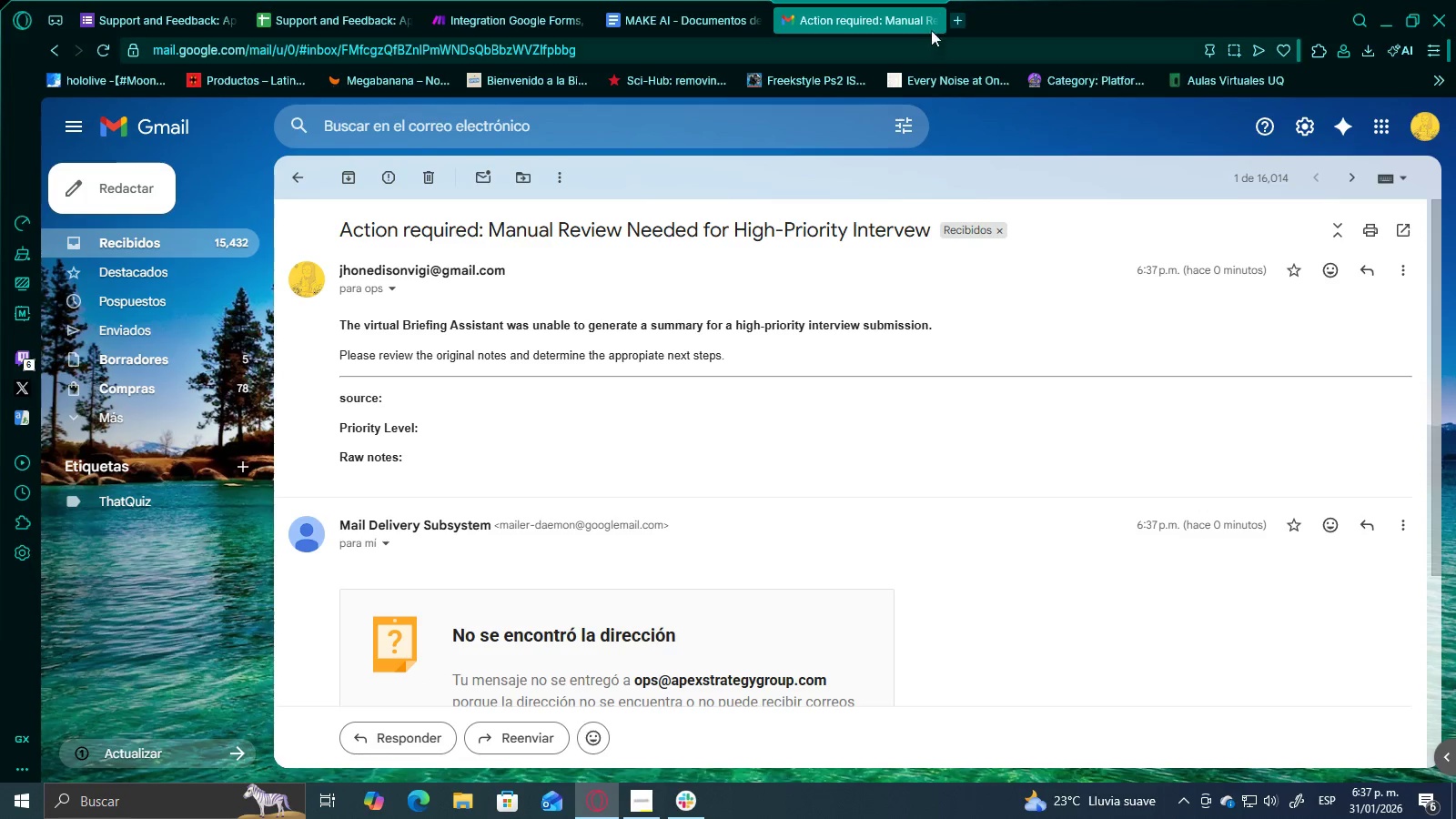 
left_click([935, 14])
 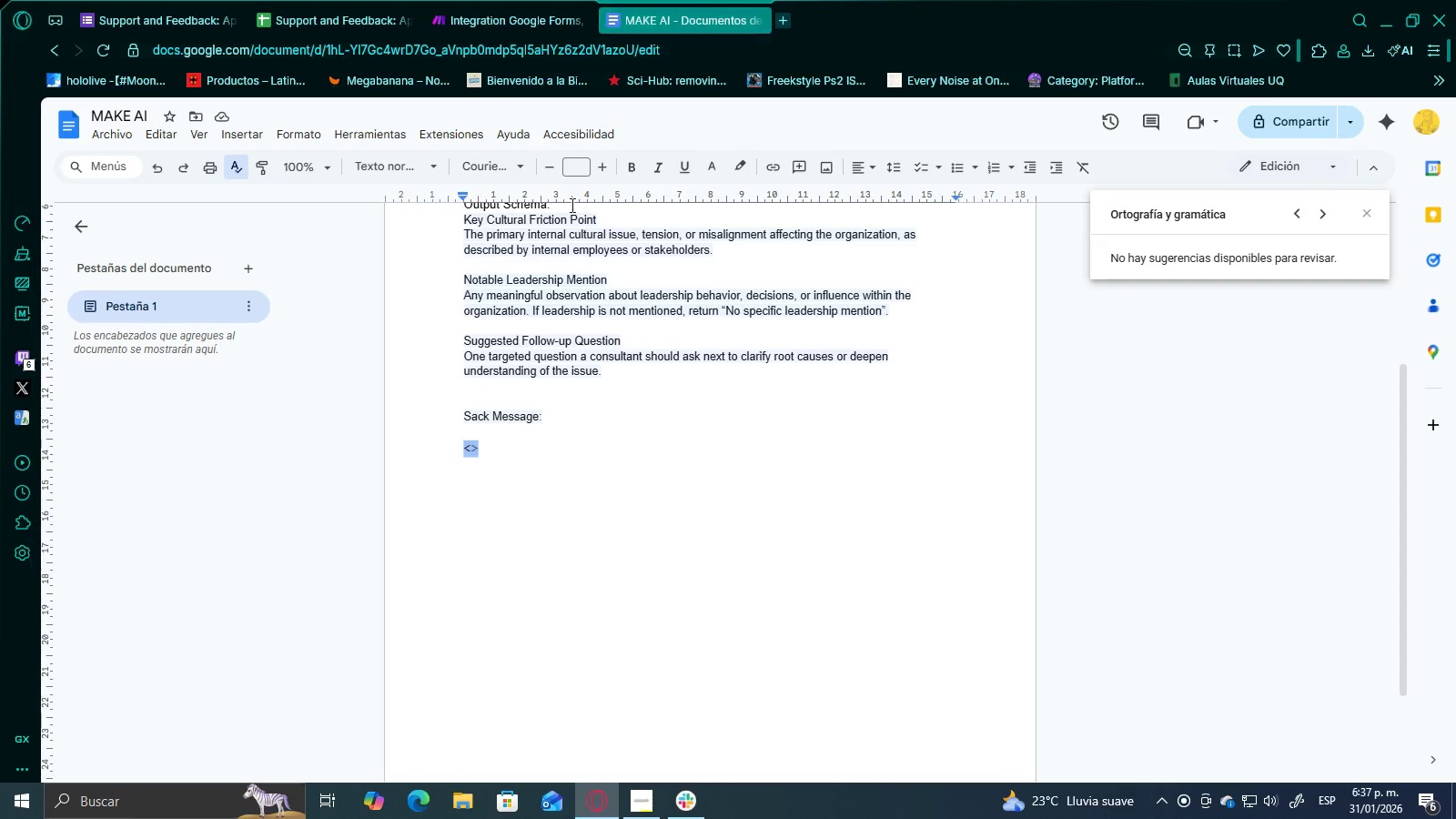 
left_click([521, 0])
 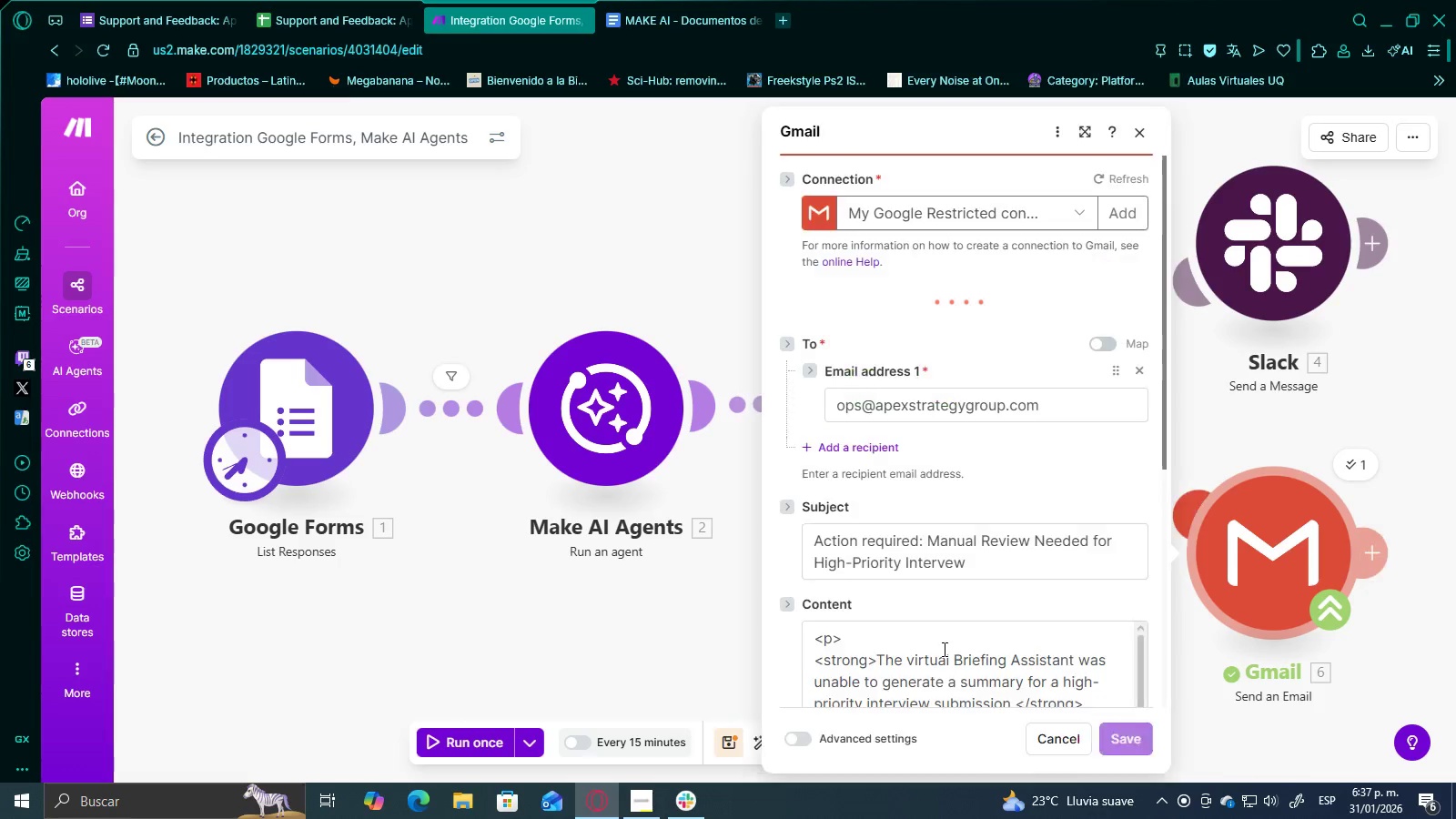 
scroll: coordinate [956, 547], scroll_direction: down, amount: 6.0
 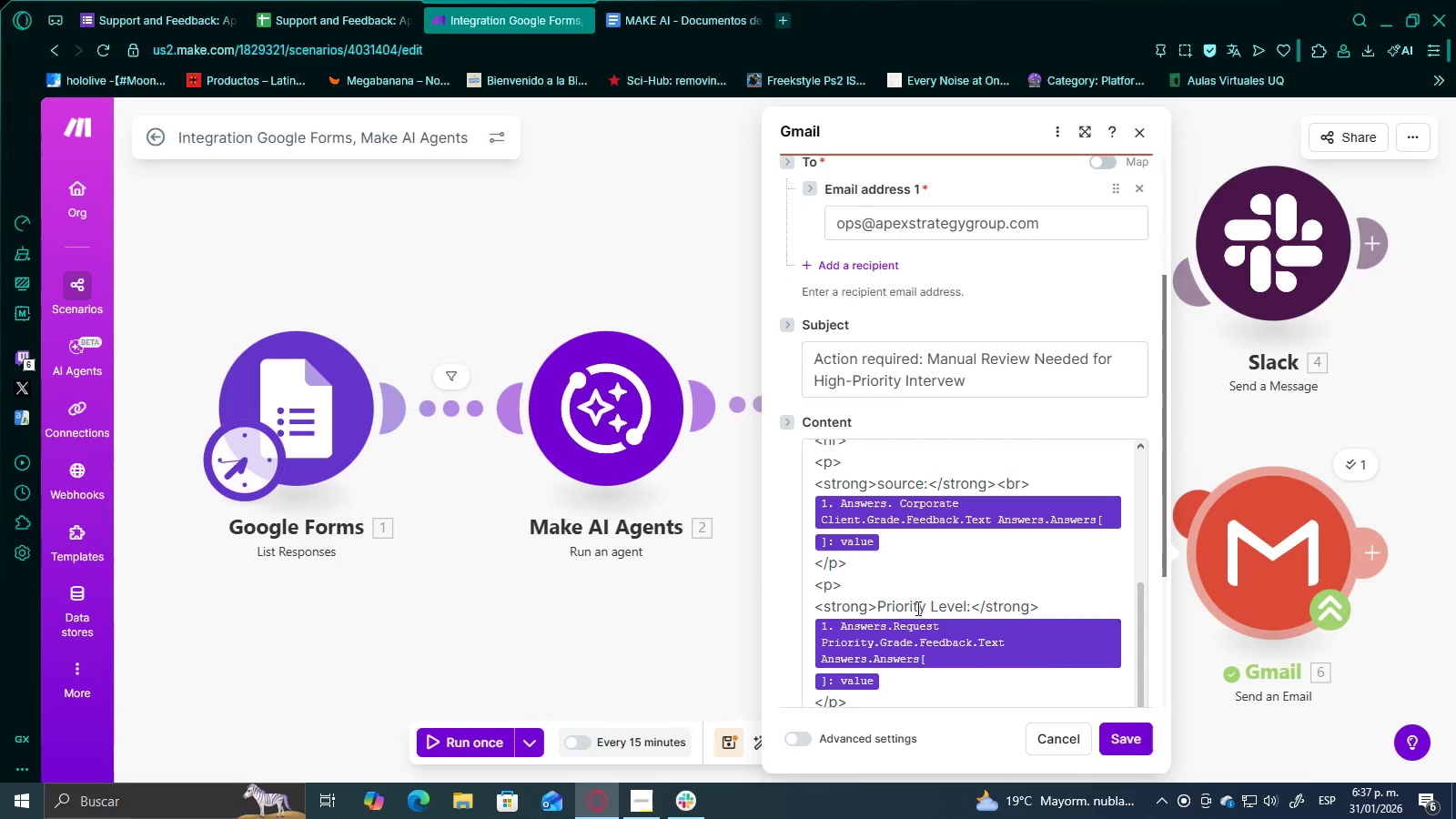 
scroll: coordinate [918, 607], scroll_direction: up, amount: 1.0
 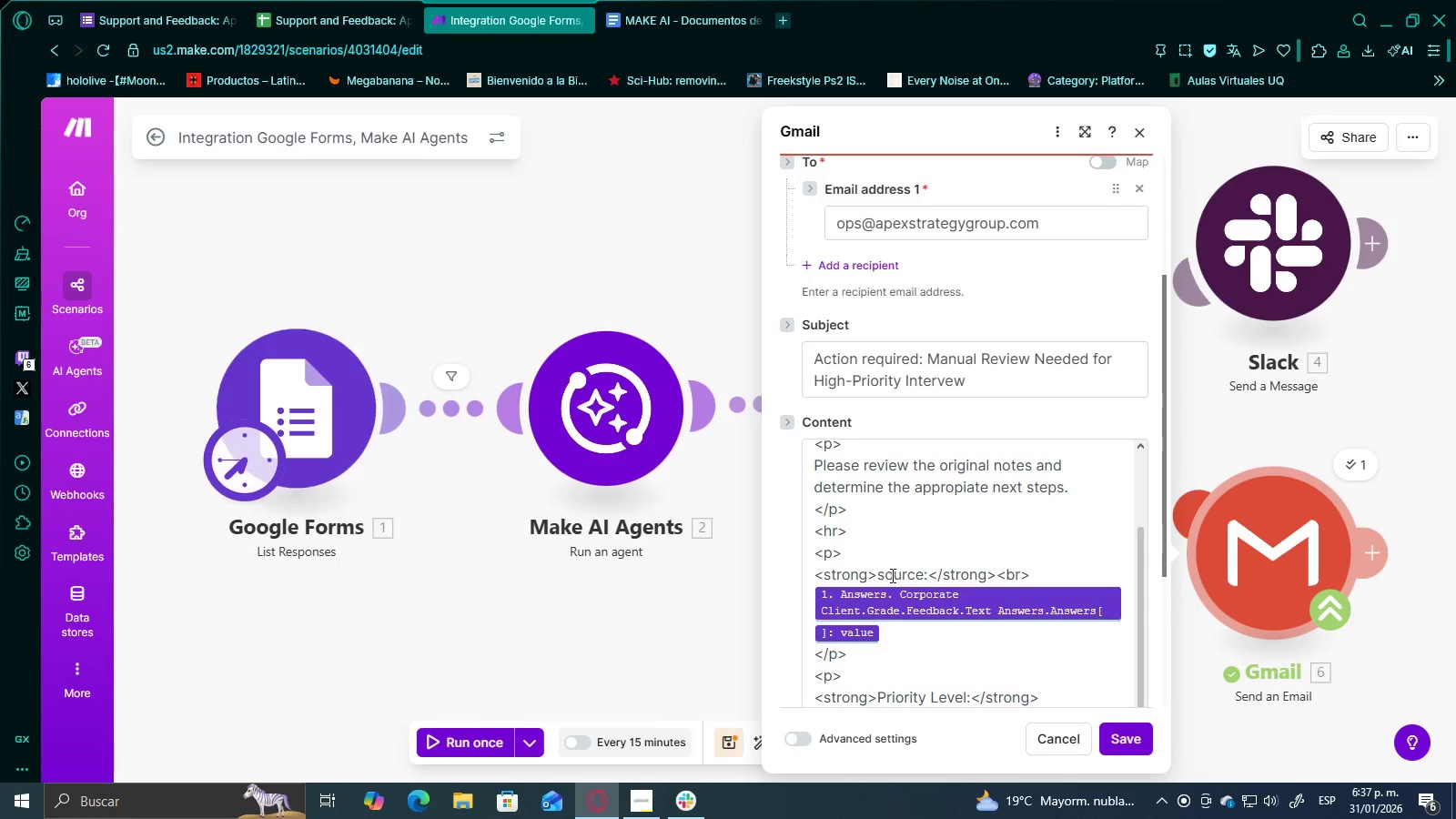 
left_click([879, 571])
 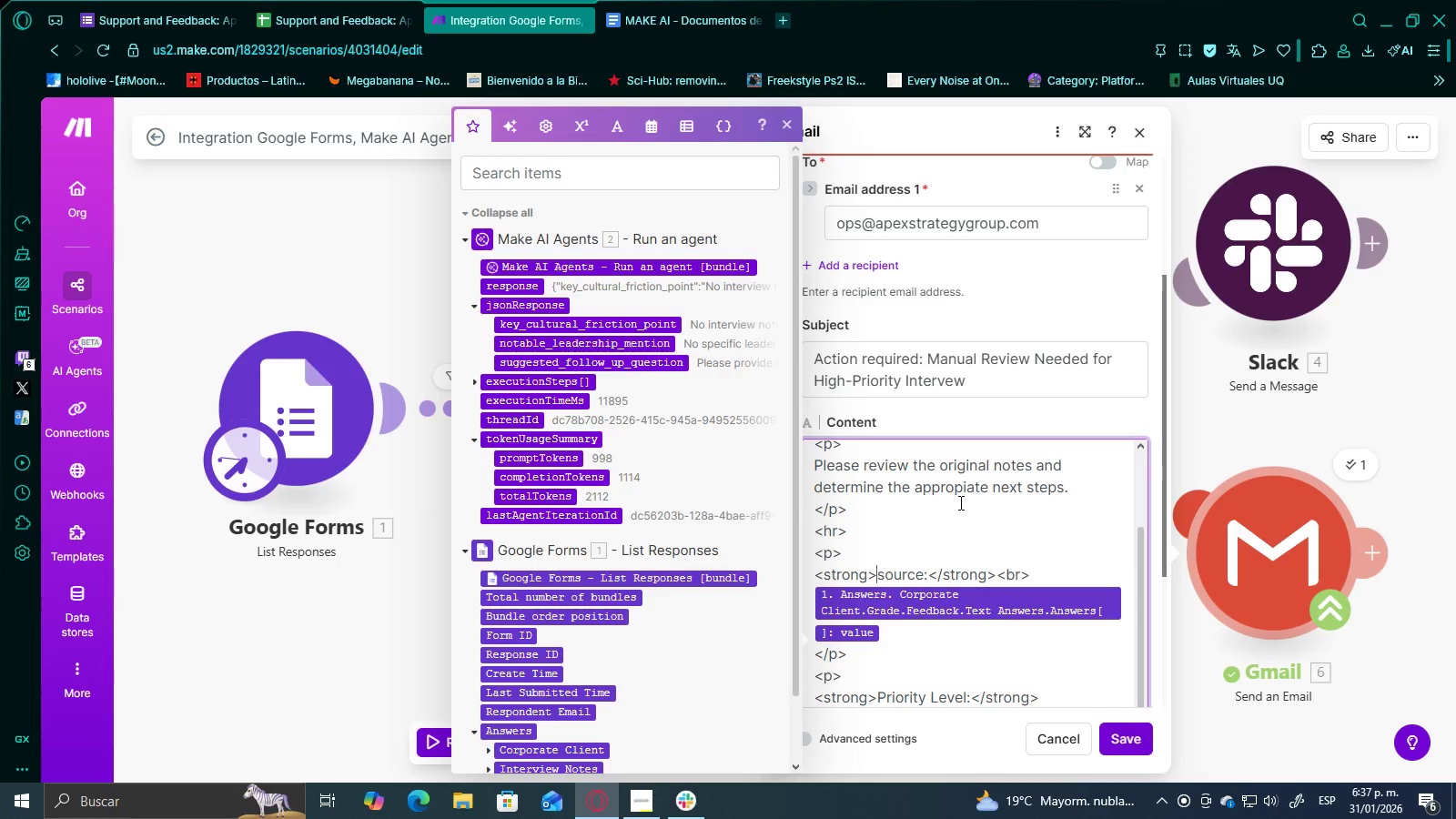 
key(Delete)
 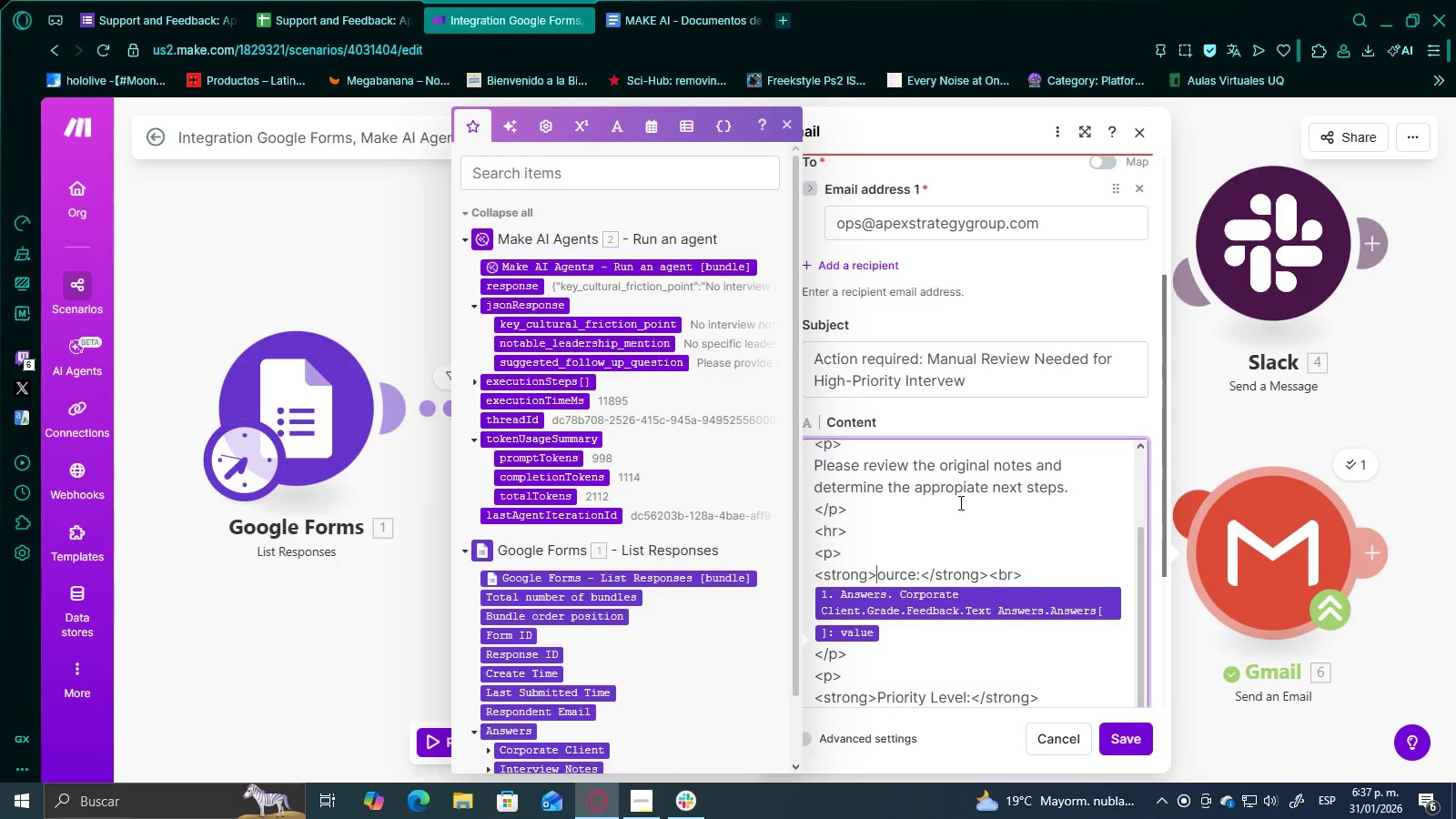 
key(Shift+ShiftRight)
 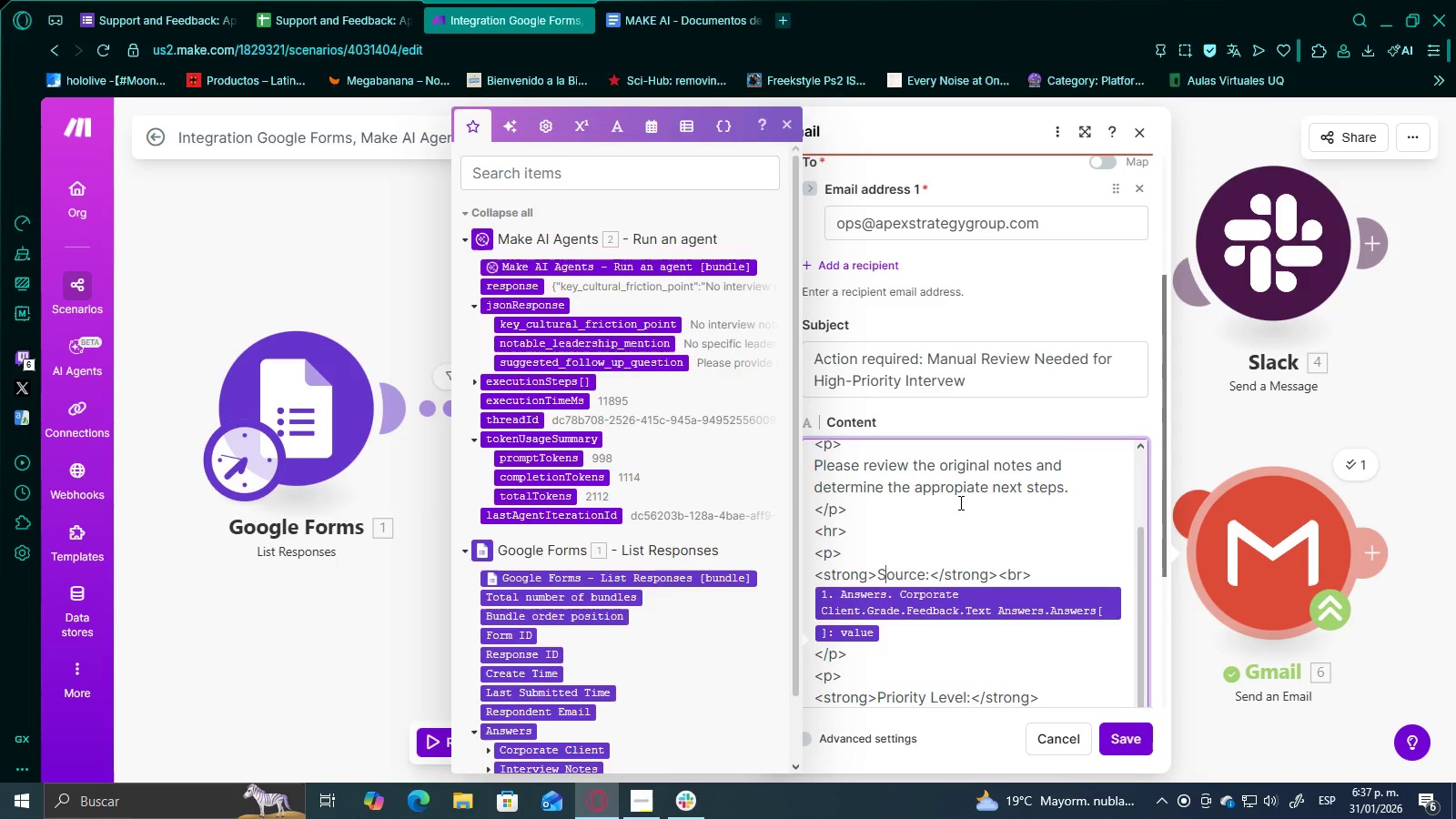 
key(Shift+S)
 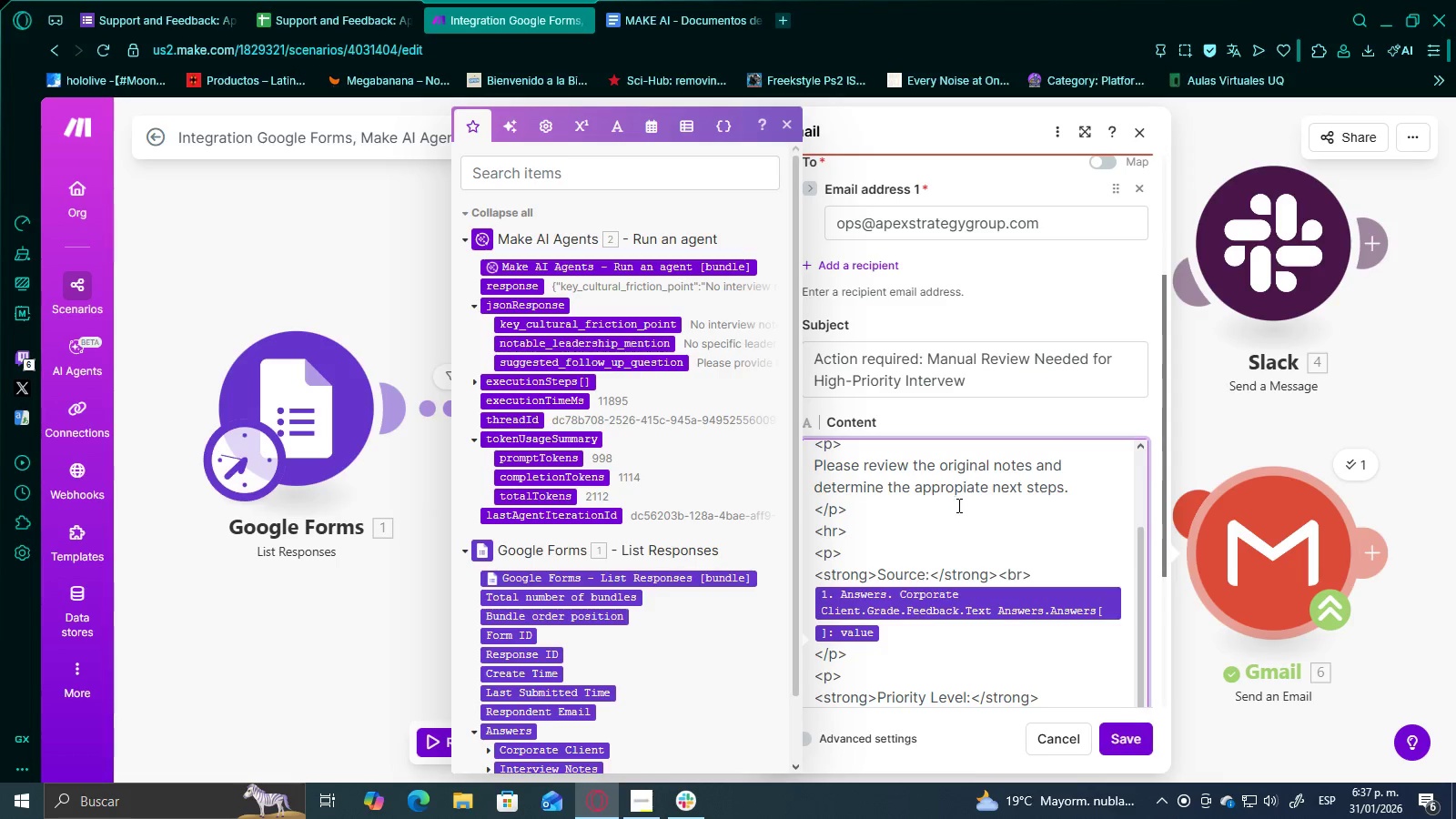 
left_click([961, 549])
 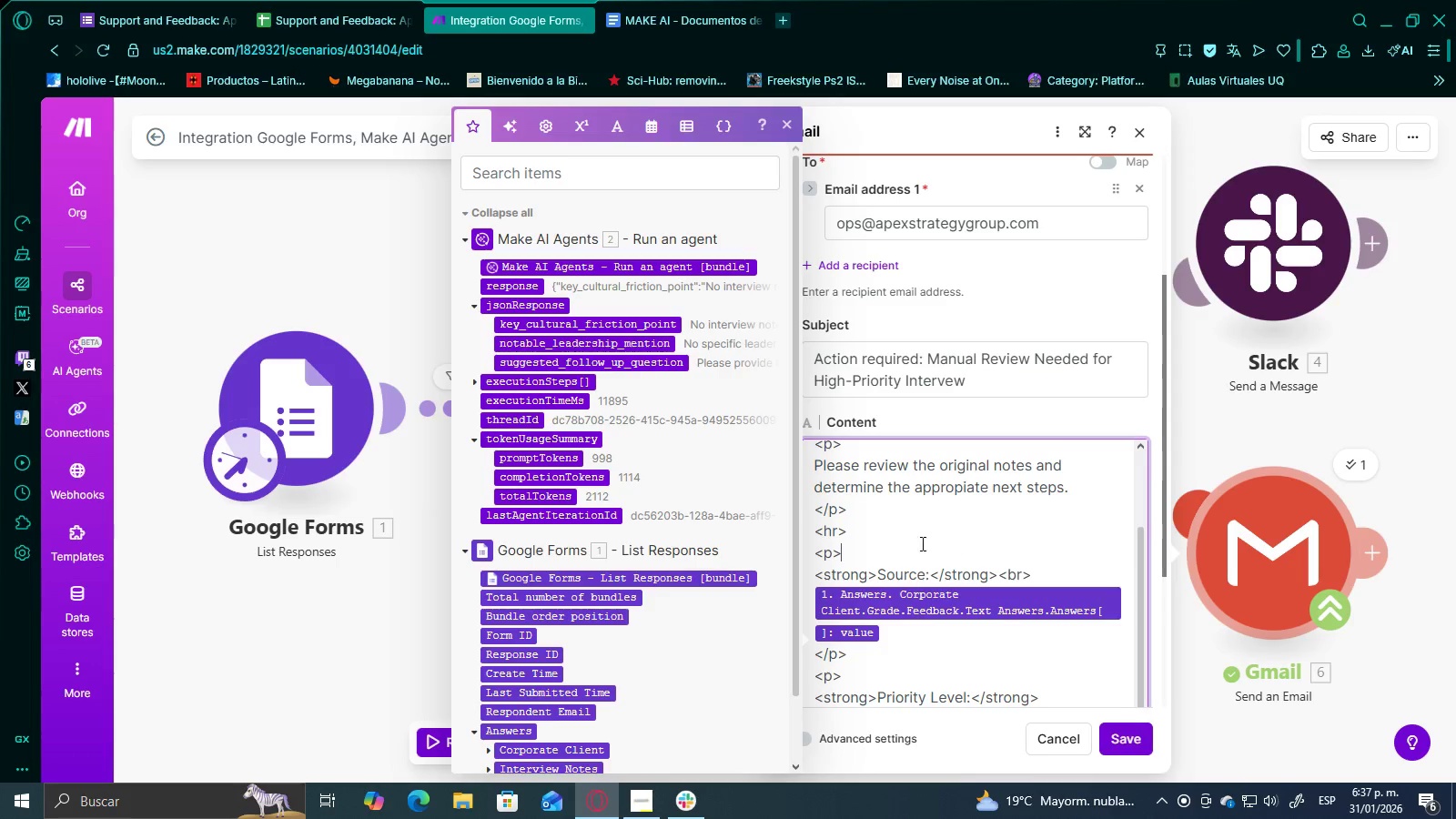 
left_click_drag(start_coordinate=[914, 539], to_coordinate=[814, 536])
 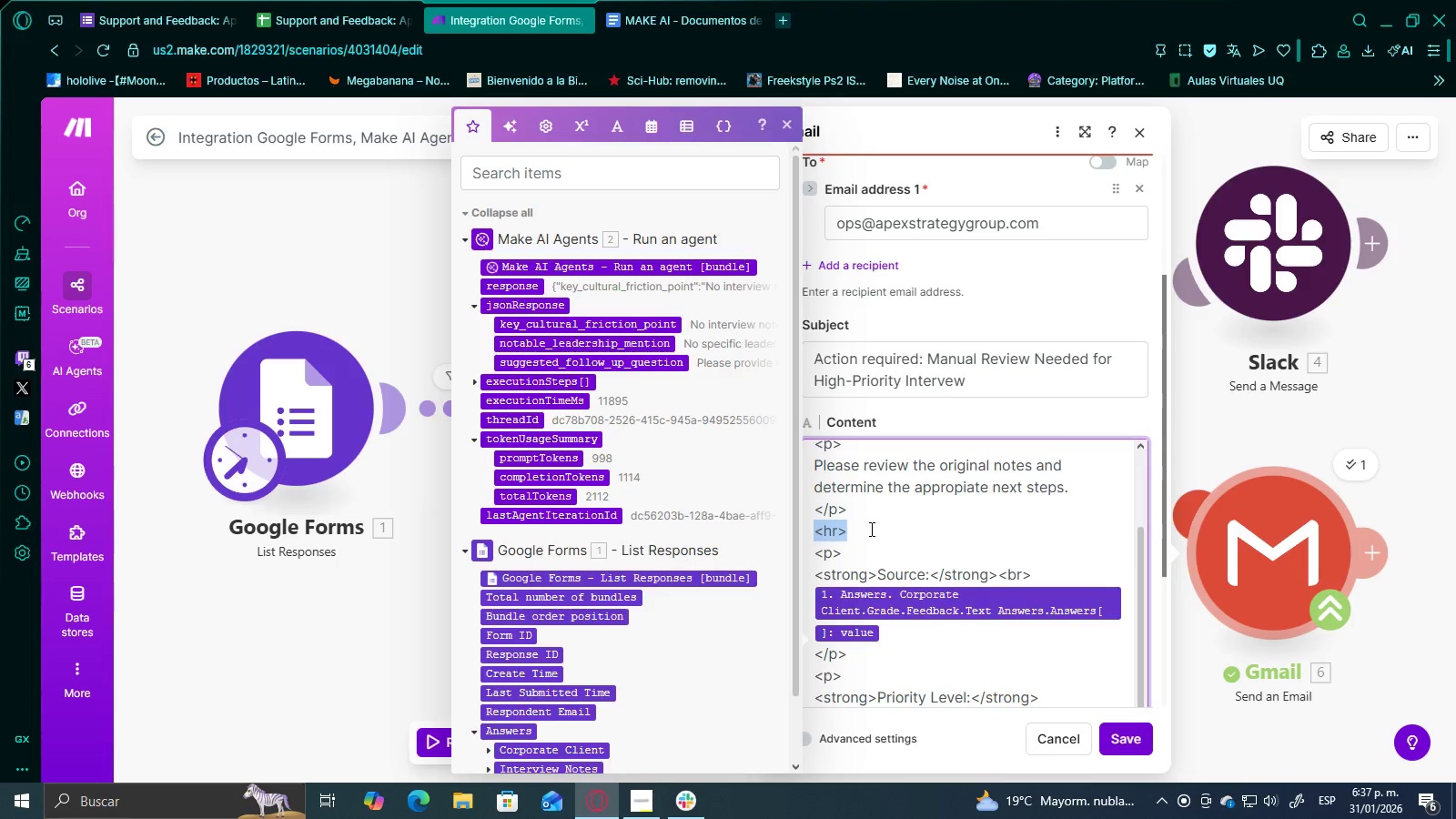 
key(Backspace)
 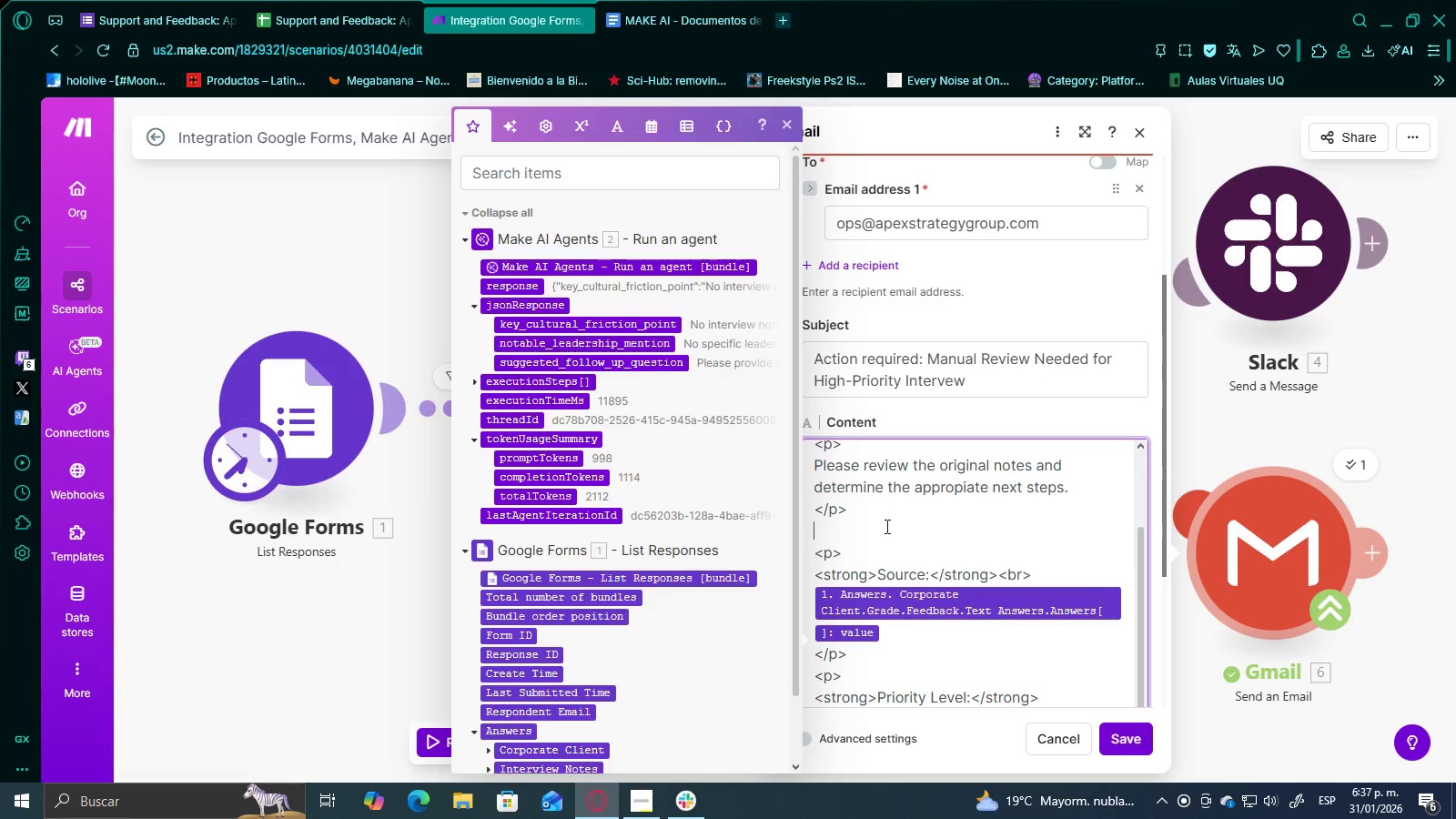 
left_click([894, 525])
 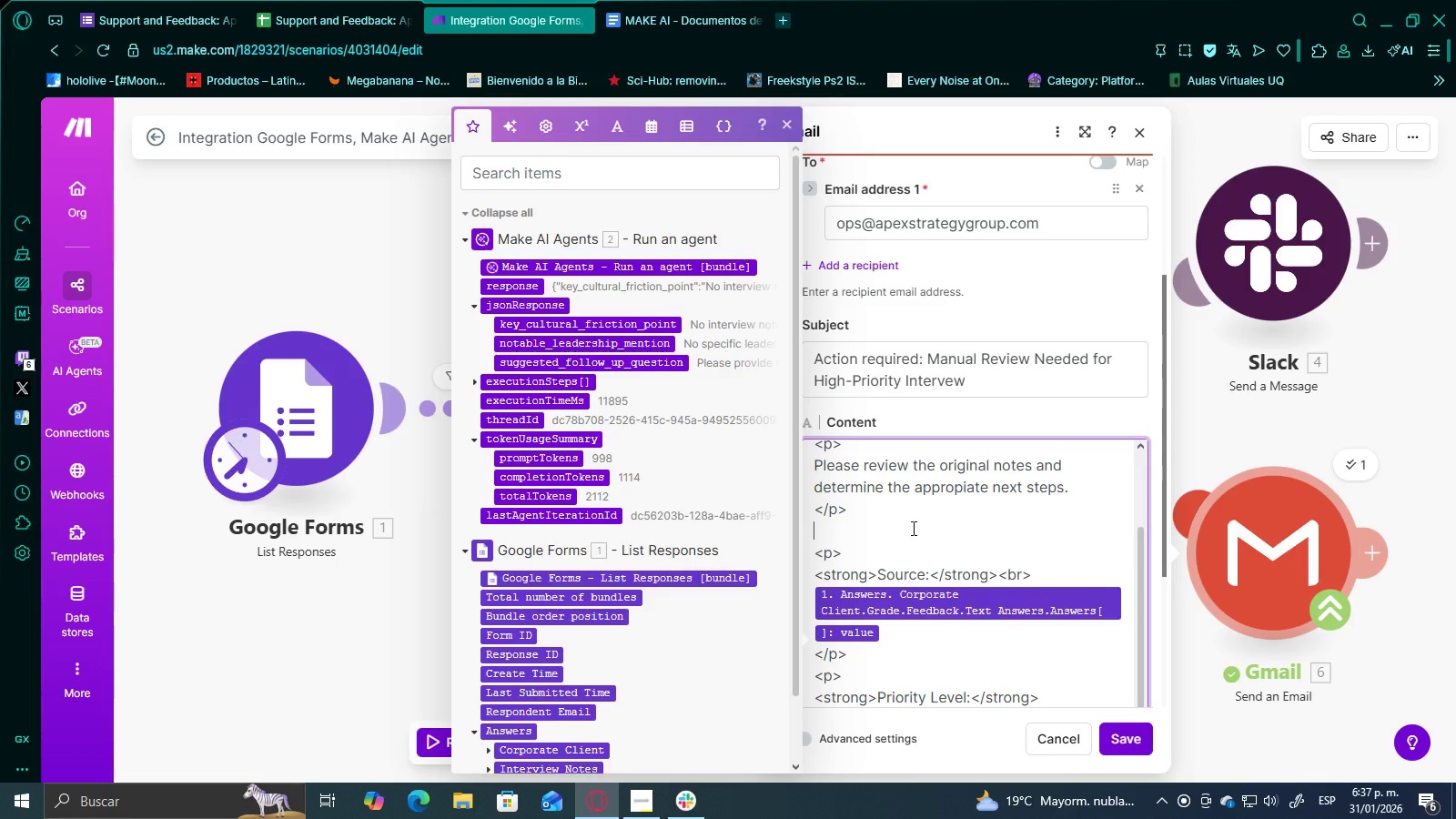 
key(Backspace)
 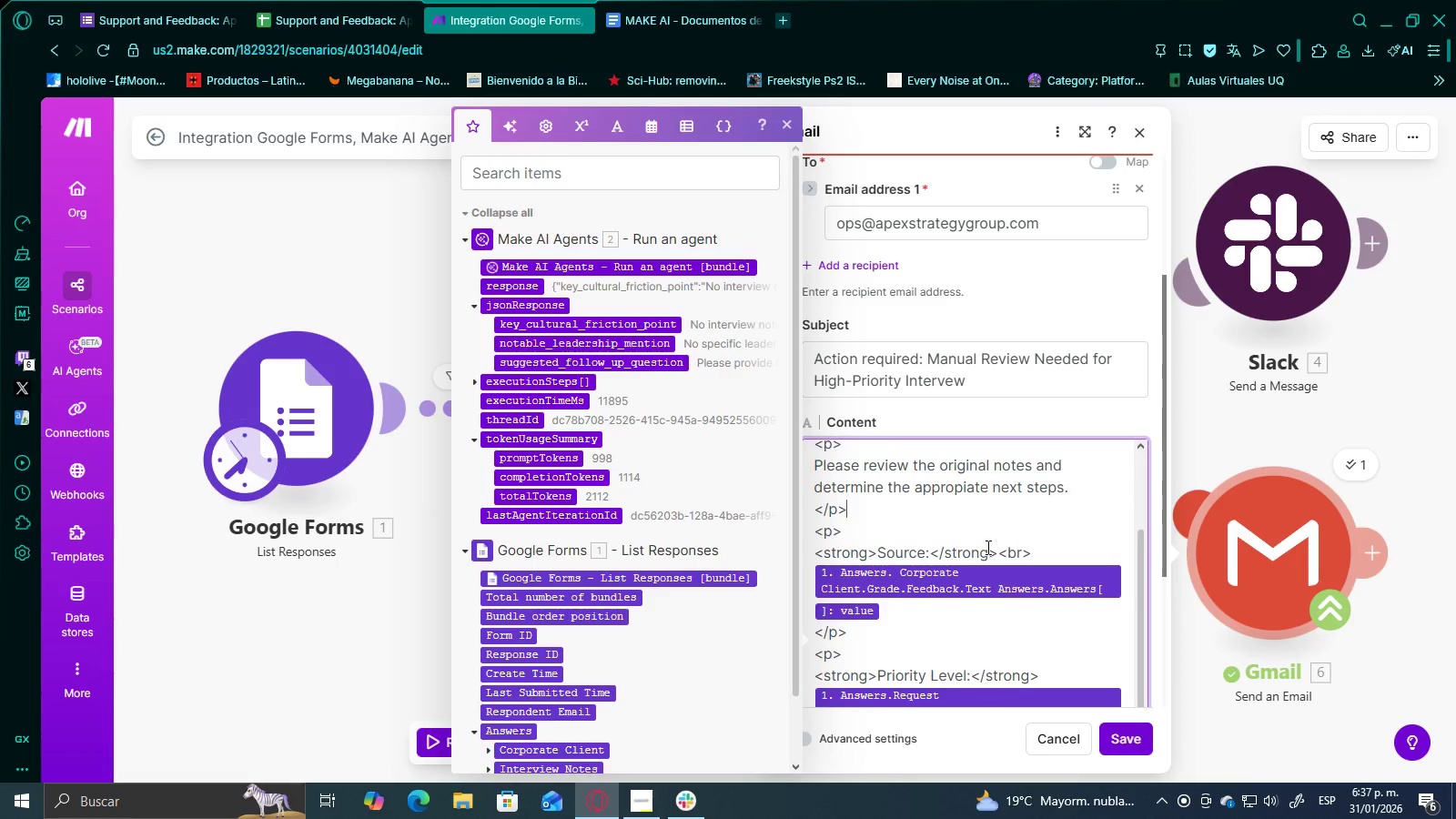 
scroll: coordinate [988, 547], scroll_direction: down, amount: 1.0
 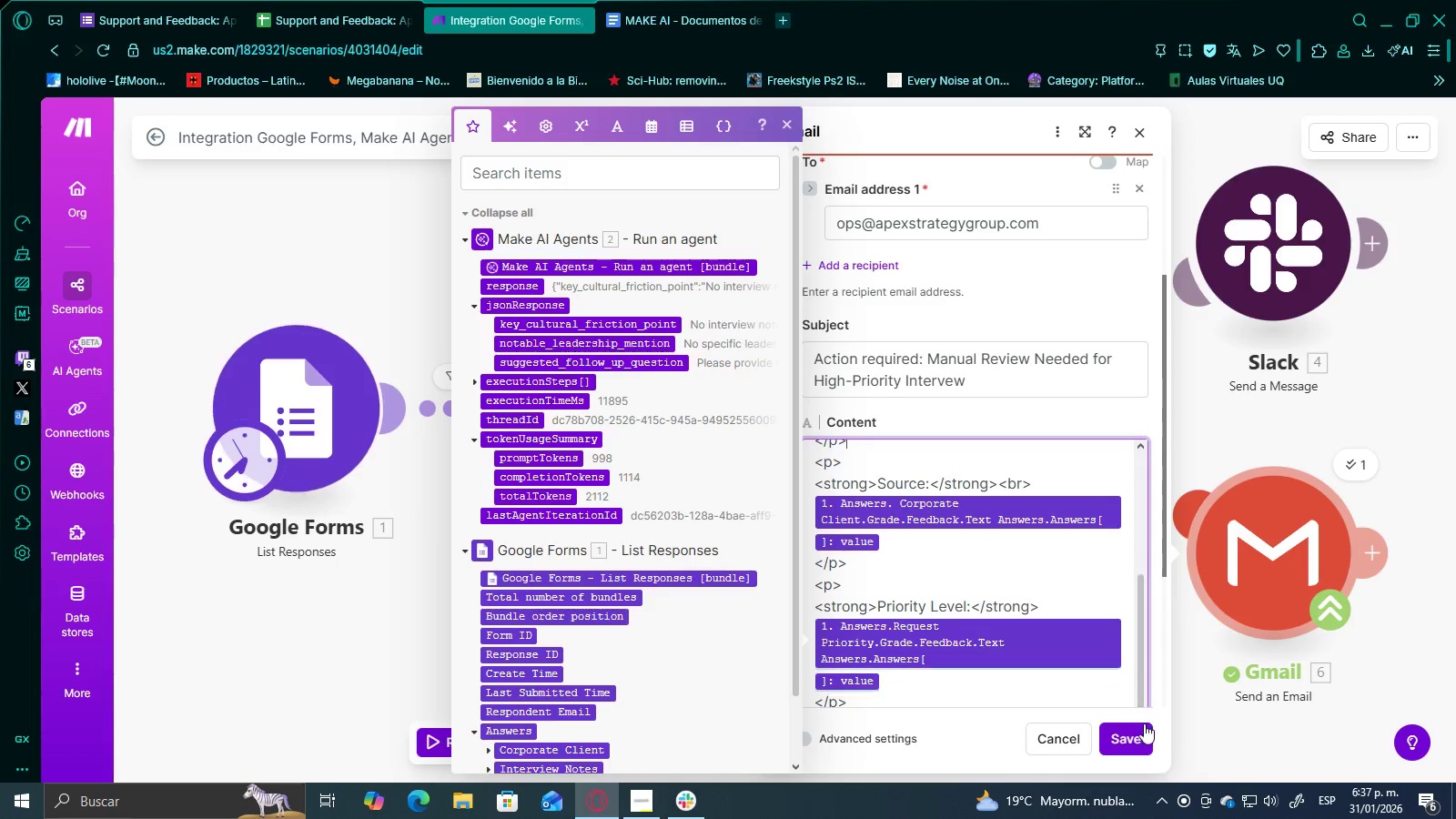 
left_click([1138, 731])
 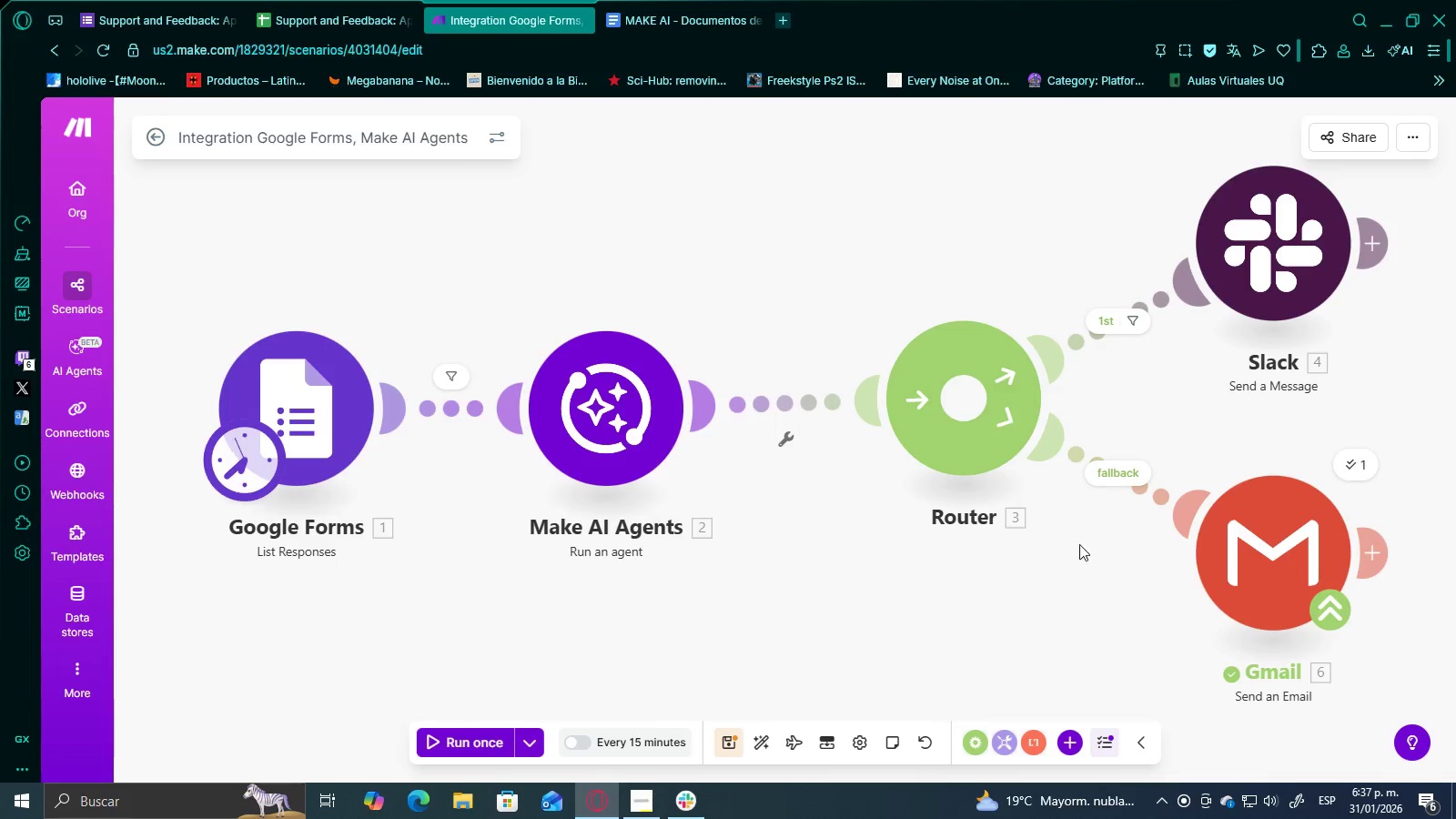 
left_click_drag(start_coordinate=[1100, 606], to_coordinate=[900, 595])
 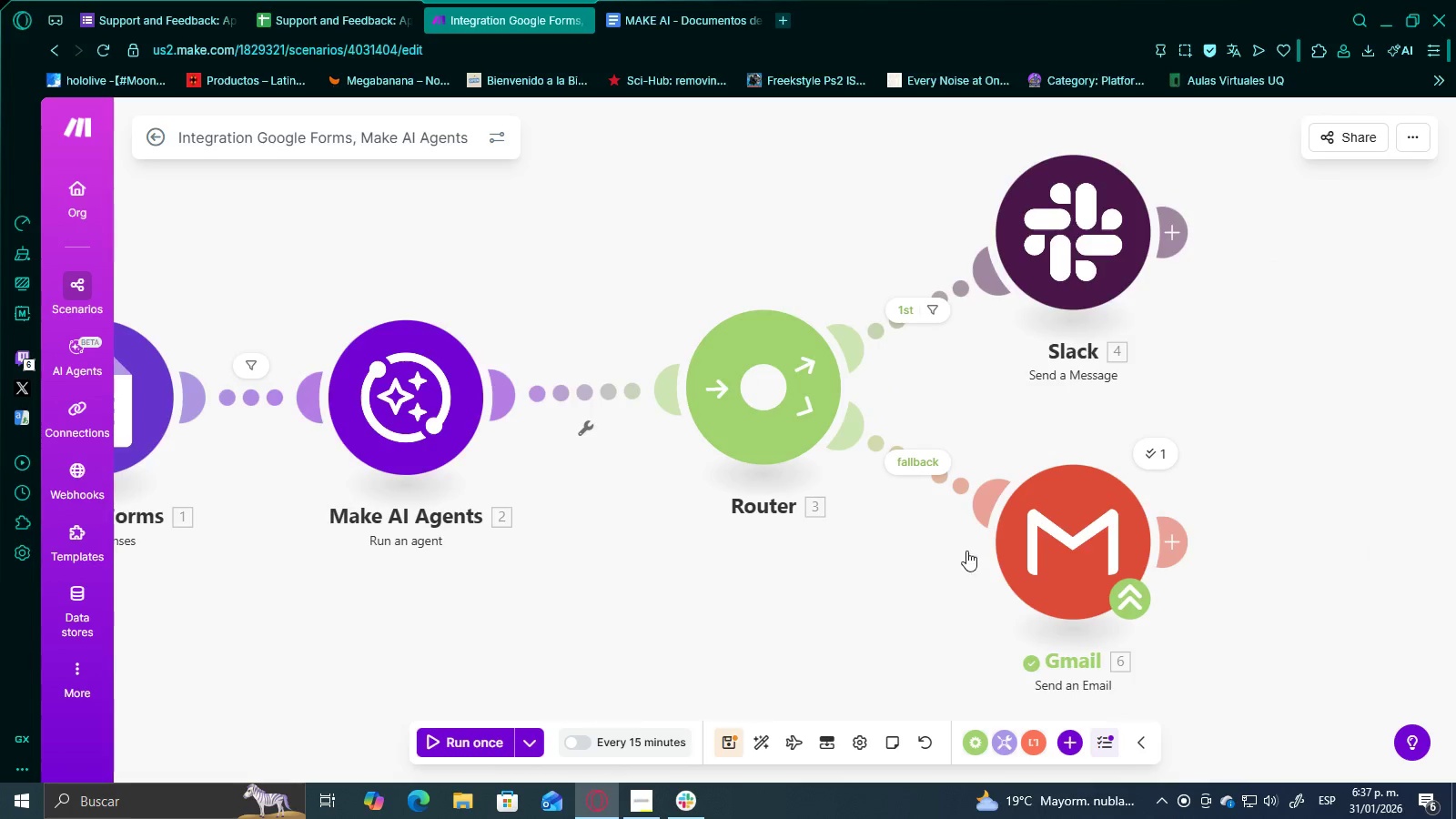 
scroll: coordinate [975, 547], scroll_direction: down, amount: 3.0
 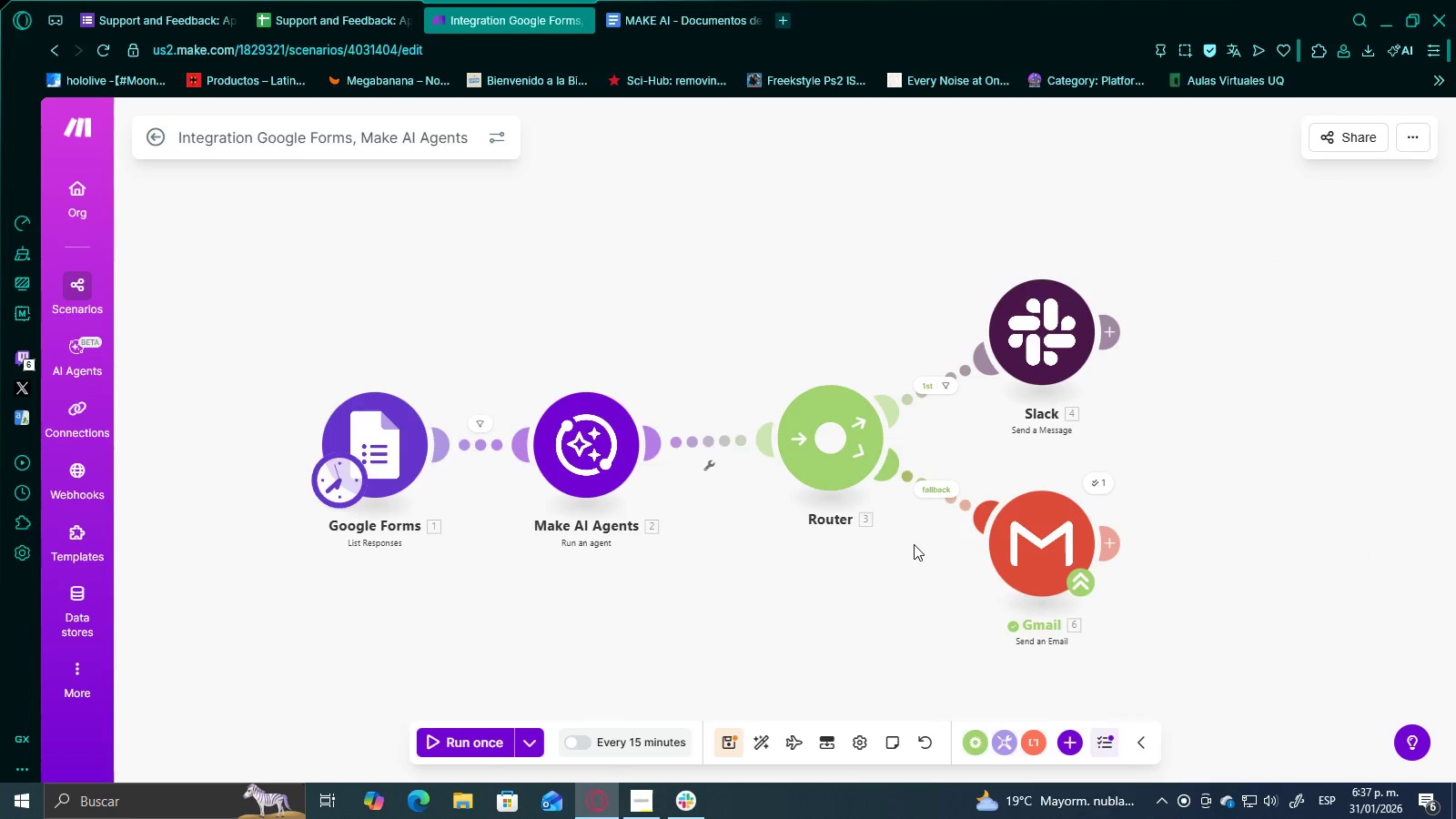 
left_click_drag(start_coordinate=[905, 576], to_coordinate=[699, 570])
 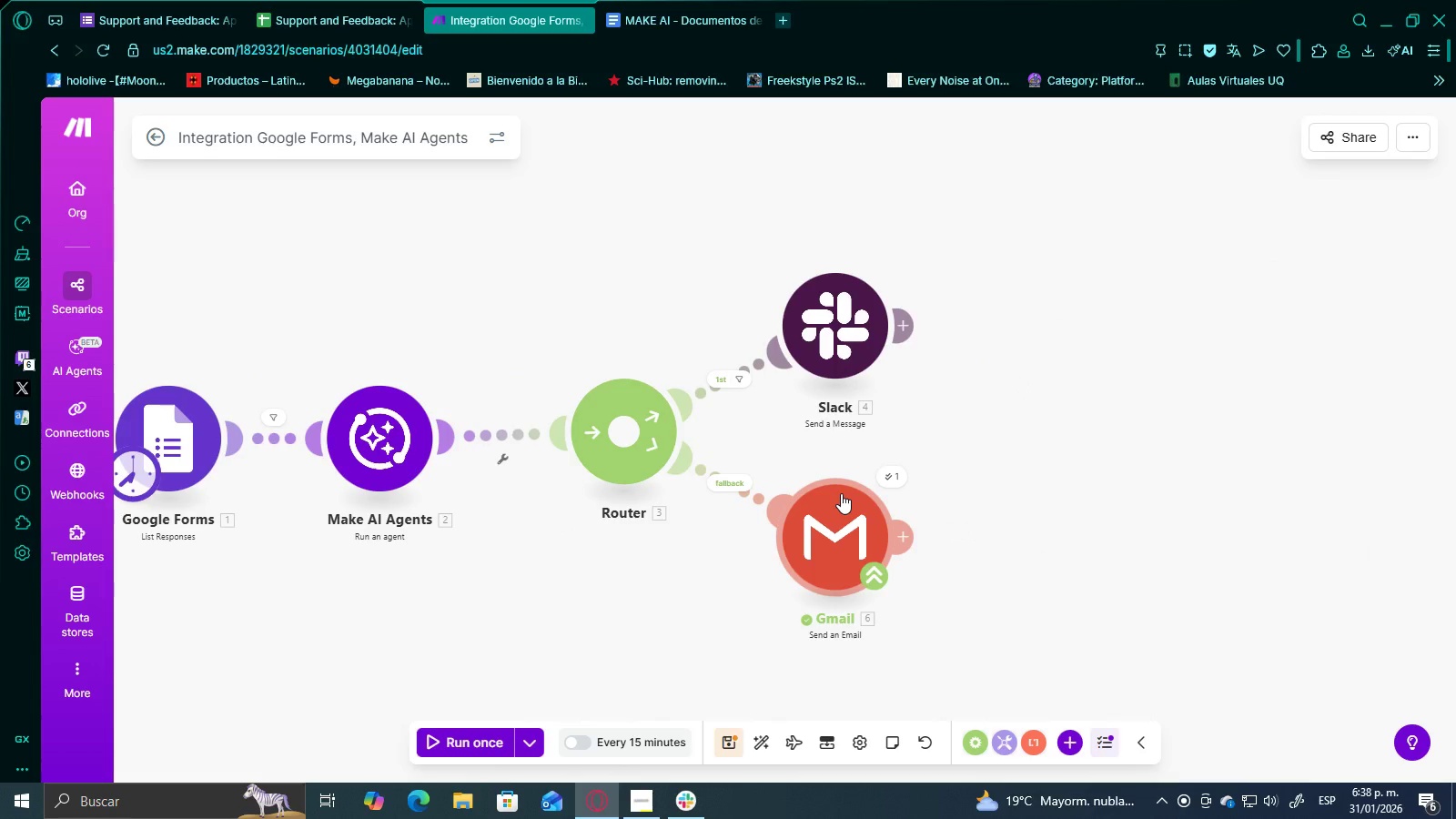 
left_click([841, 493])
 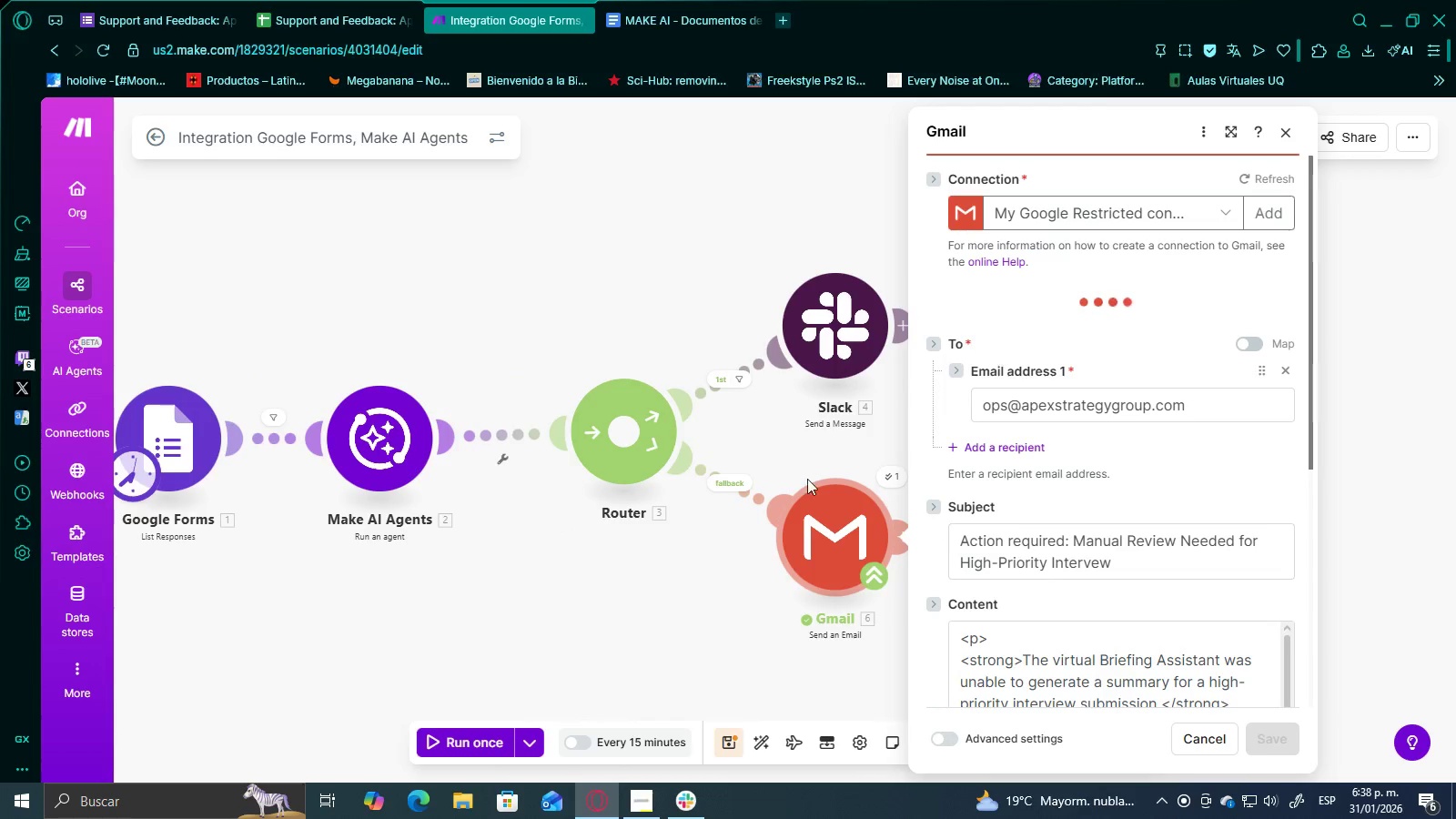 
right_click([813, 526])
 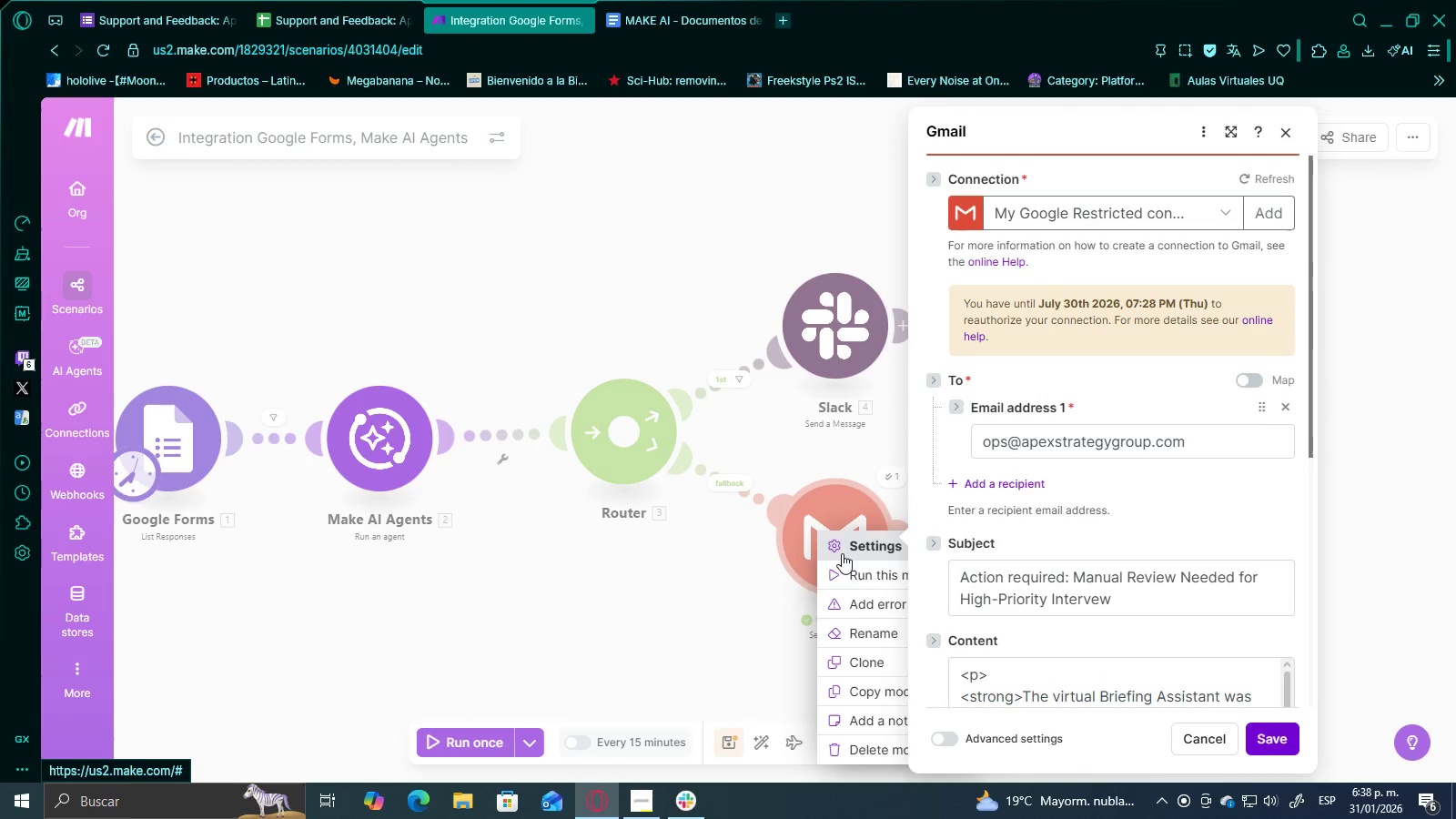 
left_click([846, 569])
 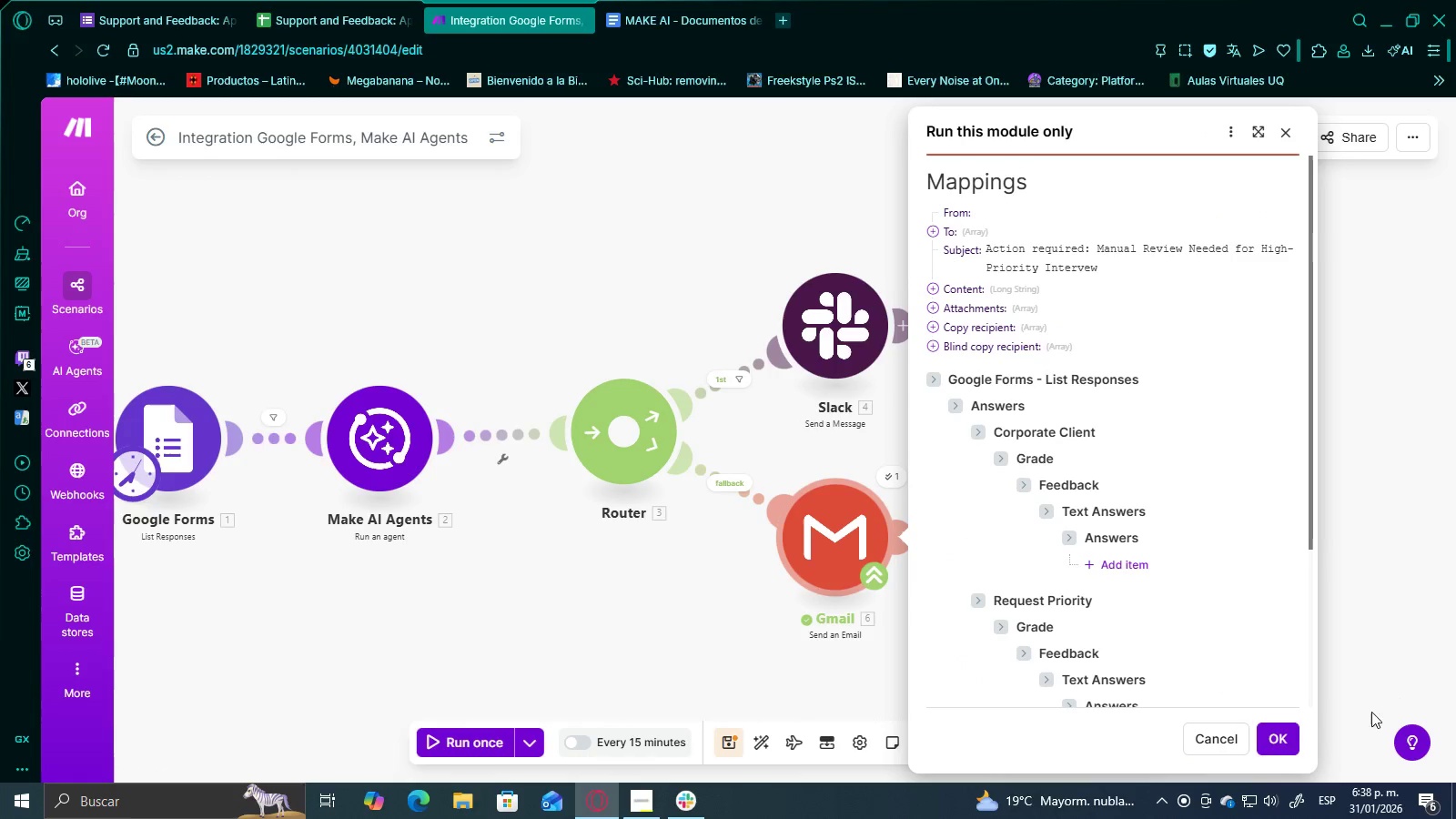 
left_click_drag(start_coordinate=[1288, 738], to_coordinate=[1283, 742])
 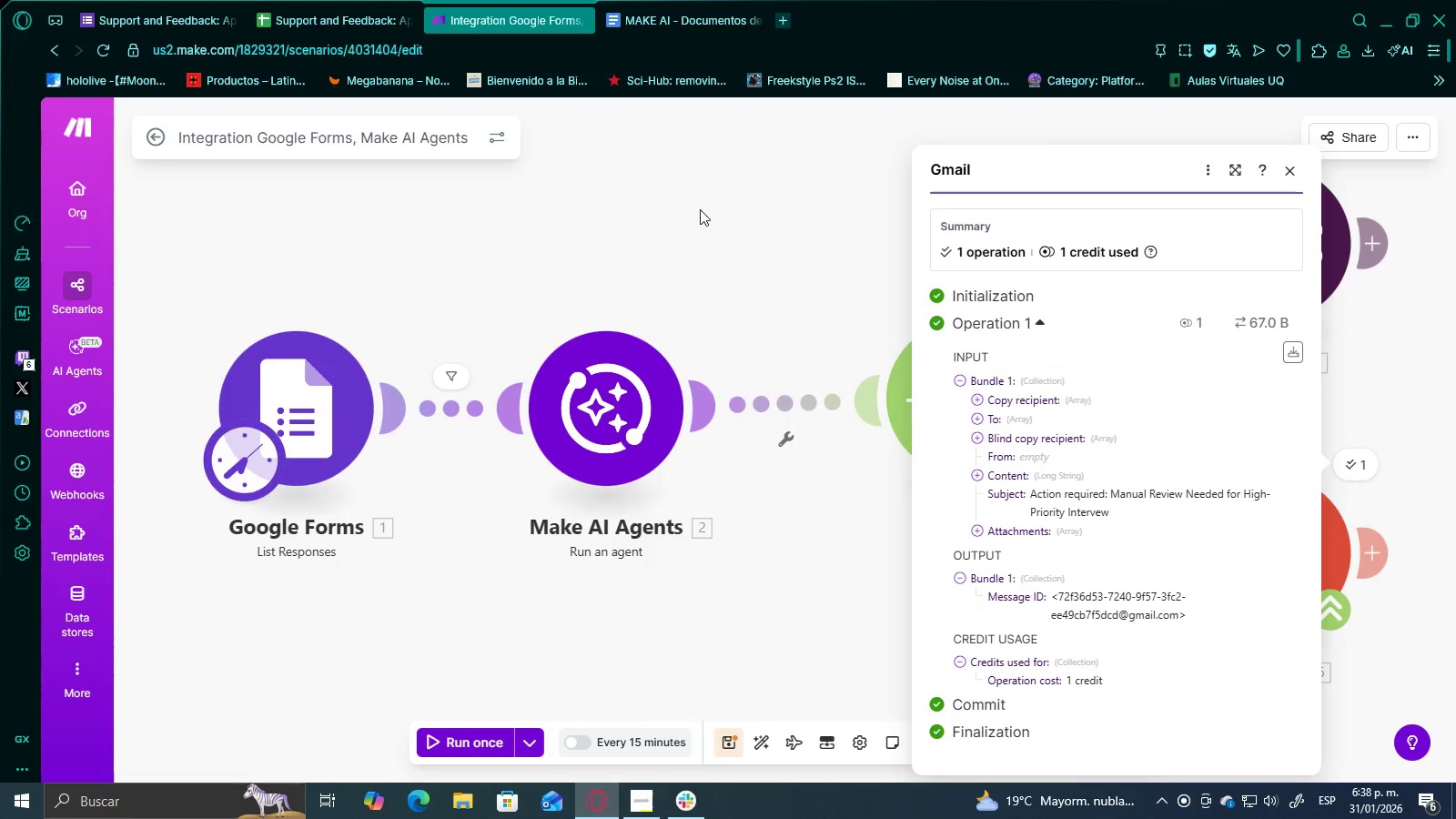 
left_click([826, 309])
 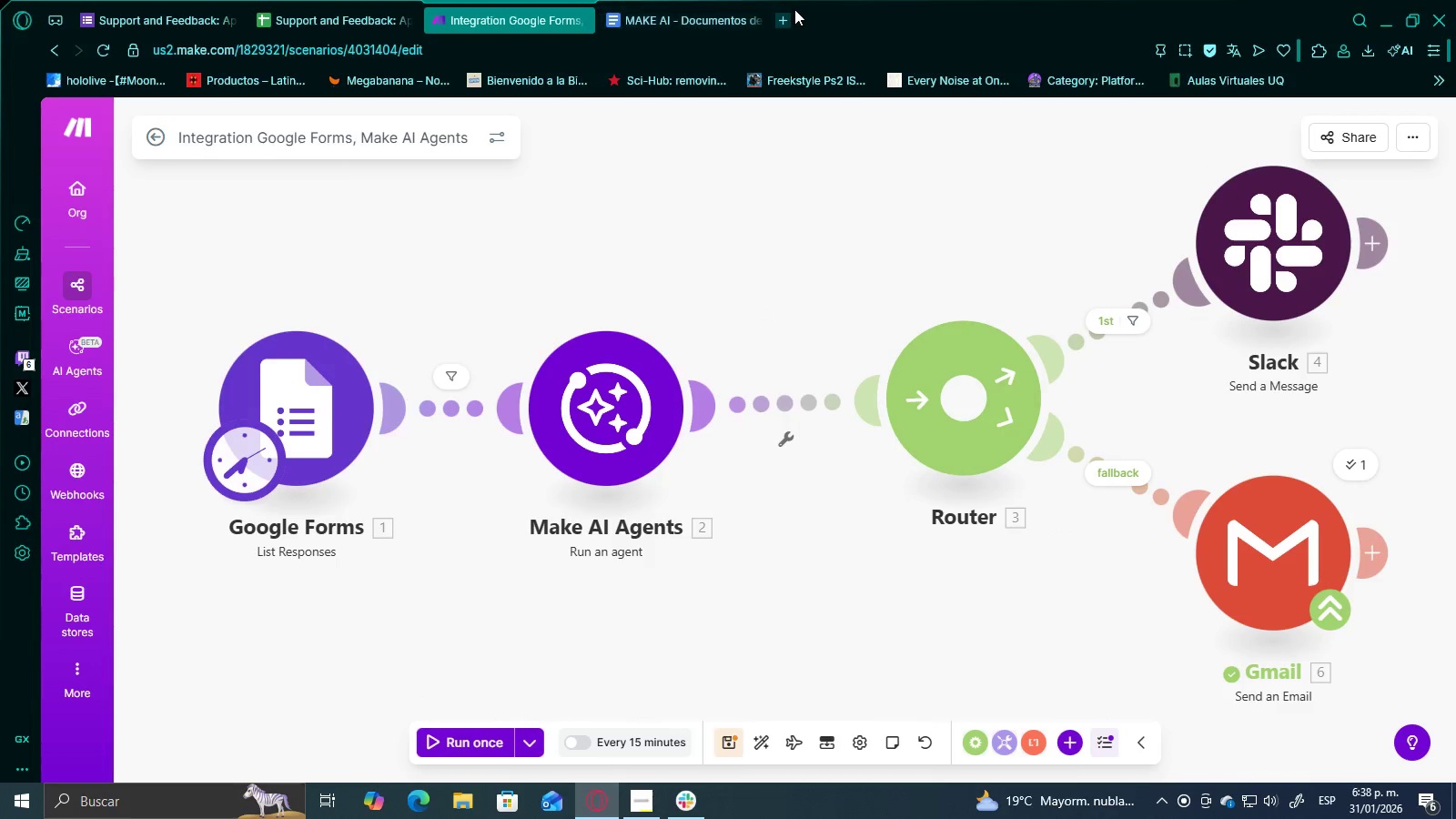 
left_click([784, 21])
 